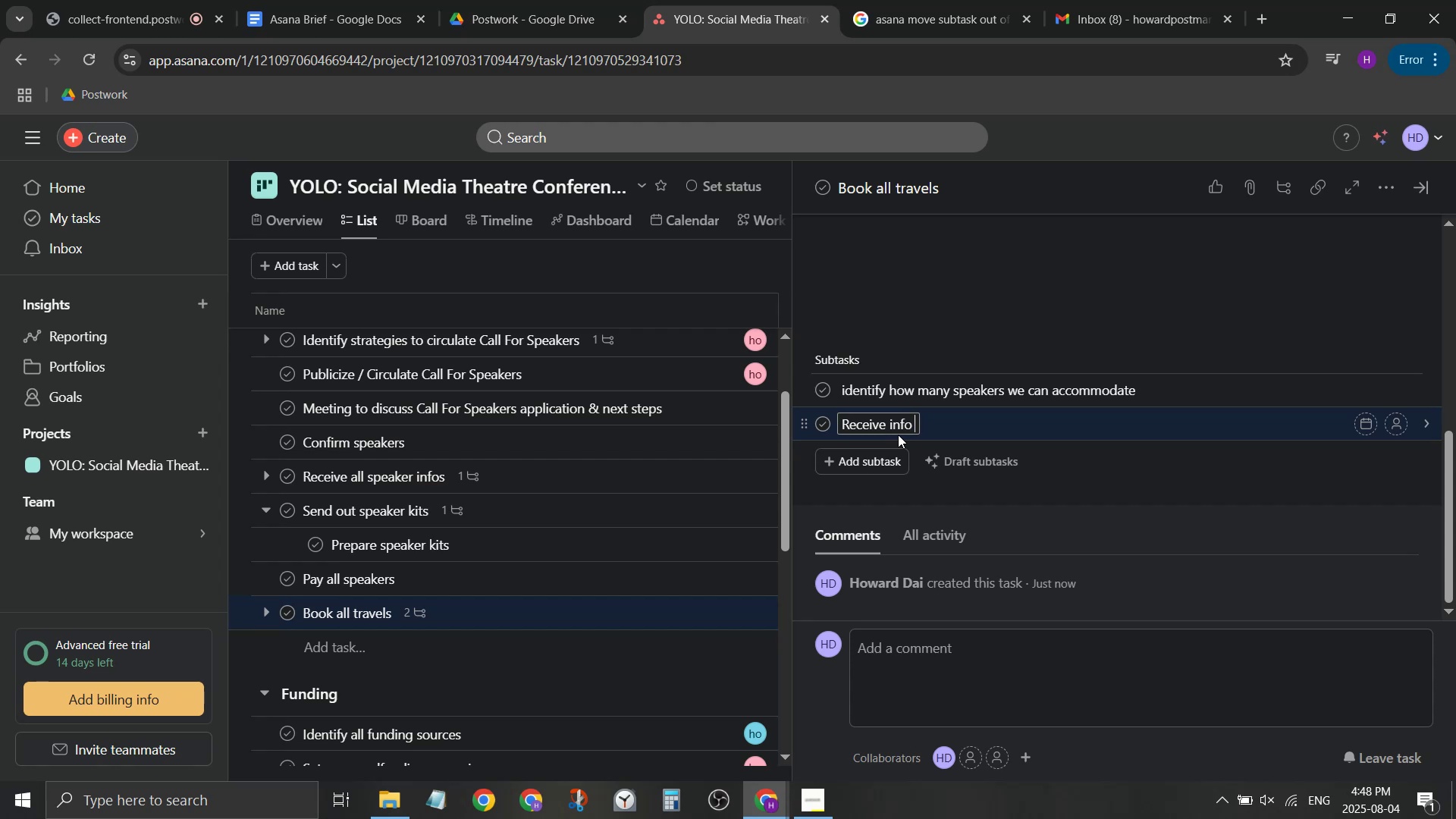 
key(Control+A)
 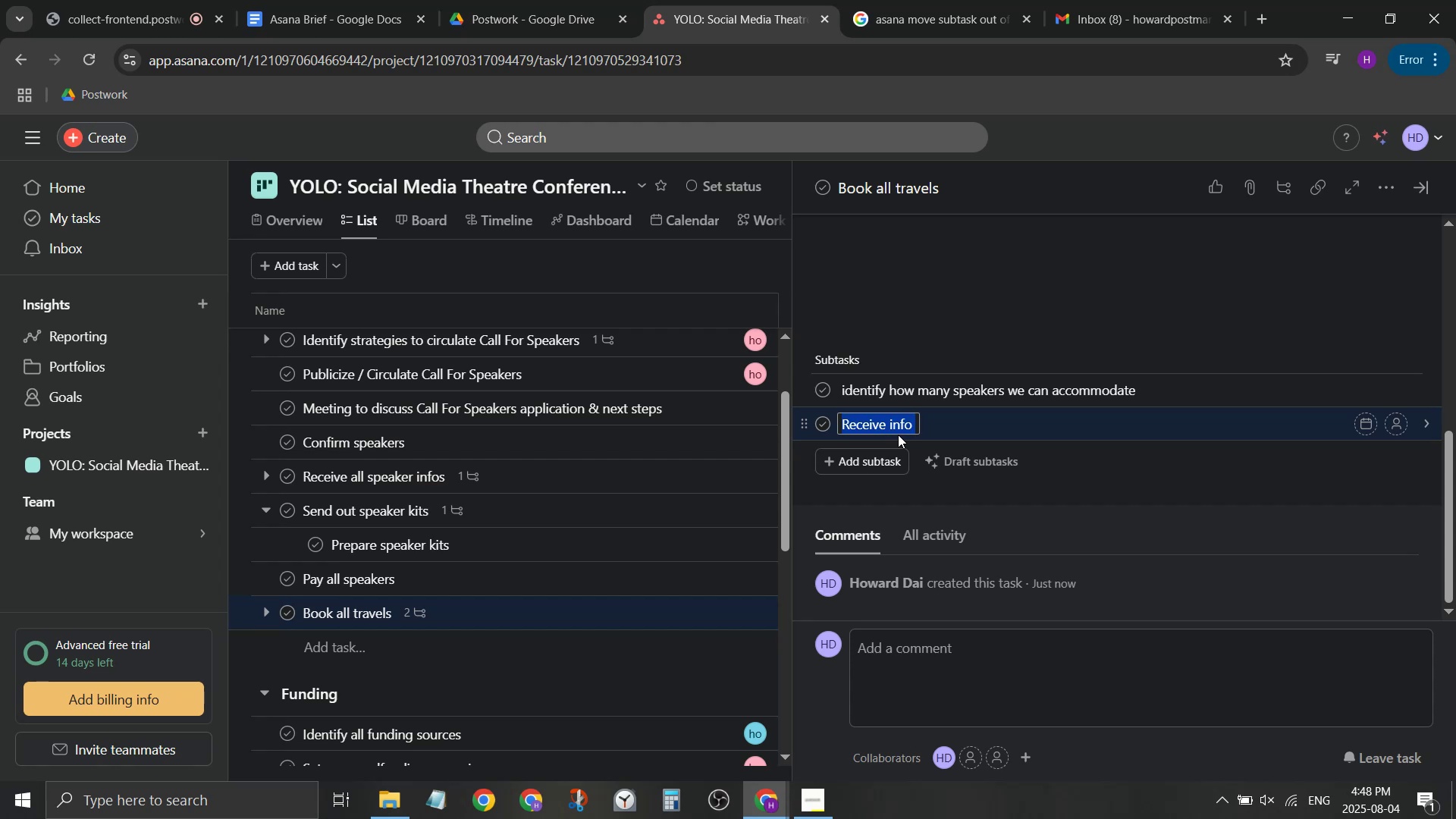 
key(Backspace)
 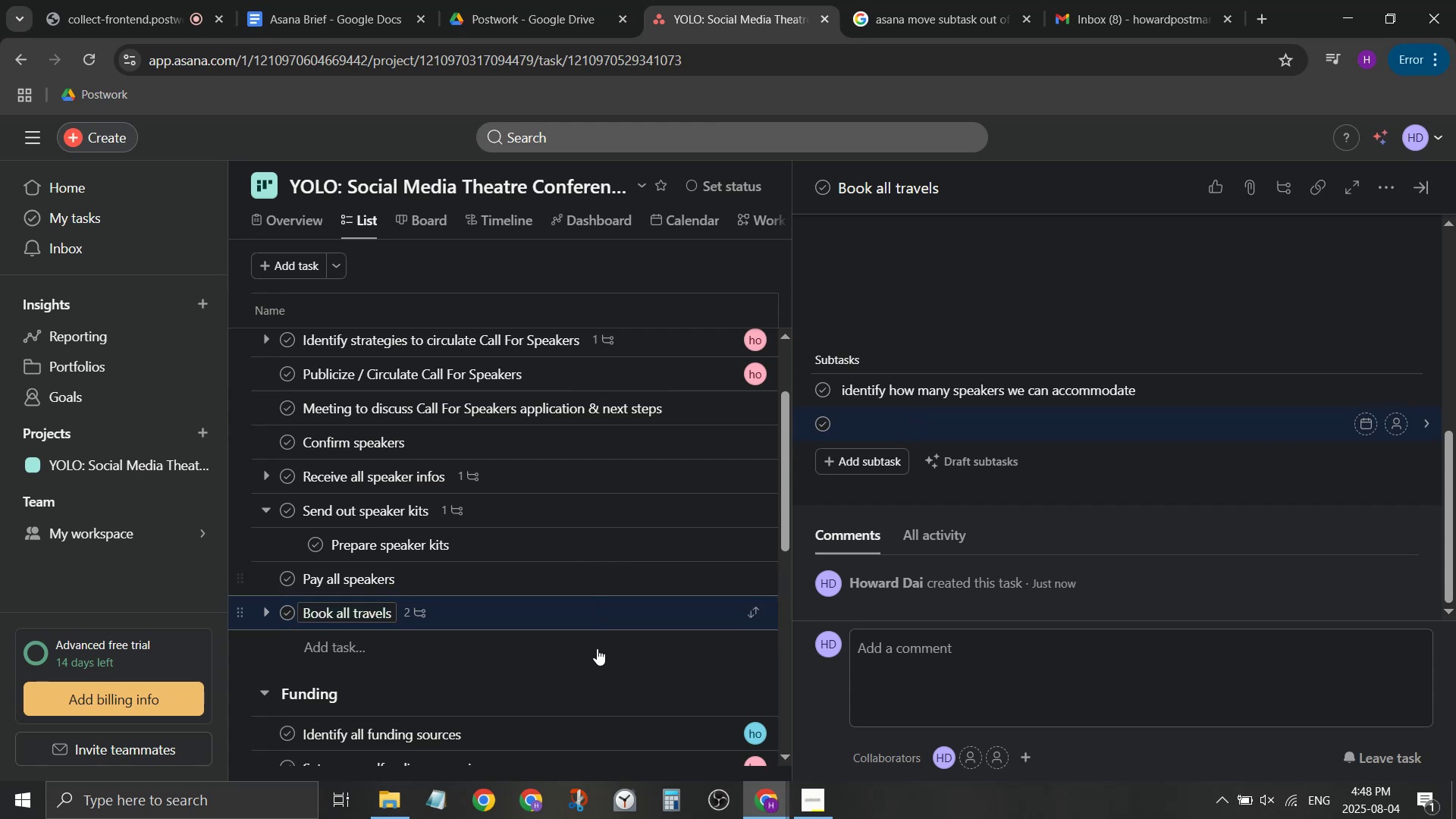 
left_click([598, 675])
 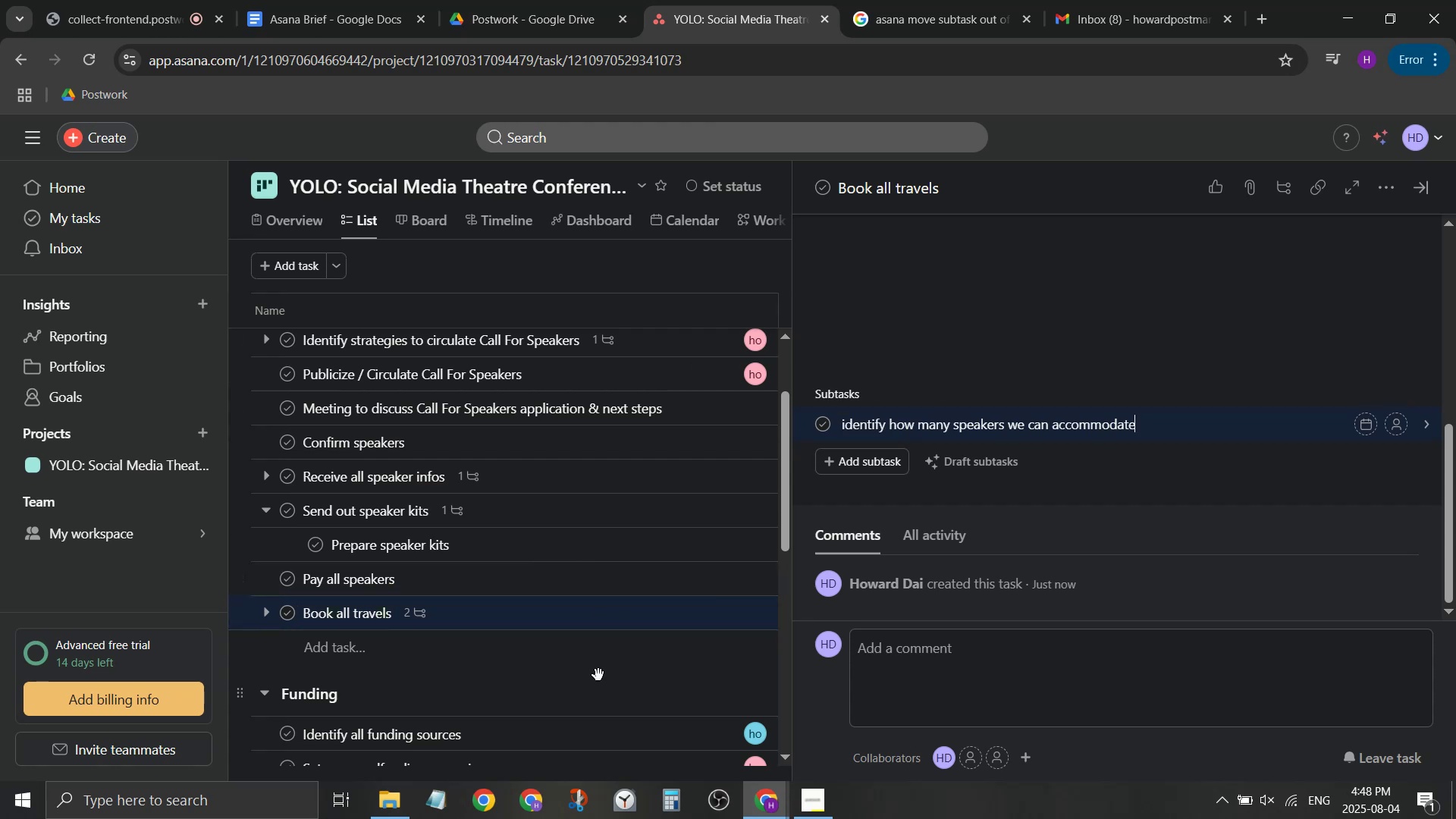 
scroll: coordinate [601, 671], scroll_direction: down, amount: 1.0
 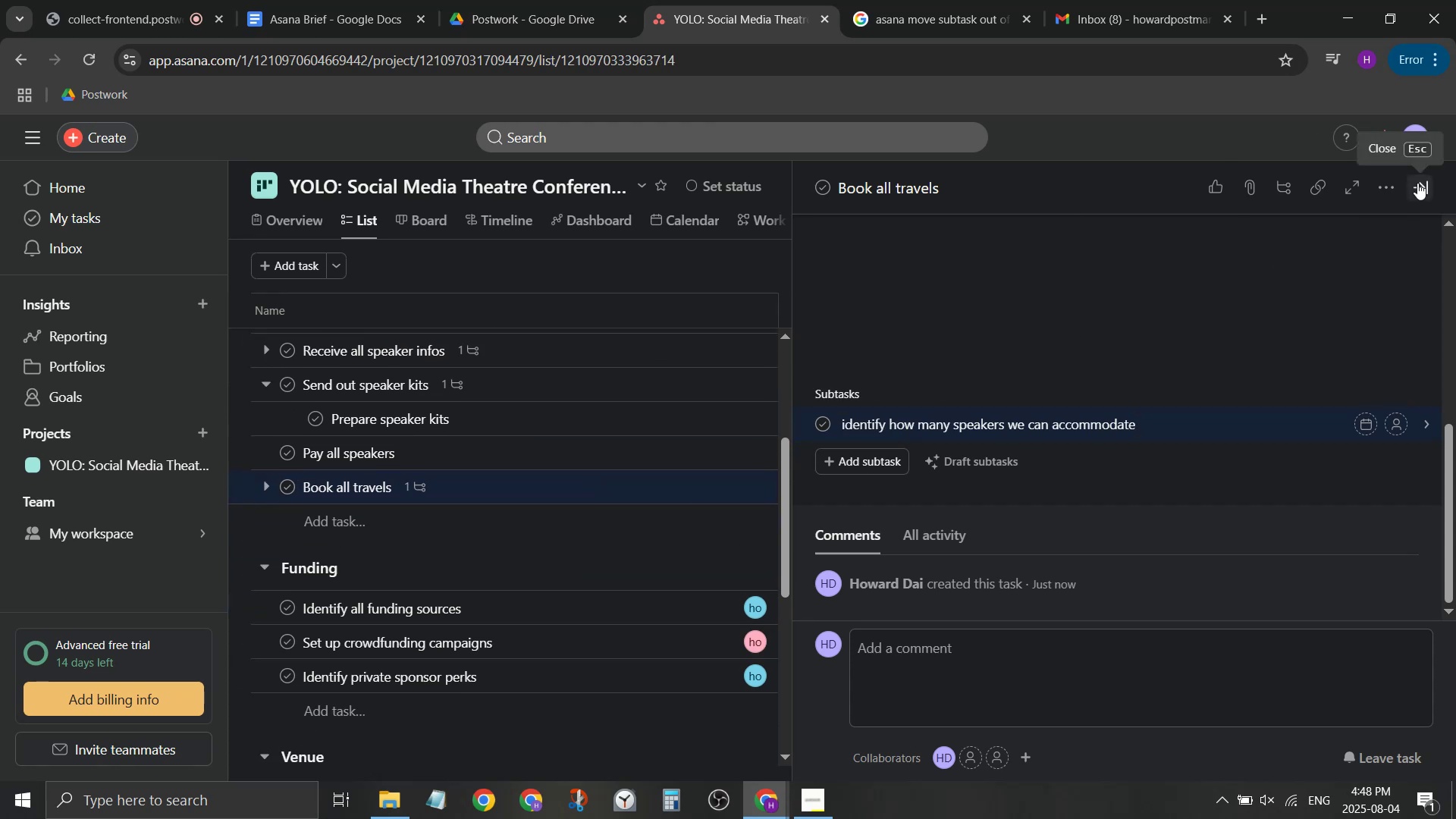 
scroll: coordinate [303, 497], scroll_direction: none, amount: 0.0
 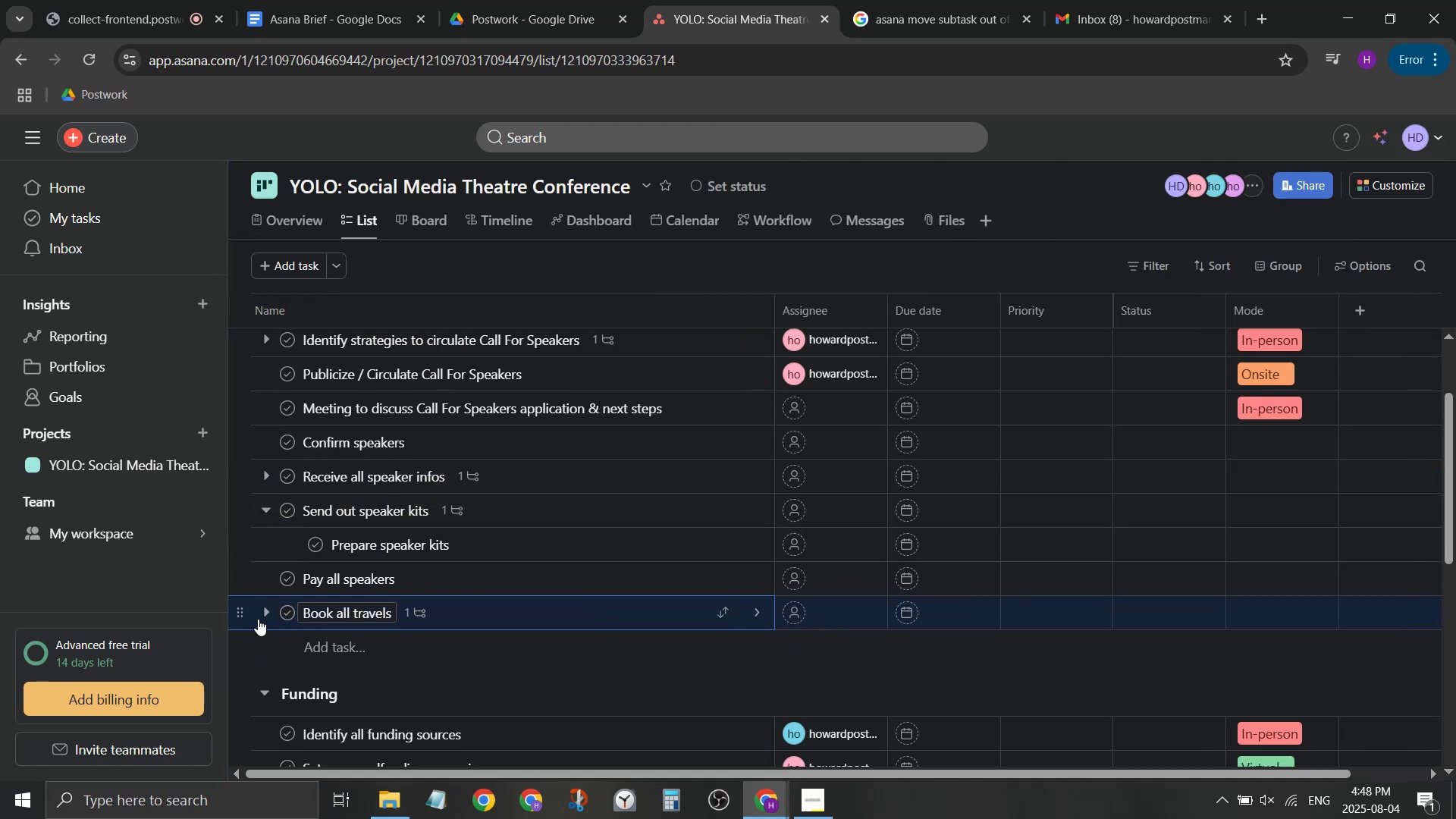 
left_click_drag(start_coordinate=[246, 613], to_coordinate=[239, 457])
 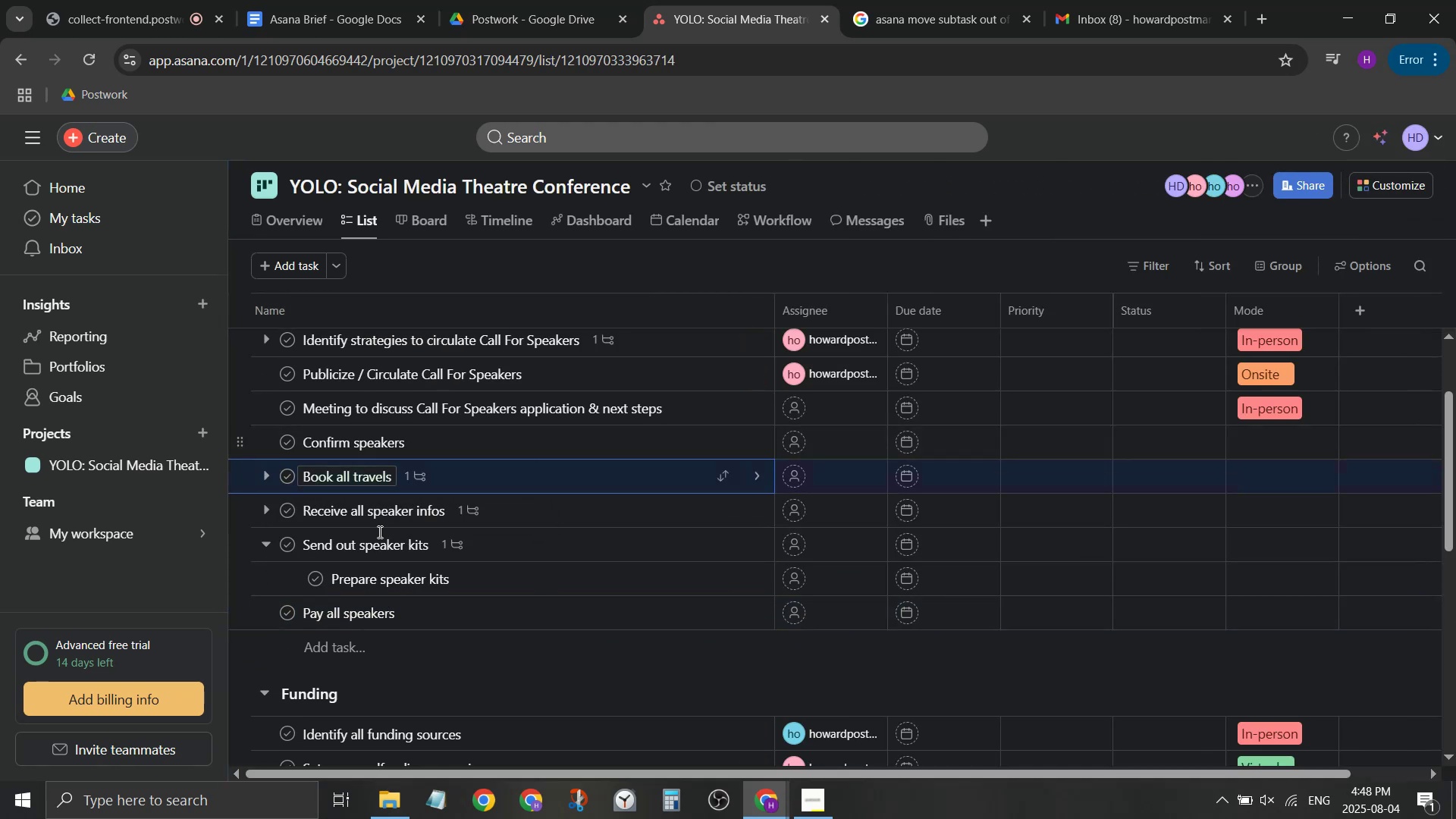 
scroll: coordinate [473, 621], scroll_direction: down, amount: 2.0
 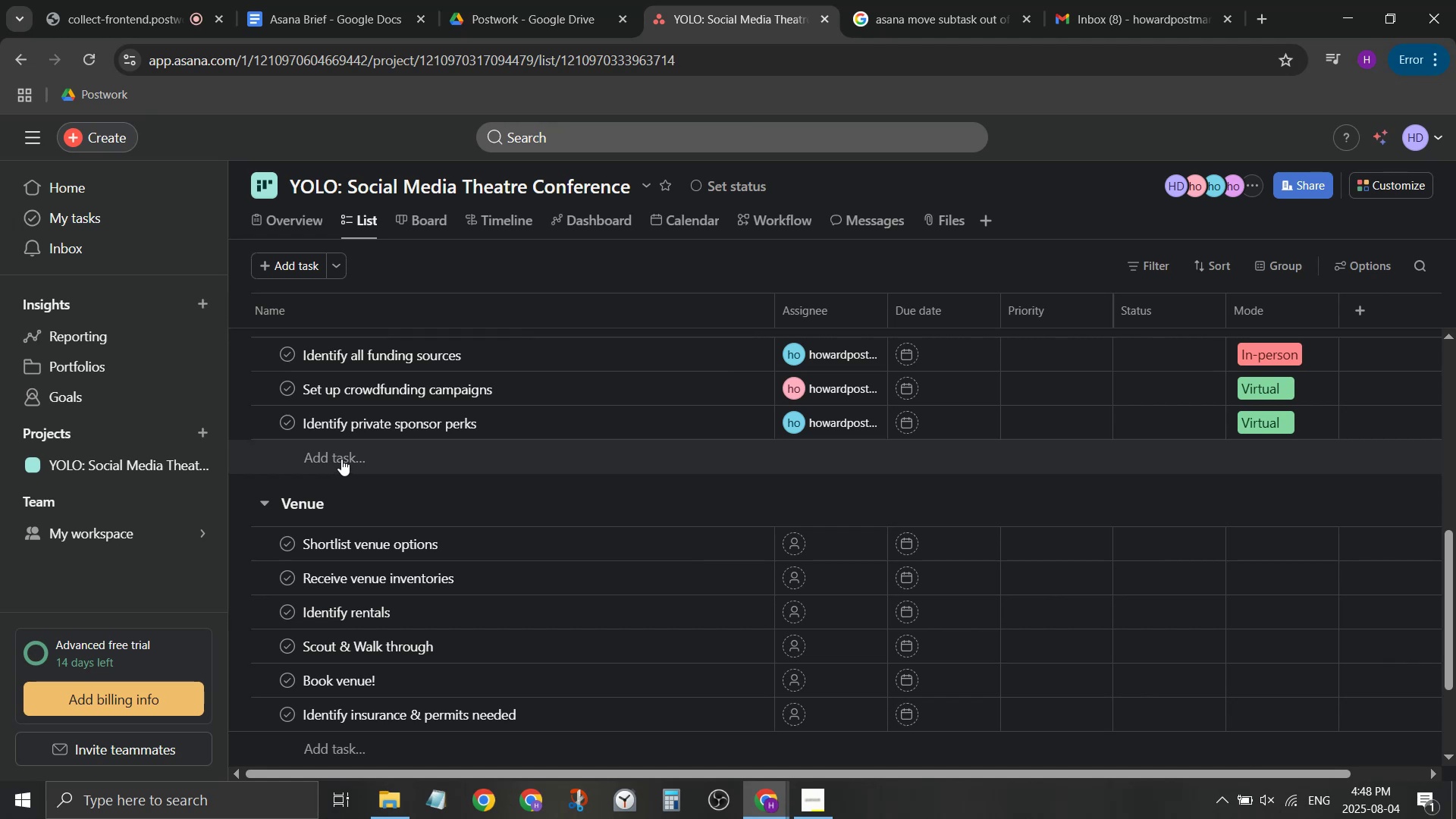 
scroll: coordinate [347, 468], scroll_direction: none, amount: 0.0
 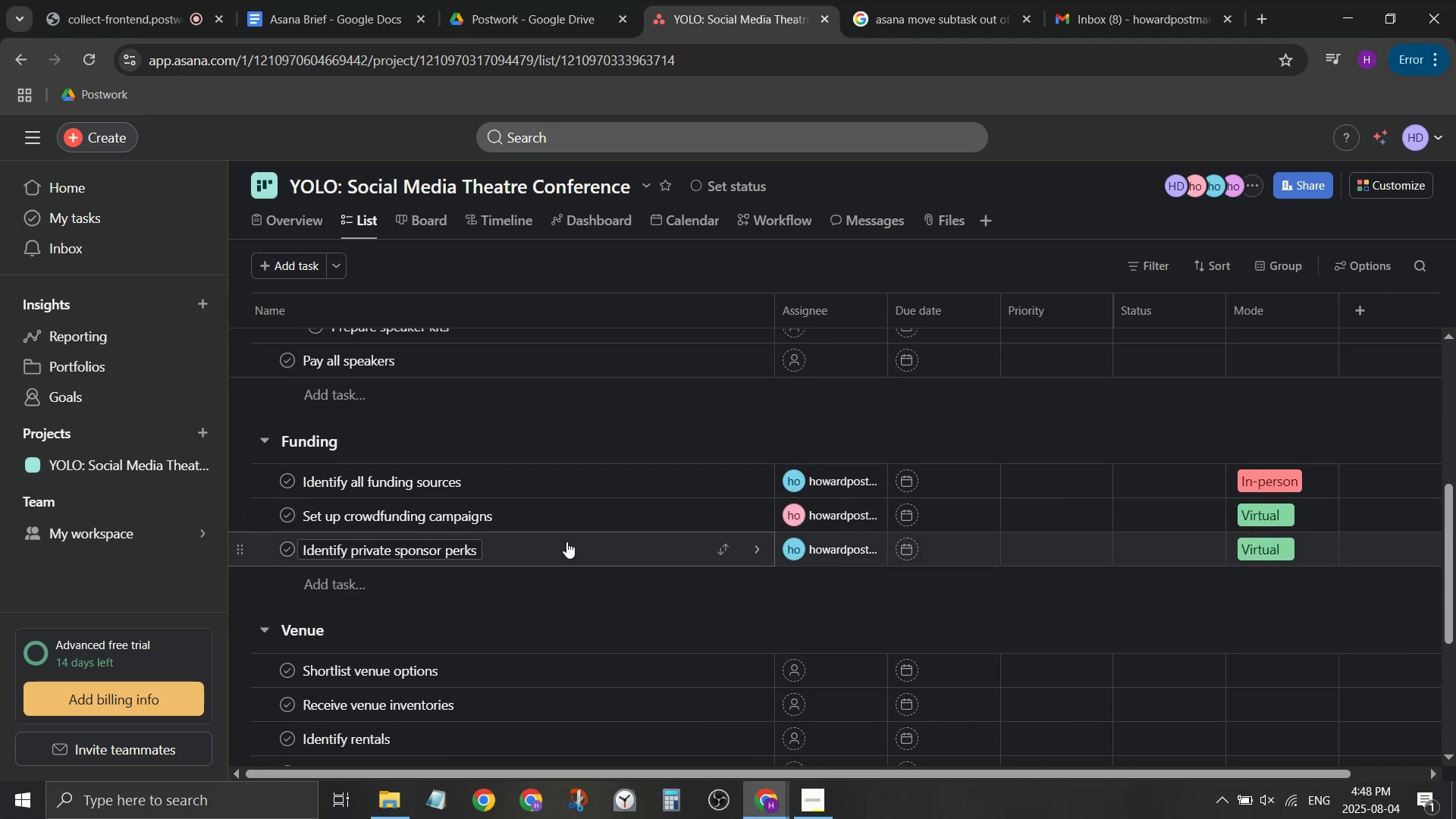 
scroll: coordinate [569, 541], scroll_direction: up, amount: 3.0
 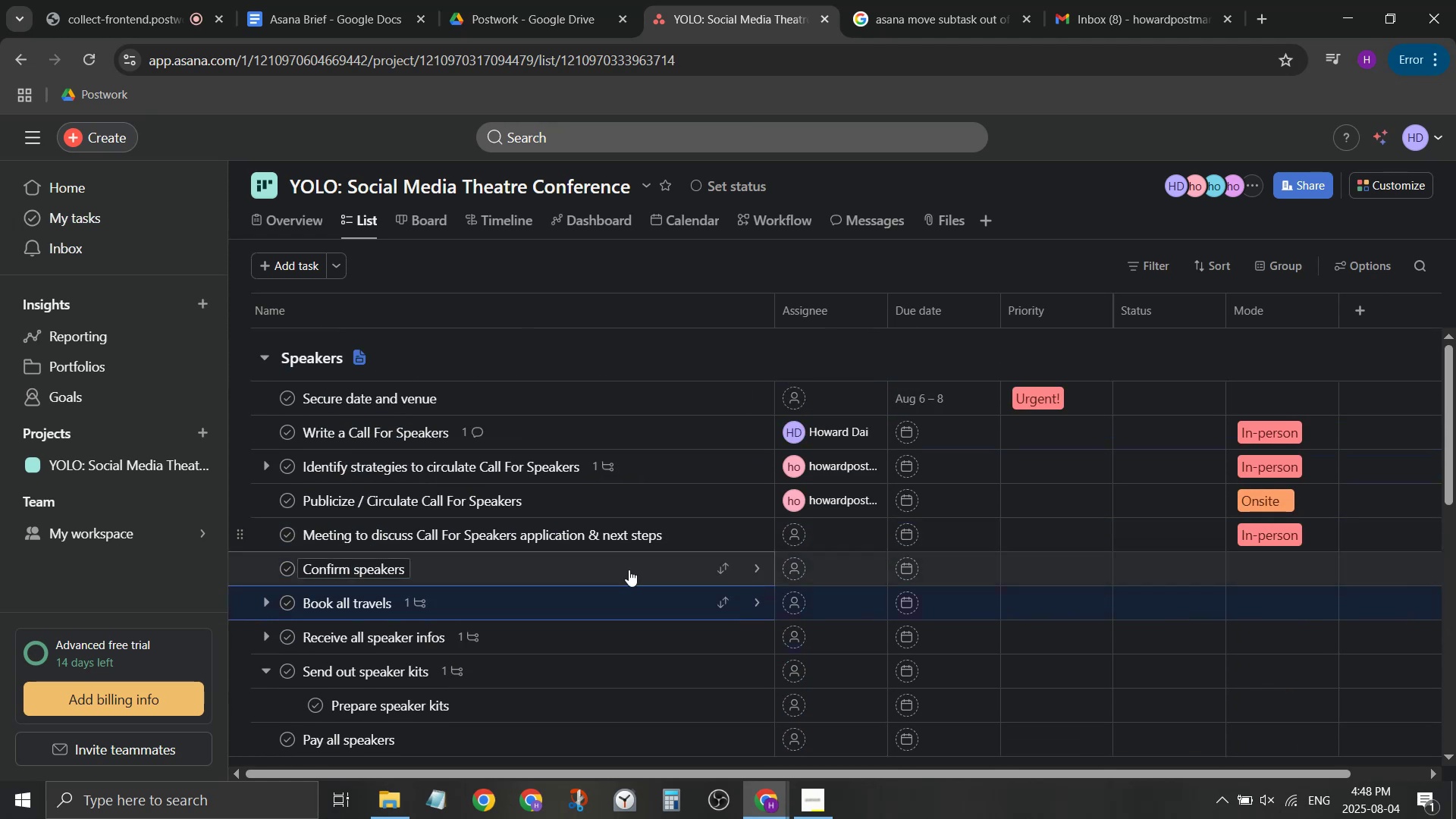 
scroll: coordinate [664, 580], scroll_direction: none, amount: 0.0
 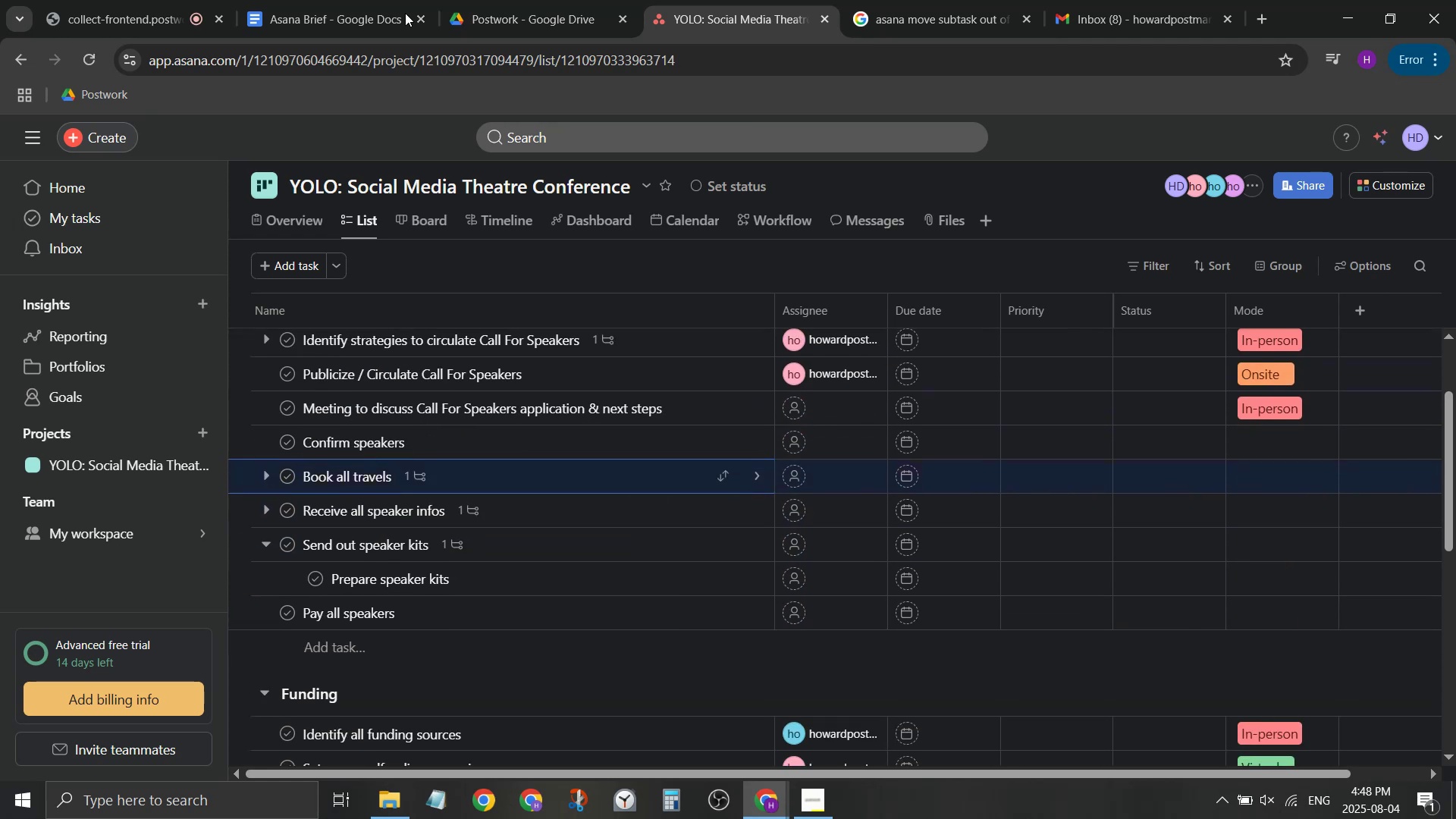 
left_click([397, 0])
 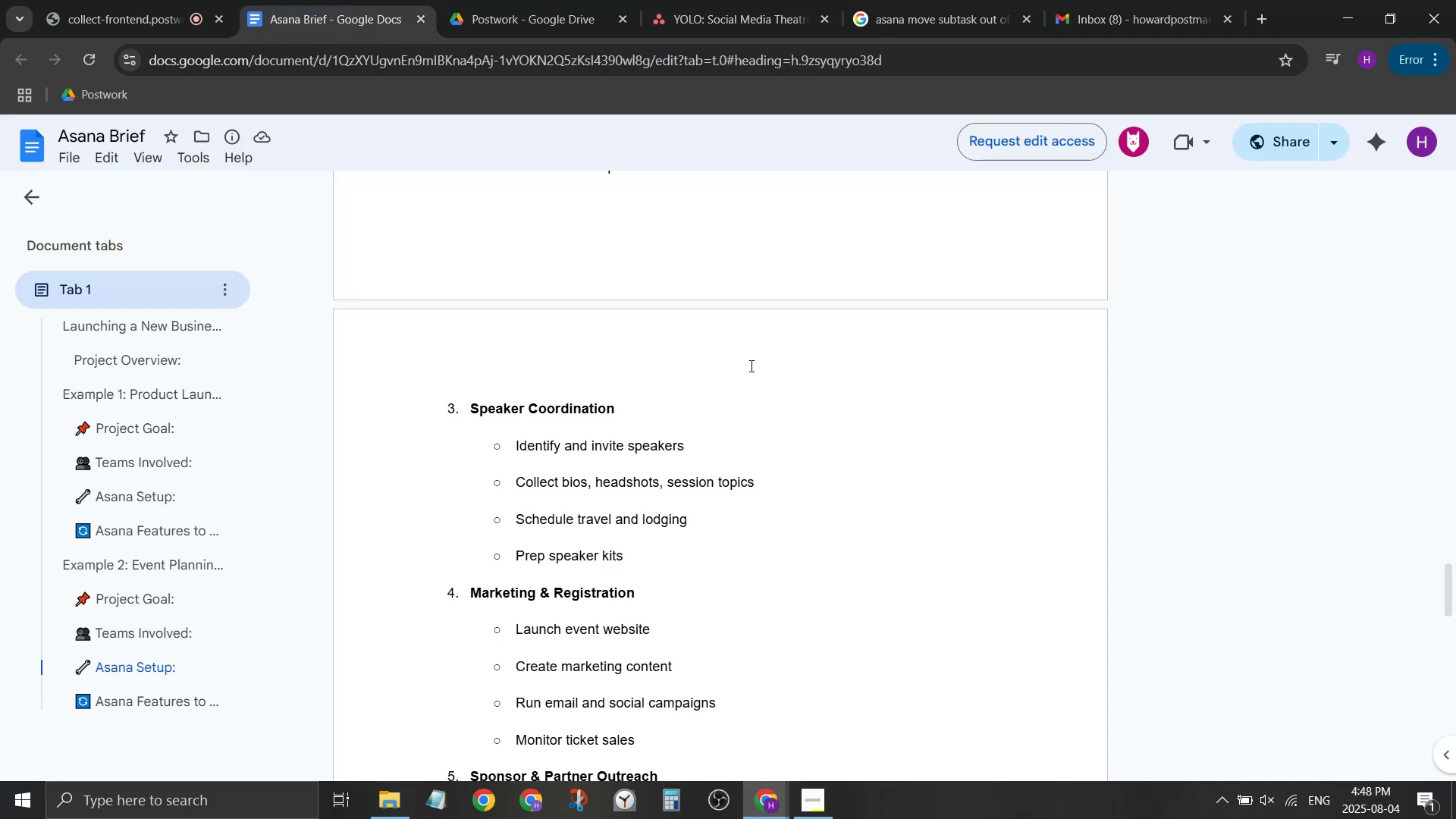 
scroll: coordinate [709, 513], scroll_direction: down, amount: 6.0
 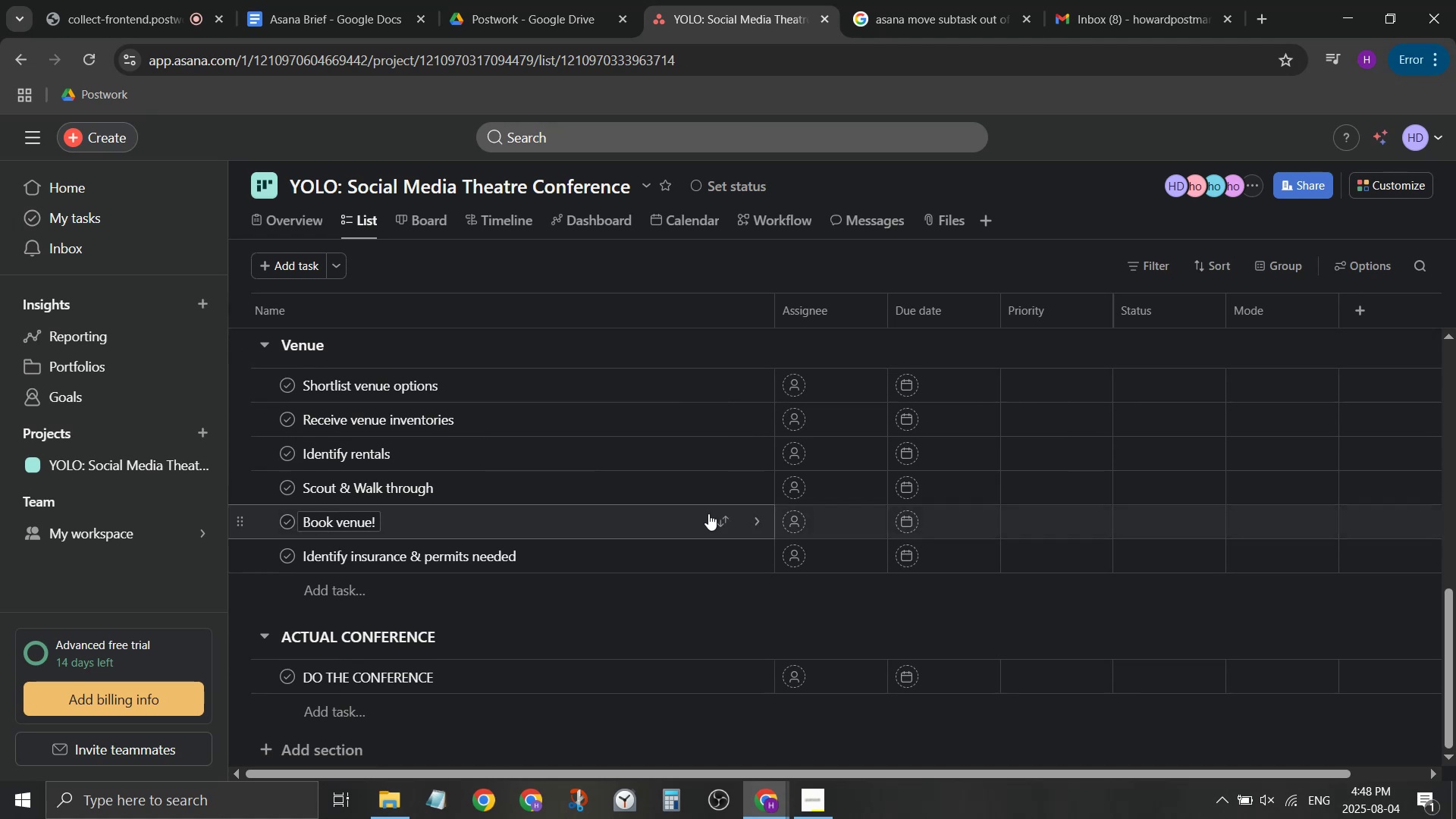 
scroll: coordinate [703, 512], scroll_direction: up, amount: 7.0
 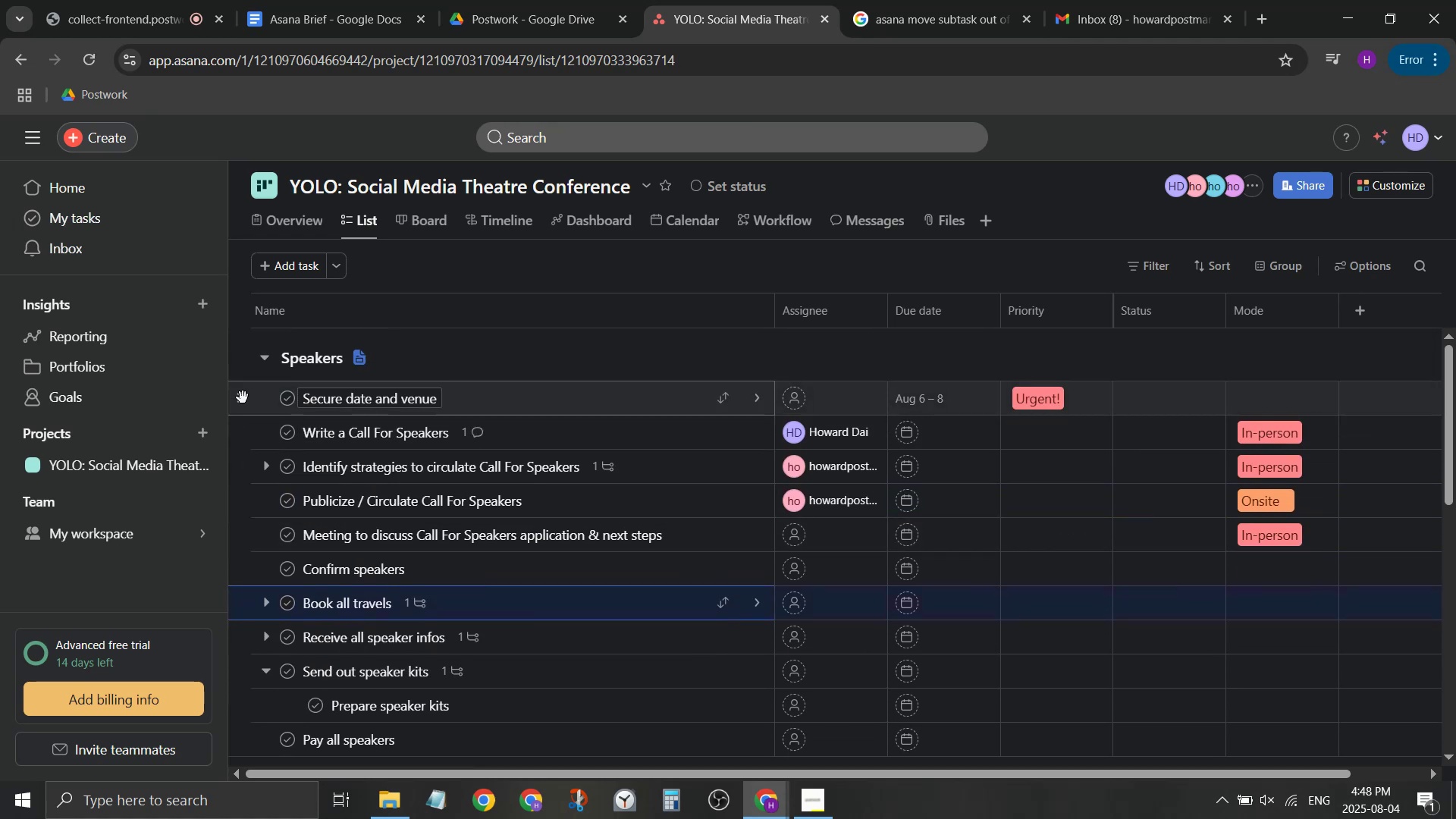 
scroll: coordinate [538, 526], scroll_direction: down, amount: 14.0
 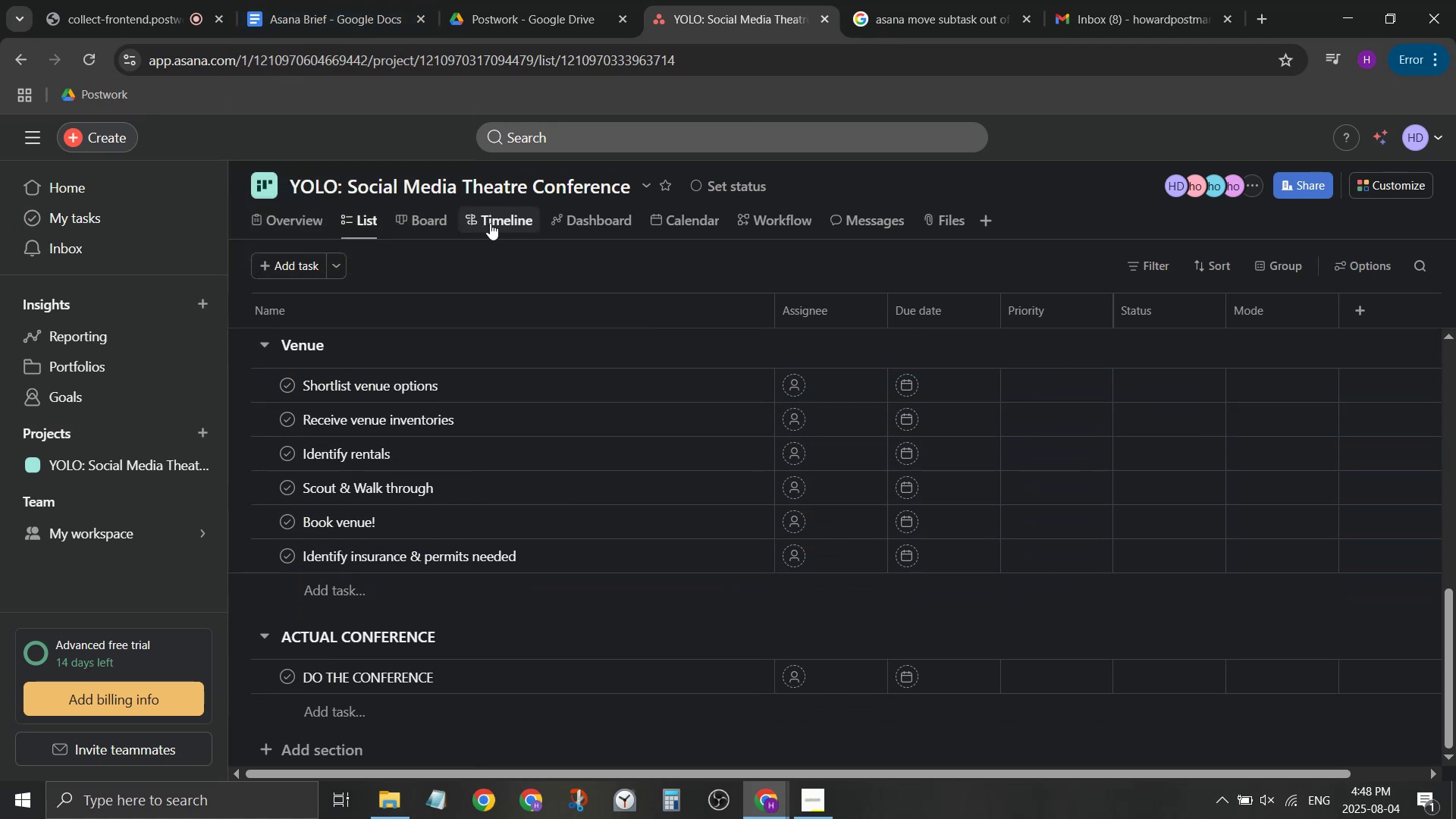 
left_click([661, 213])
 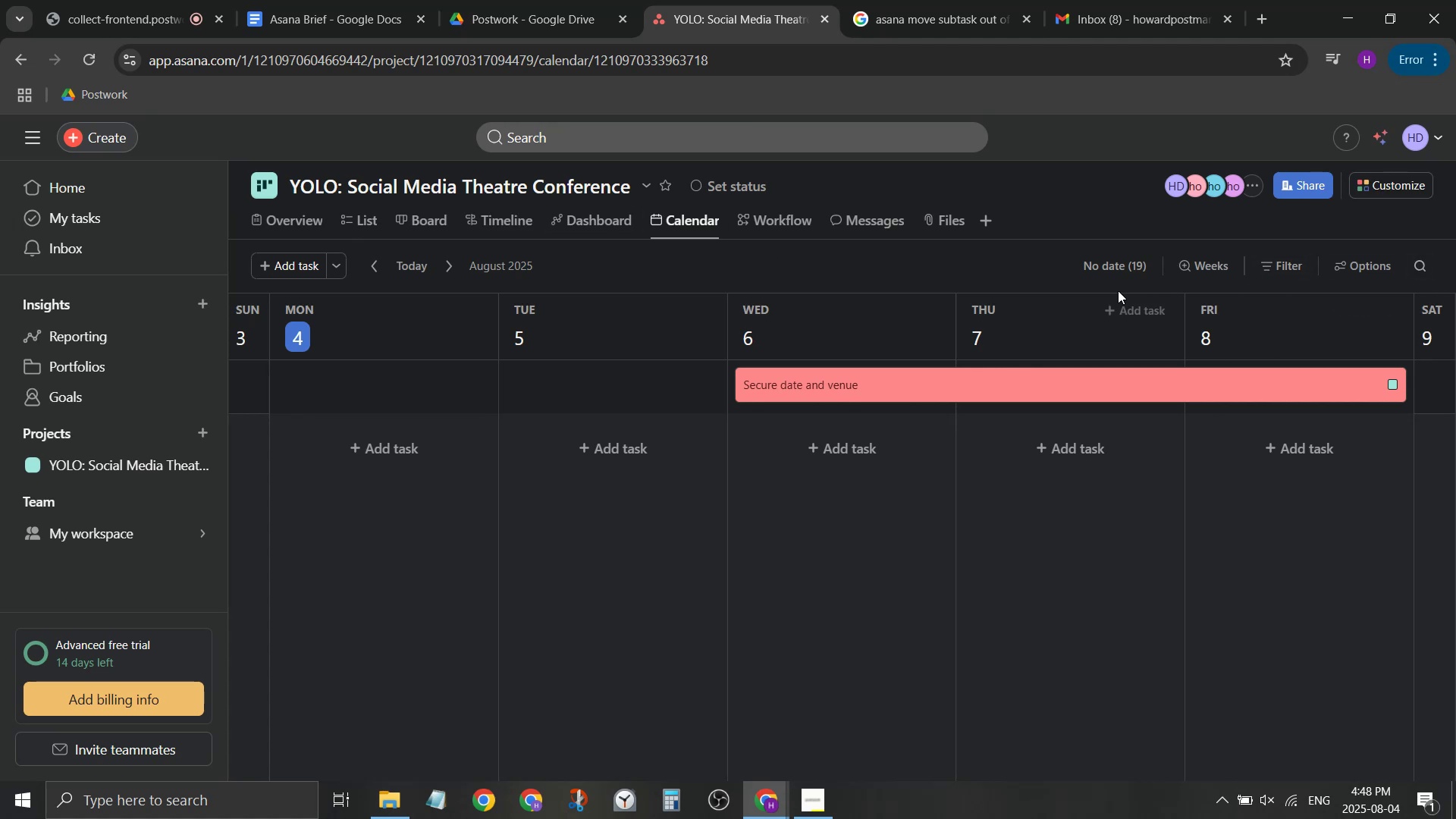 
left_click([1100, 264])
 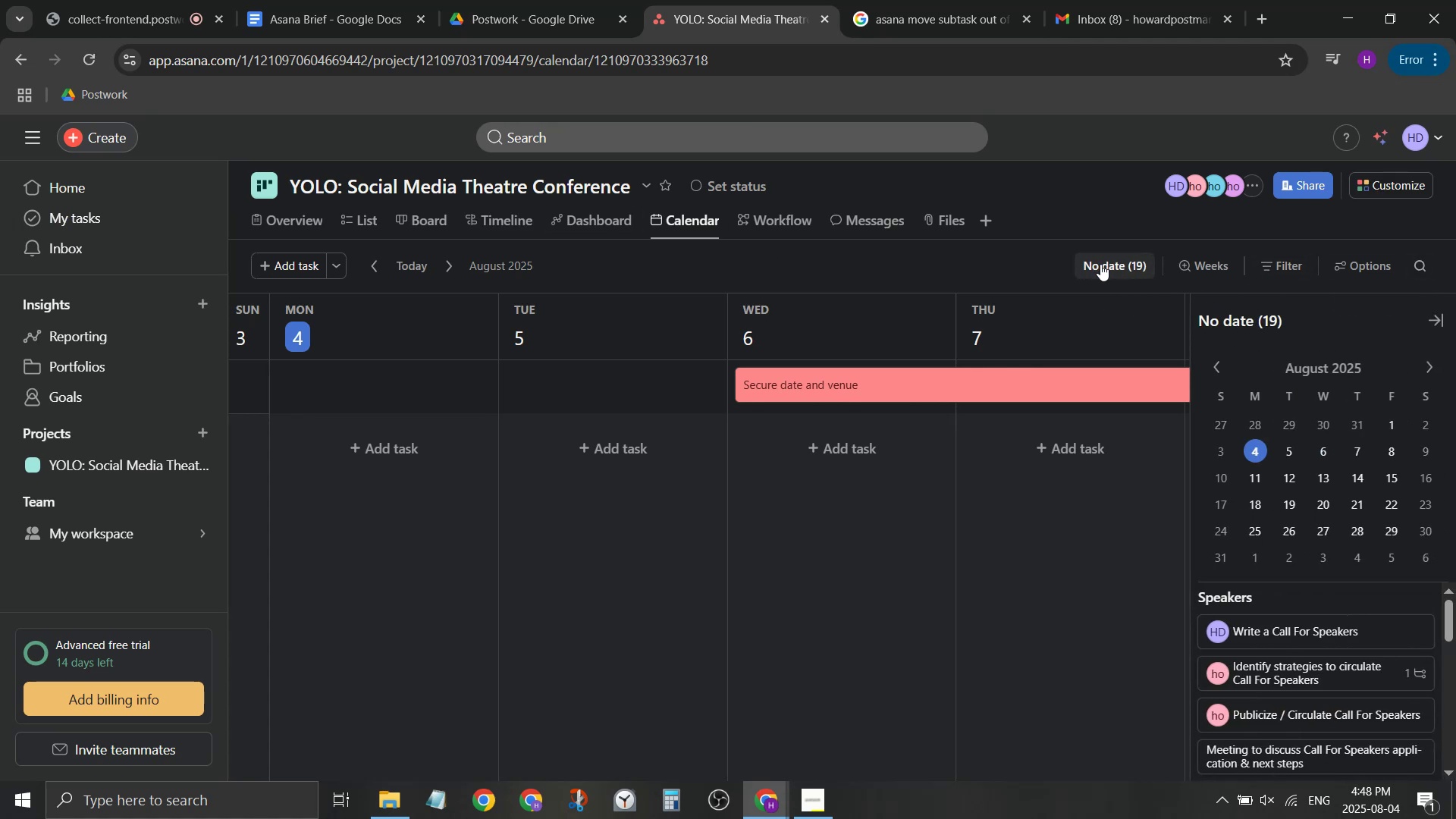 
left_click([1100, 264])
 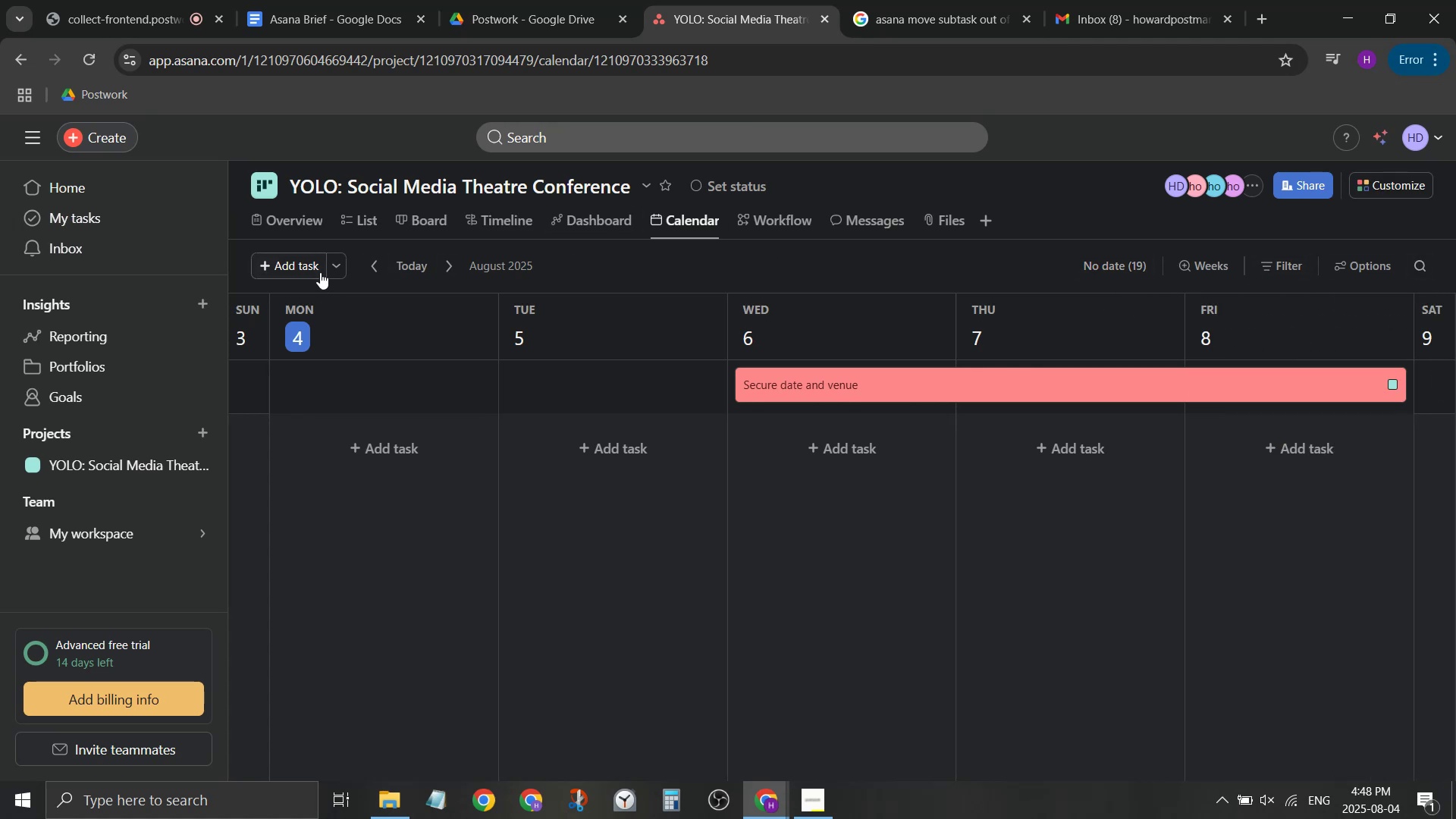 
left_click([336, 267])
 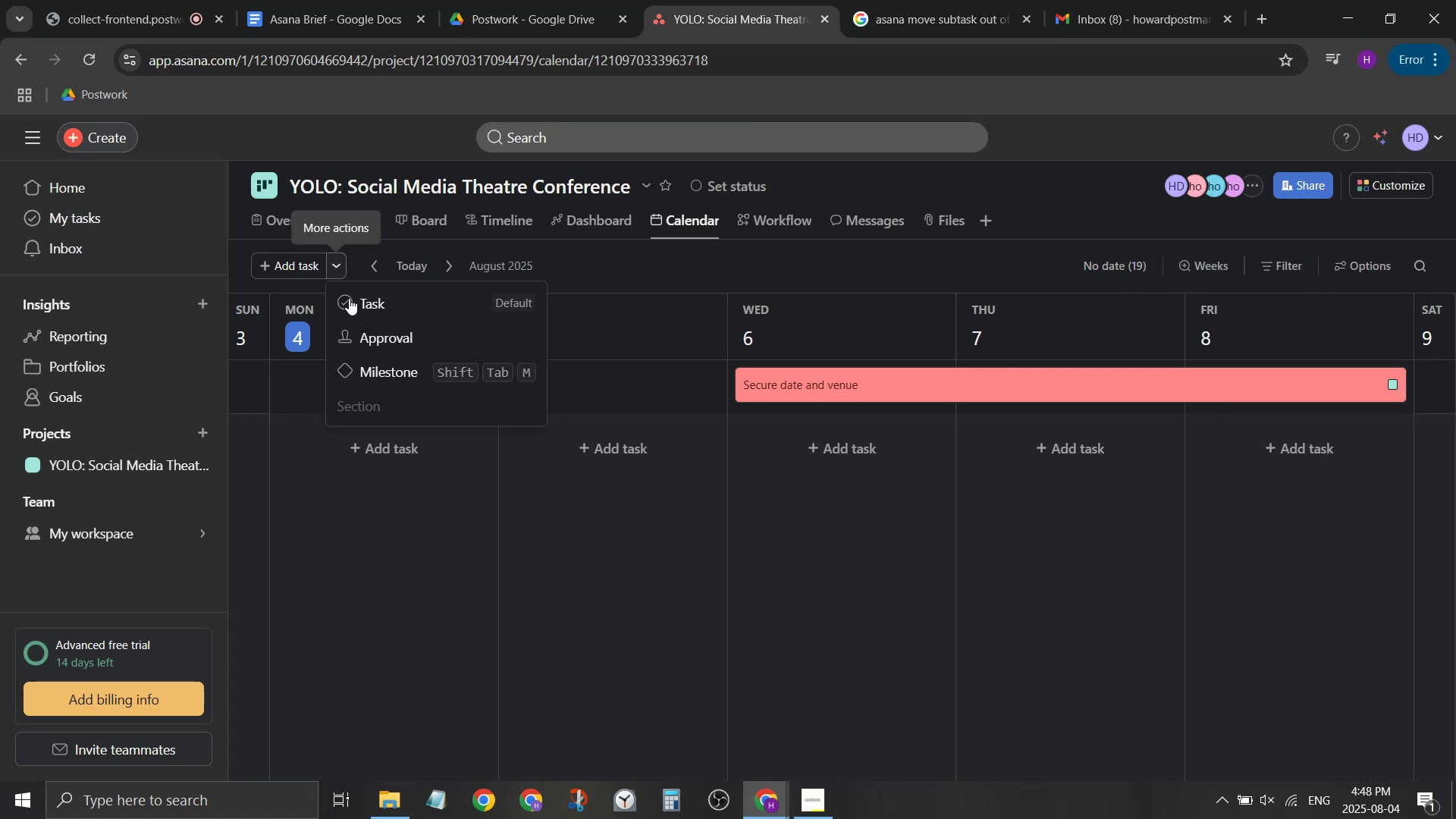 
left_click([382, 359])
 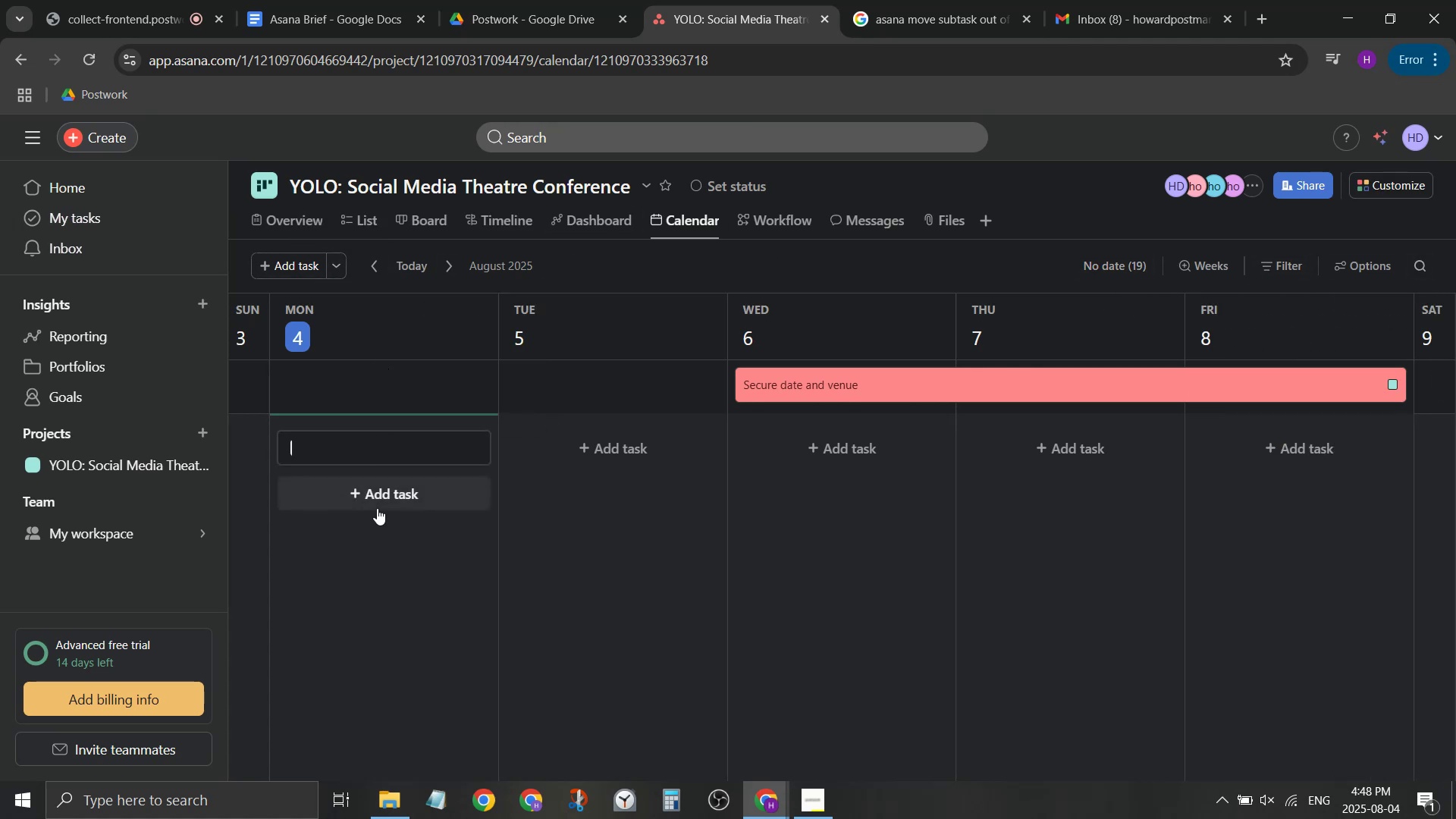 
left_click([346, 449])
 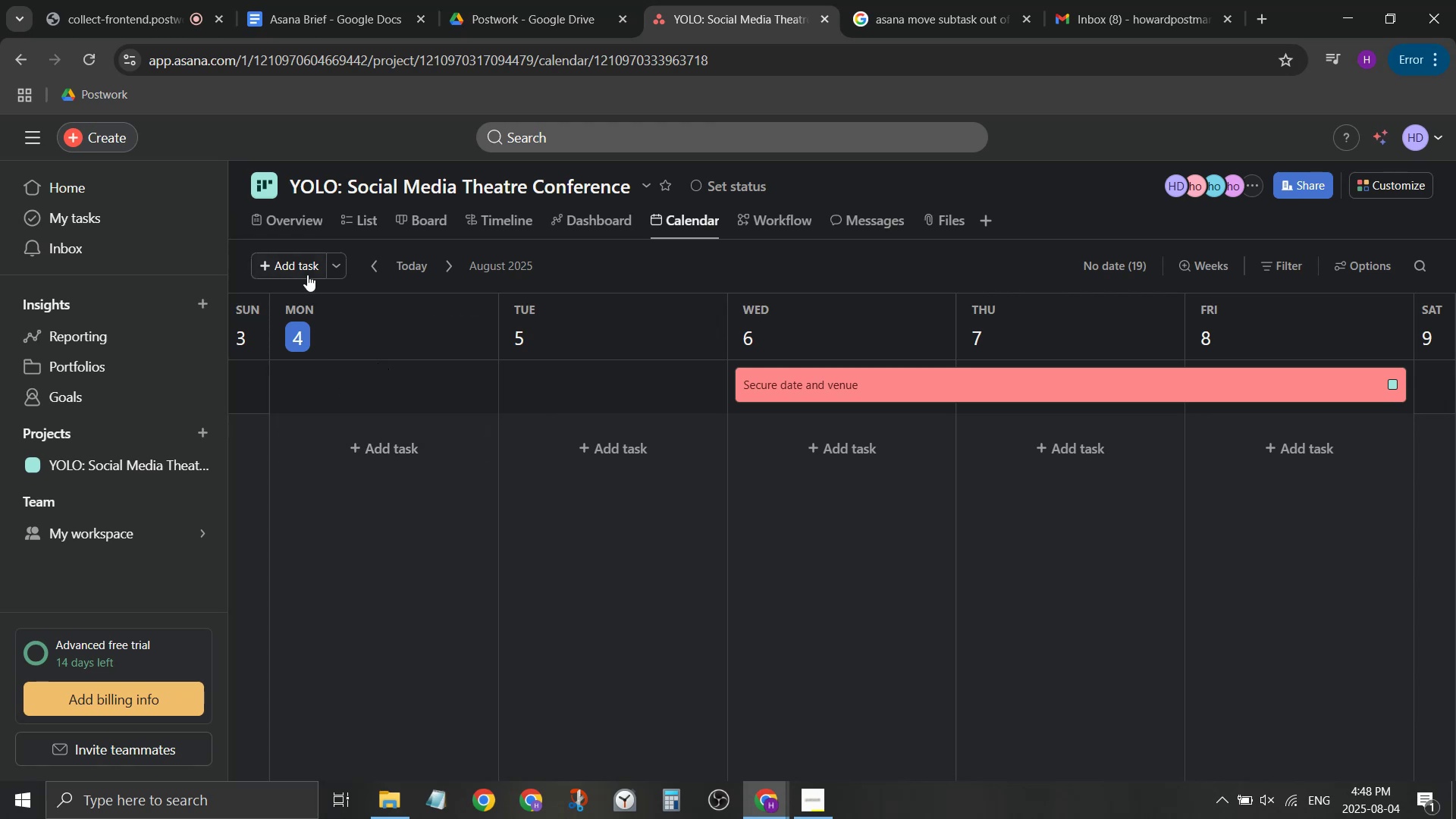 
left_click([328, 271])
 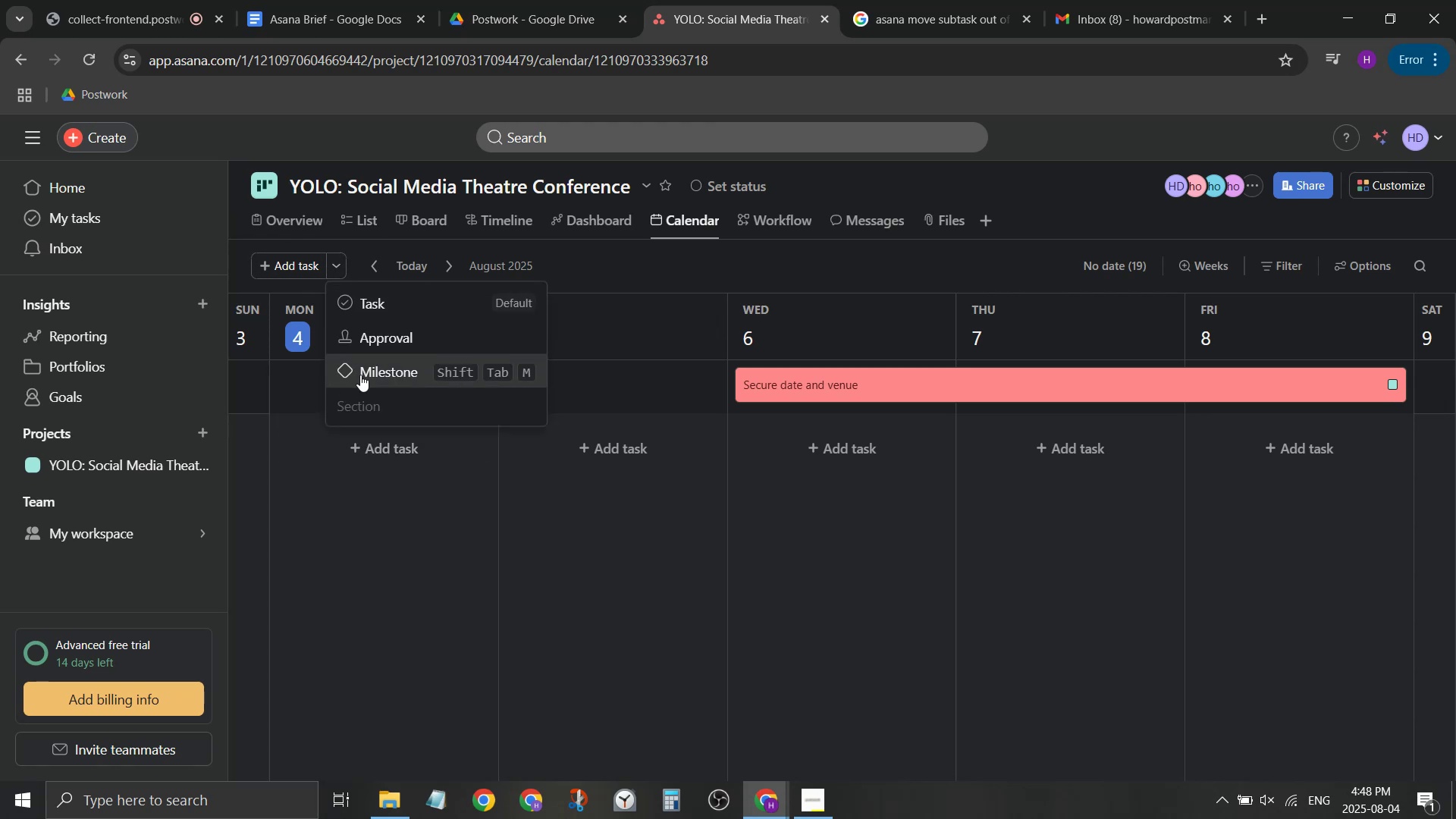 
left_click([361, 375])
 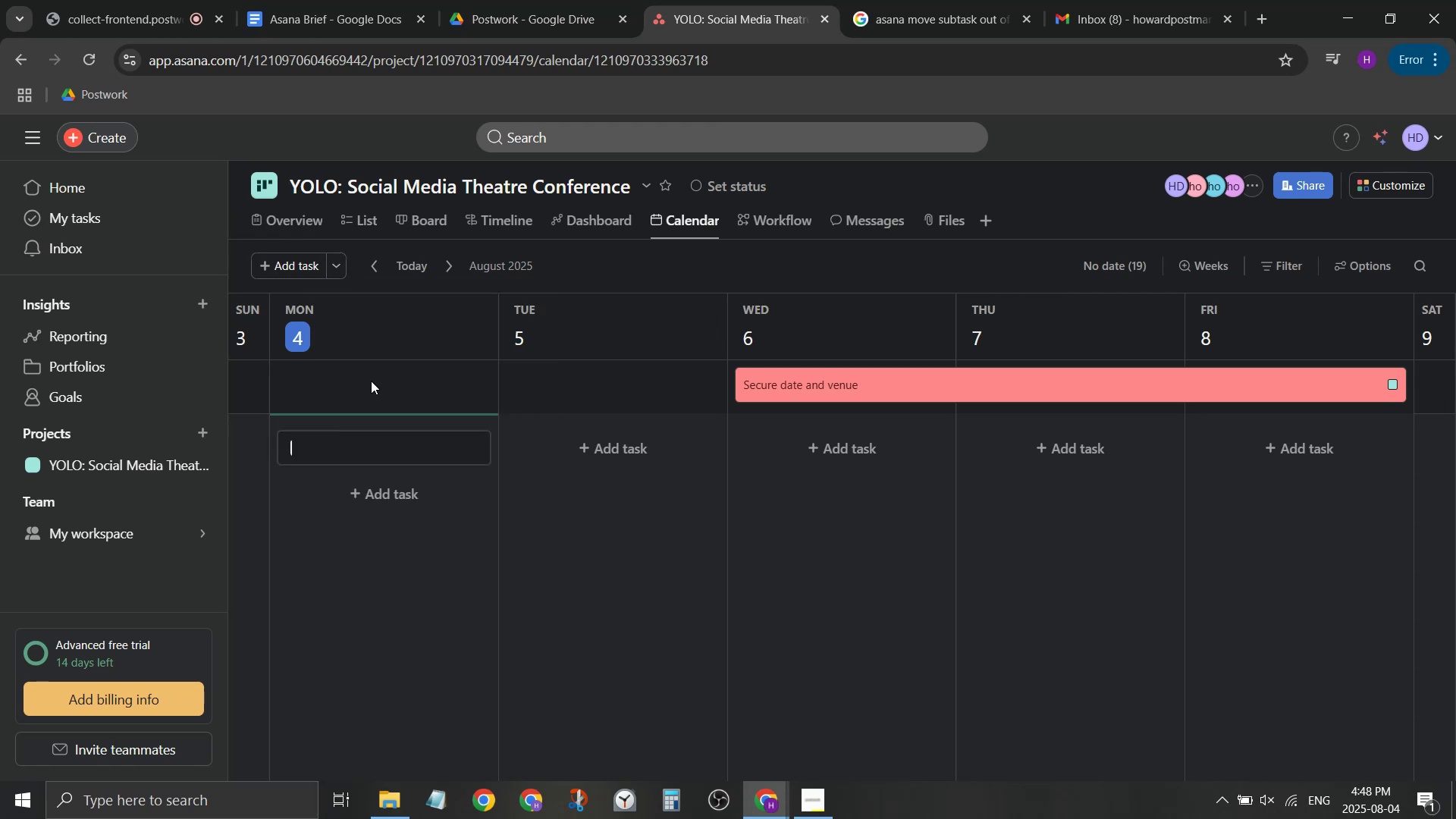 
type(CPN)
key(Backspace)
key(Backspace)
key(Backspace)
type(YOLO CONFERENCE)
 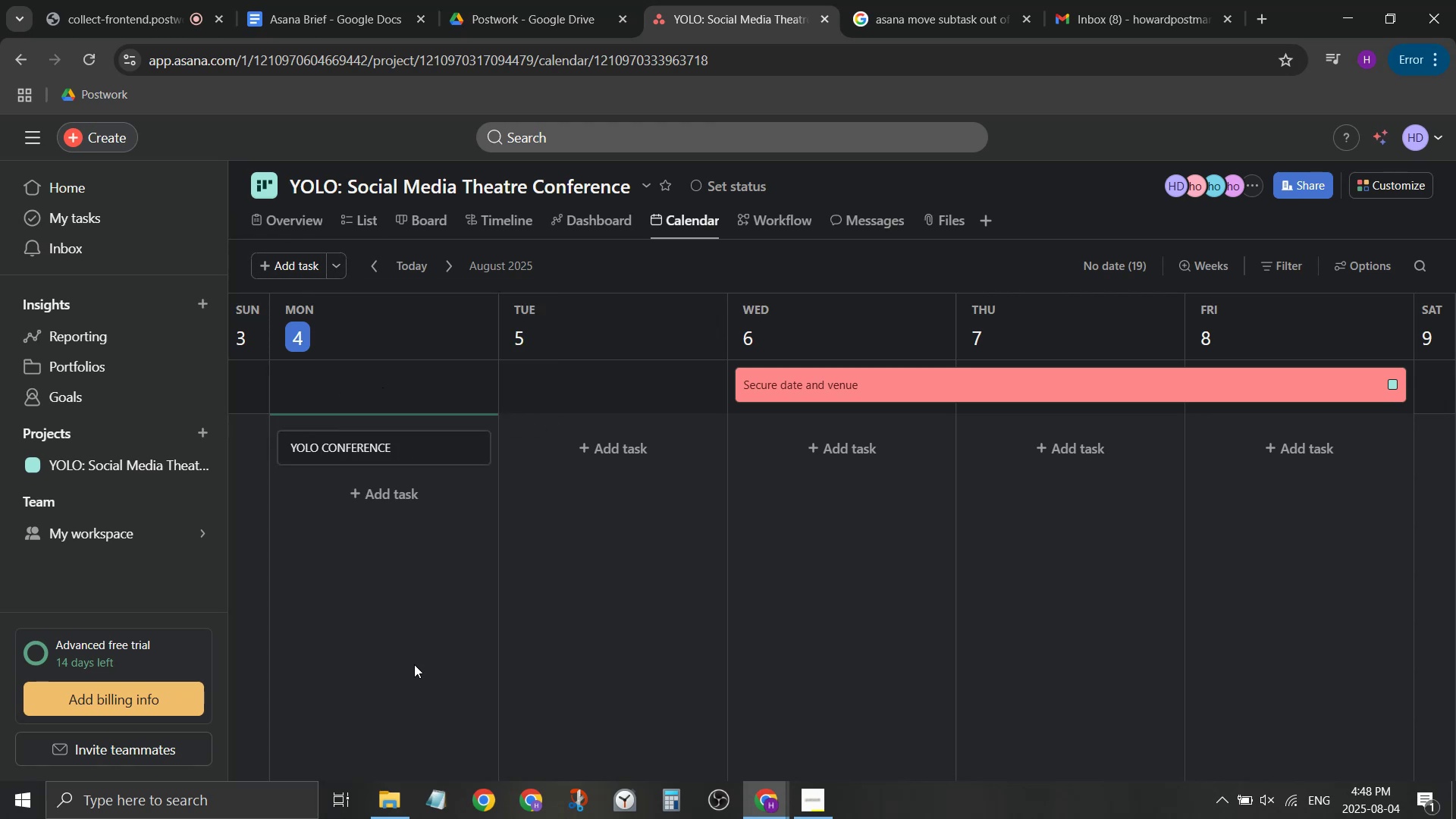 
left_click([413, 689])
 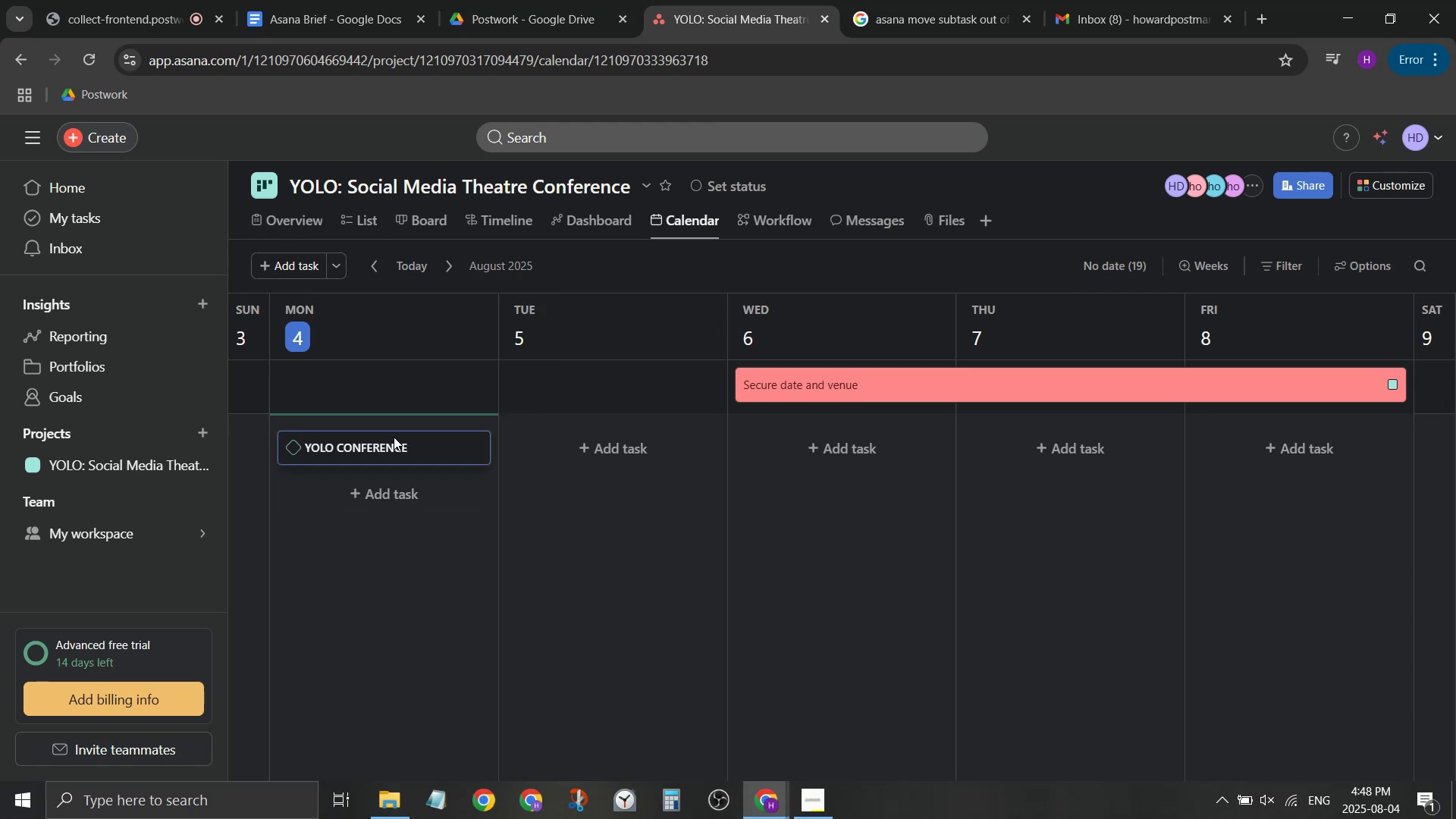 
left_click([392, 442])
 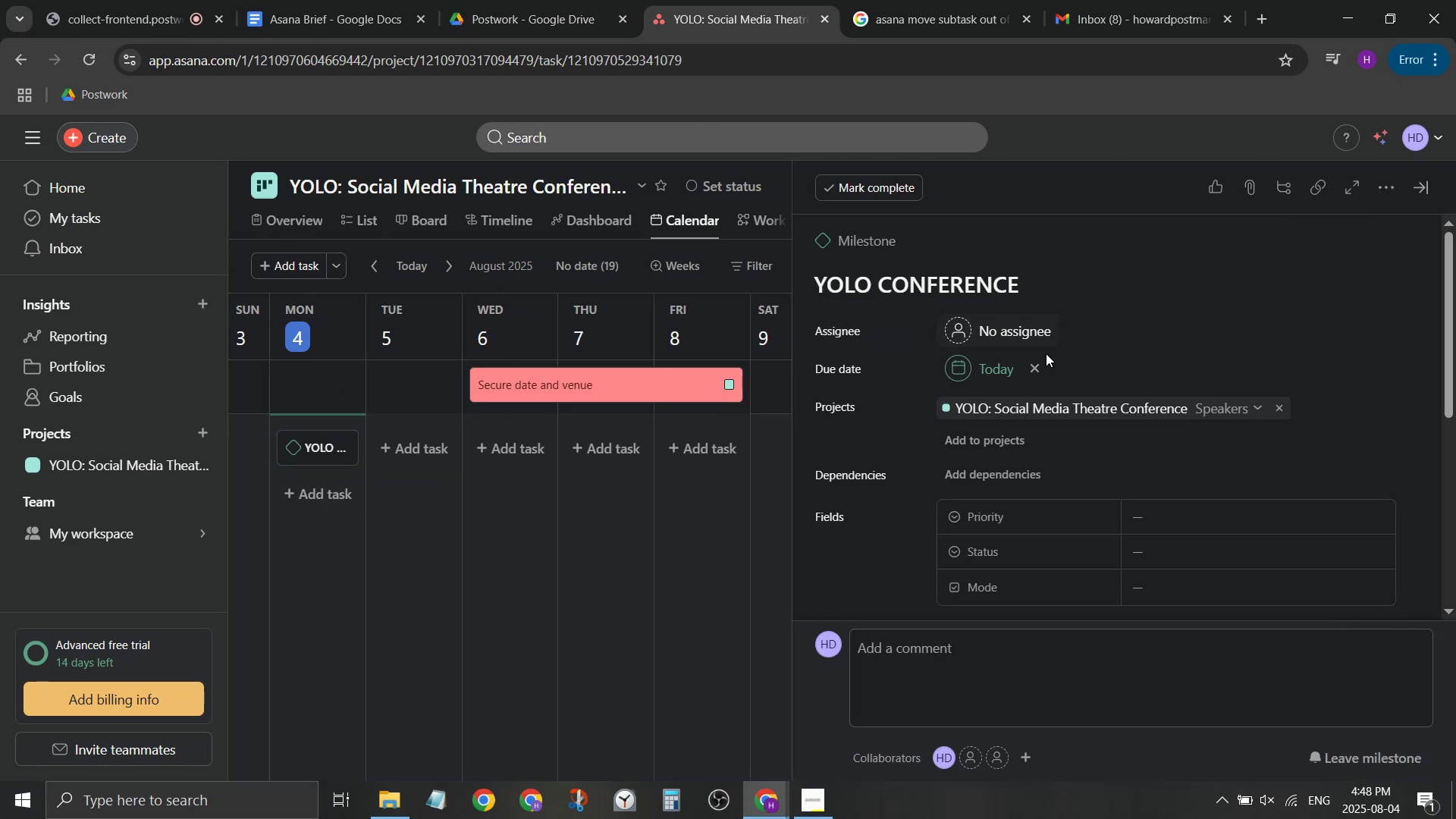 
left_click([985, 369])
 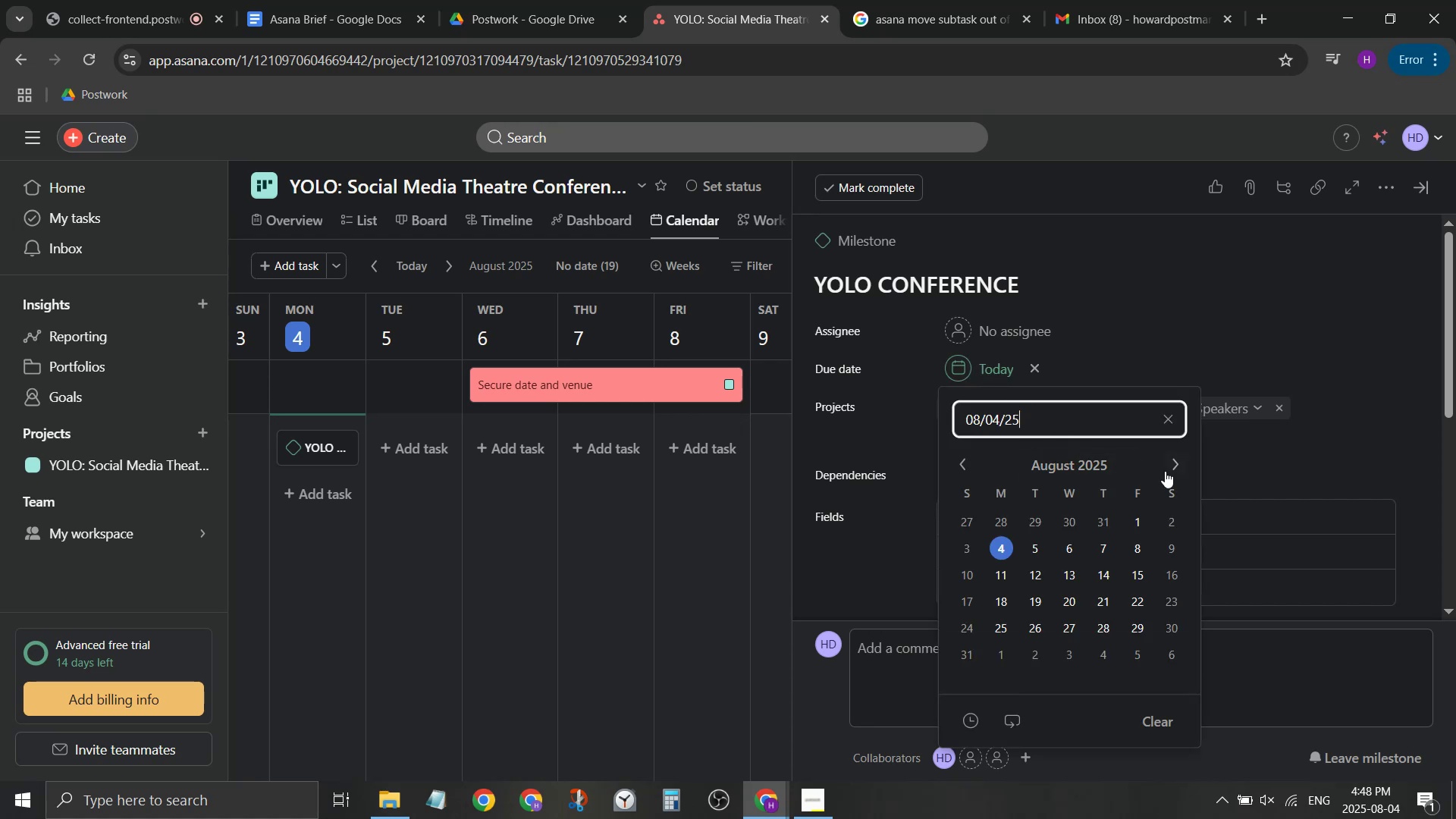 
left_click([1105, 463])
 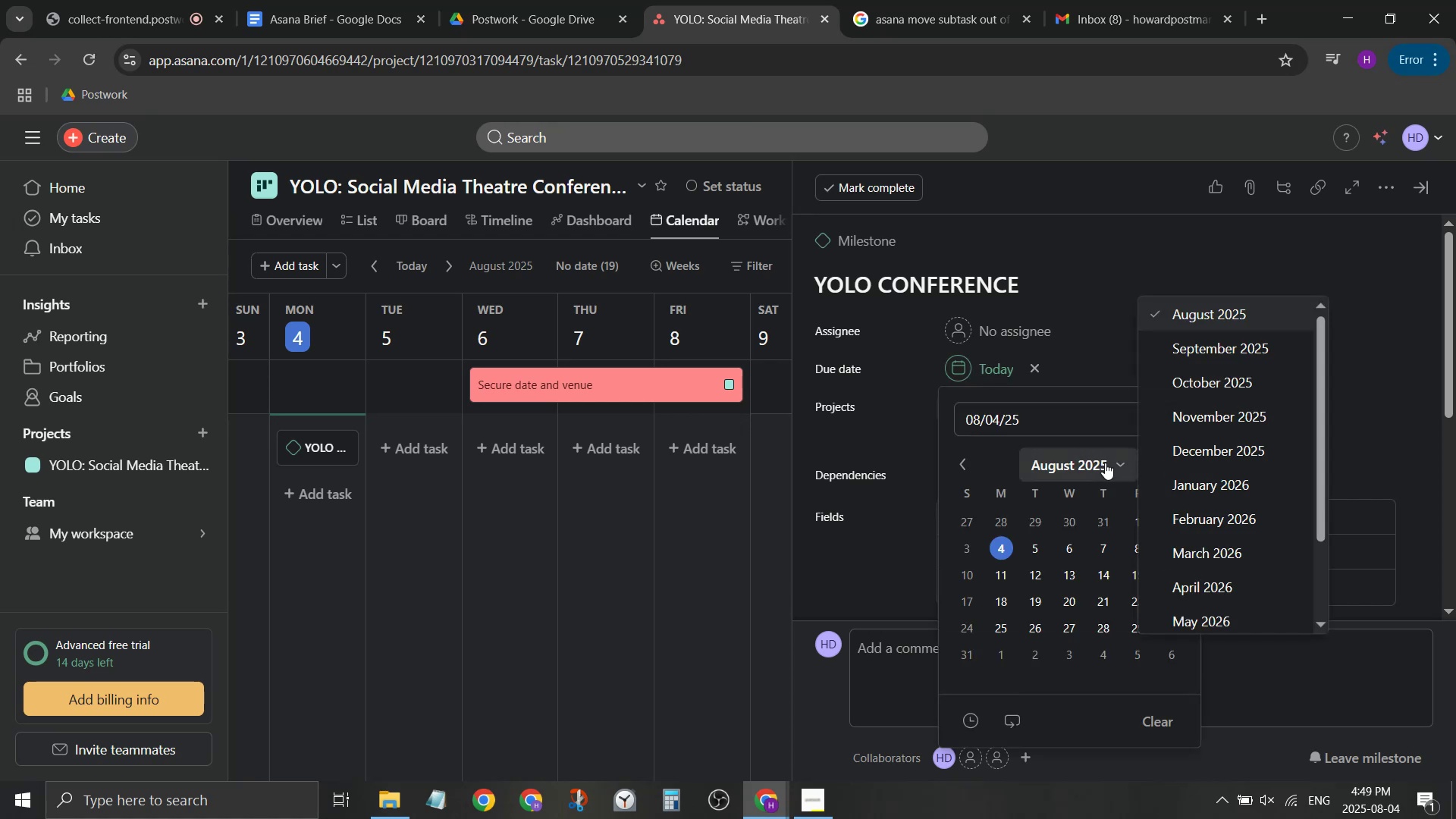 
scroll: coordinate [1291, 472], scroll_direction: down, amount: 1.0
 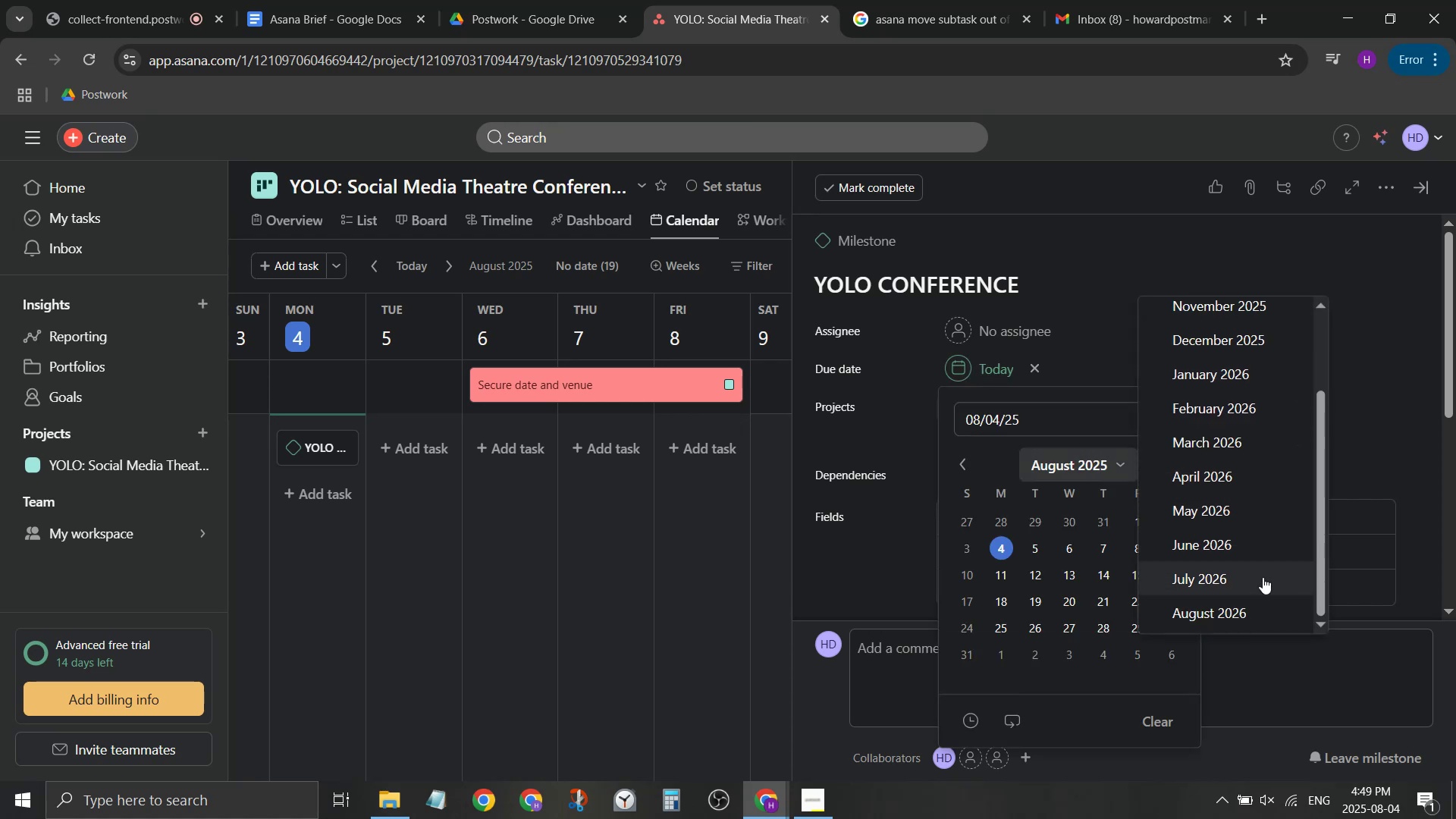 
left_click([1266, 612])
 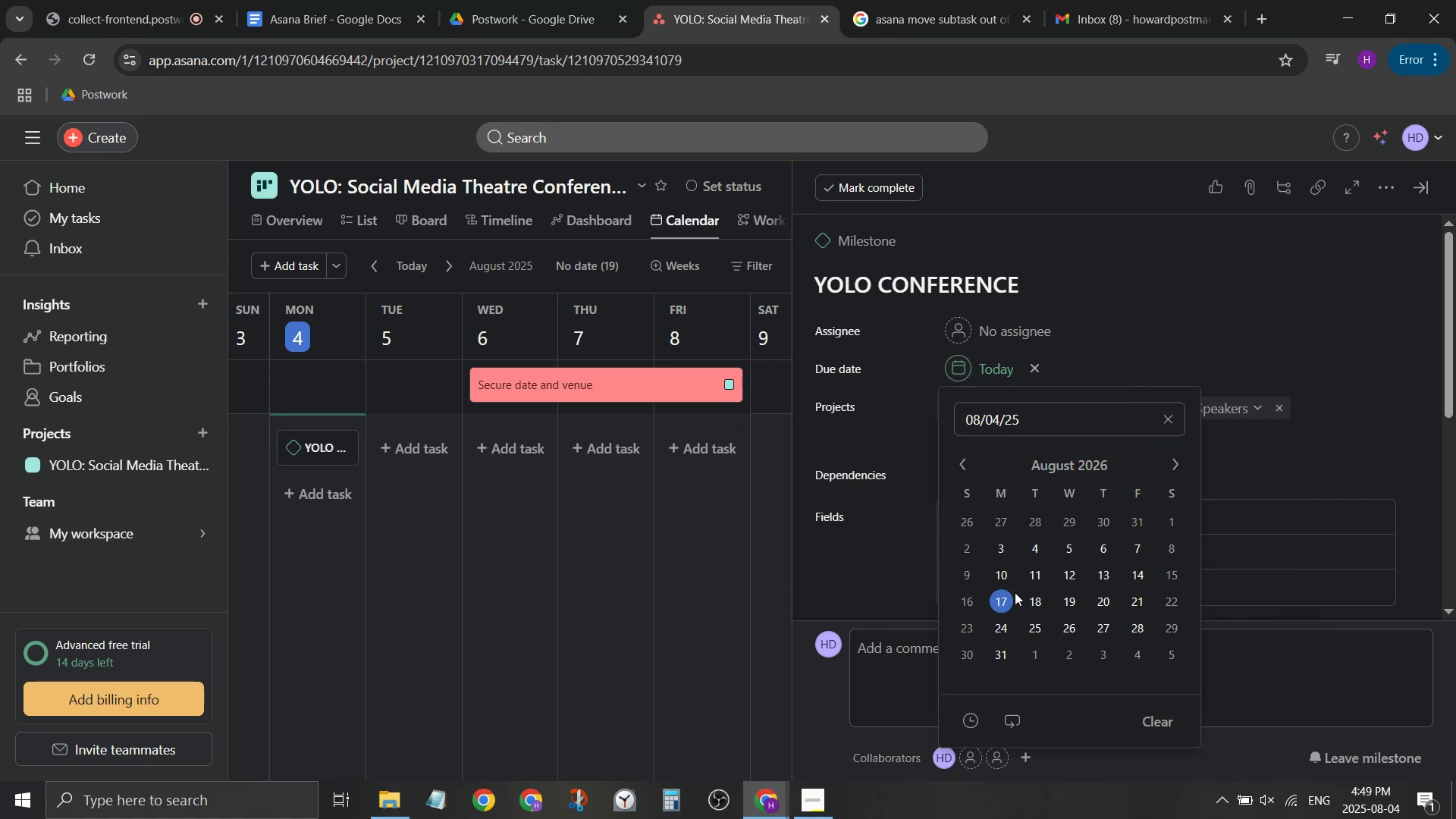 
left_click([1007, 575])
 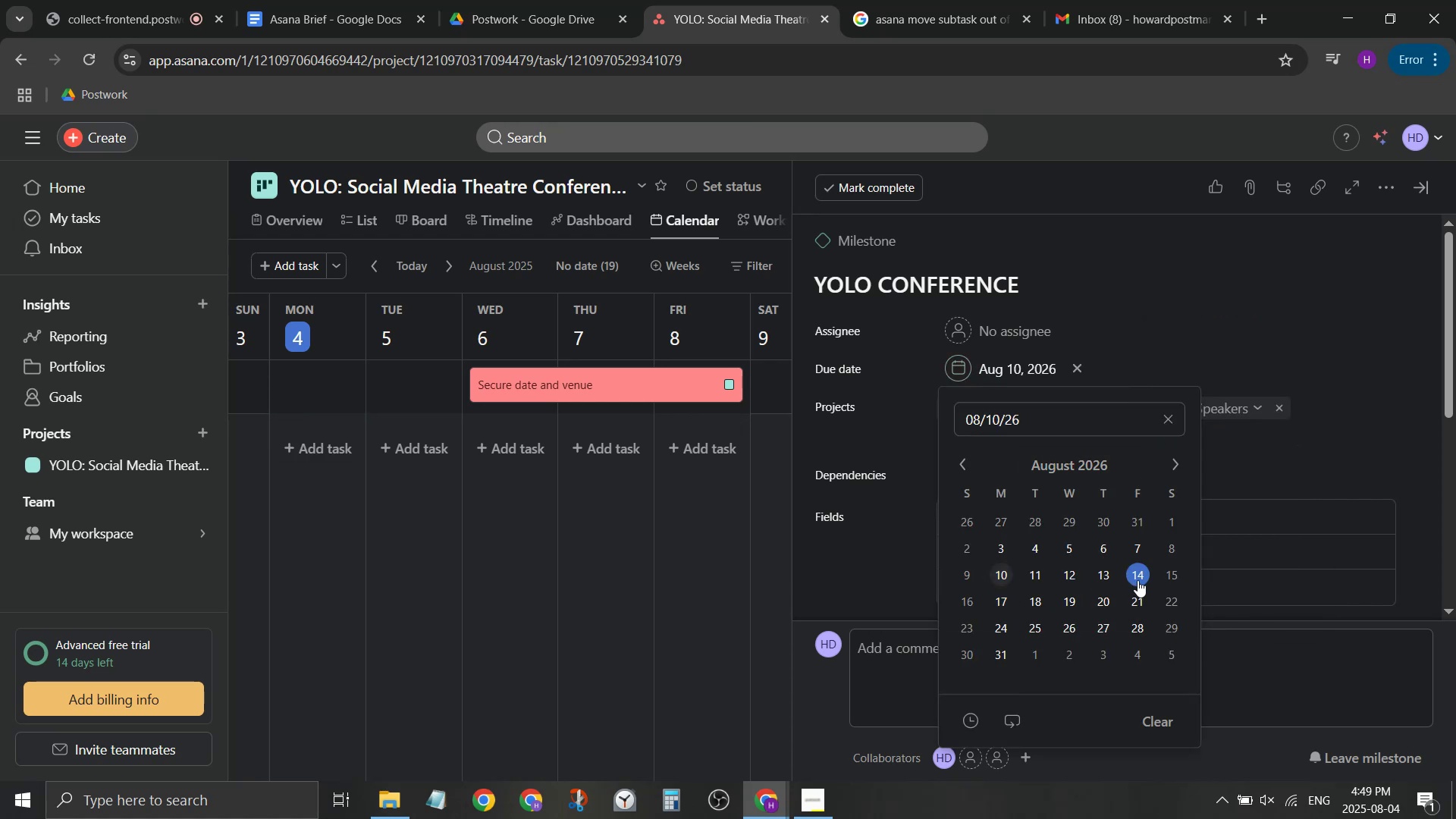 
hold_key(key=ShiftLeft, duration=0.83)
left_click([1047, 582])
 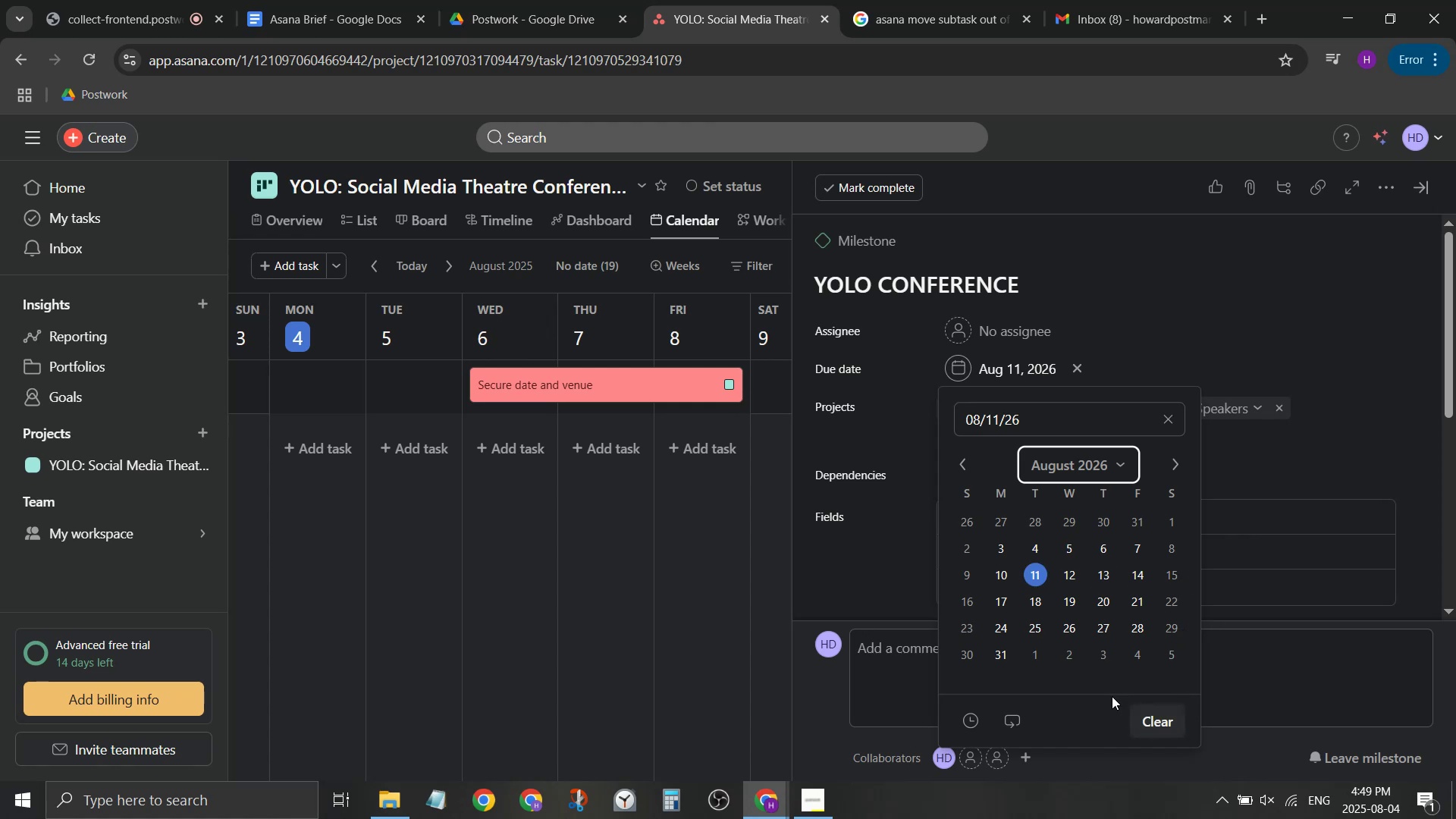 
left_click([1007, 584])
 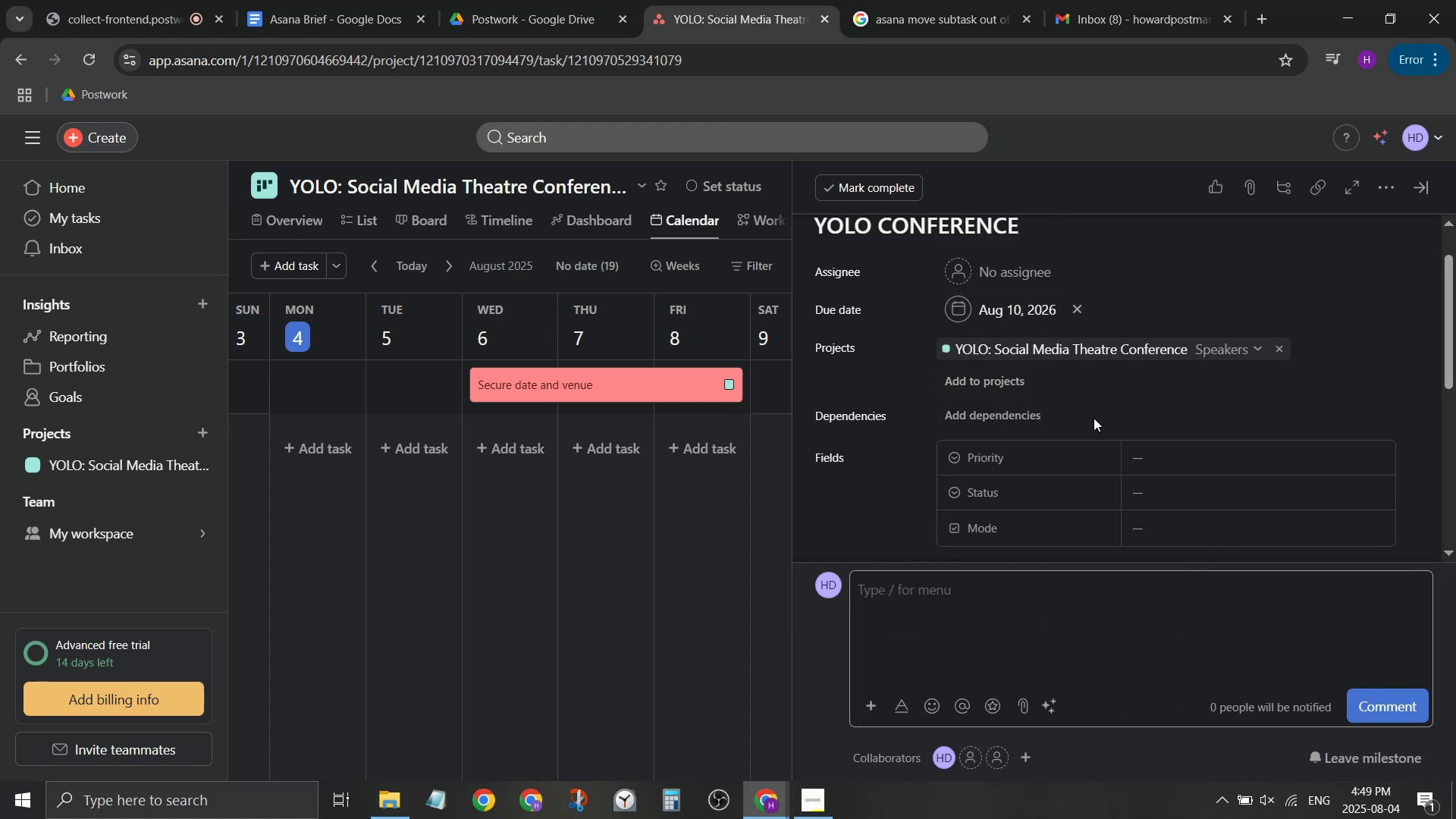 
wait(7.77)
 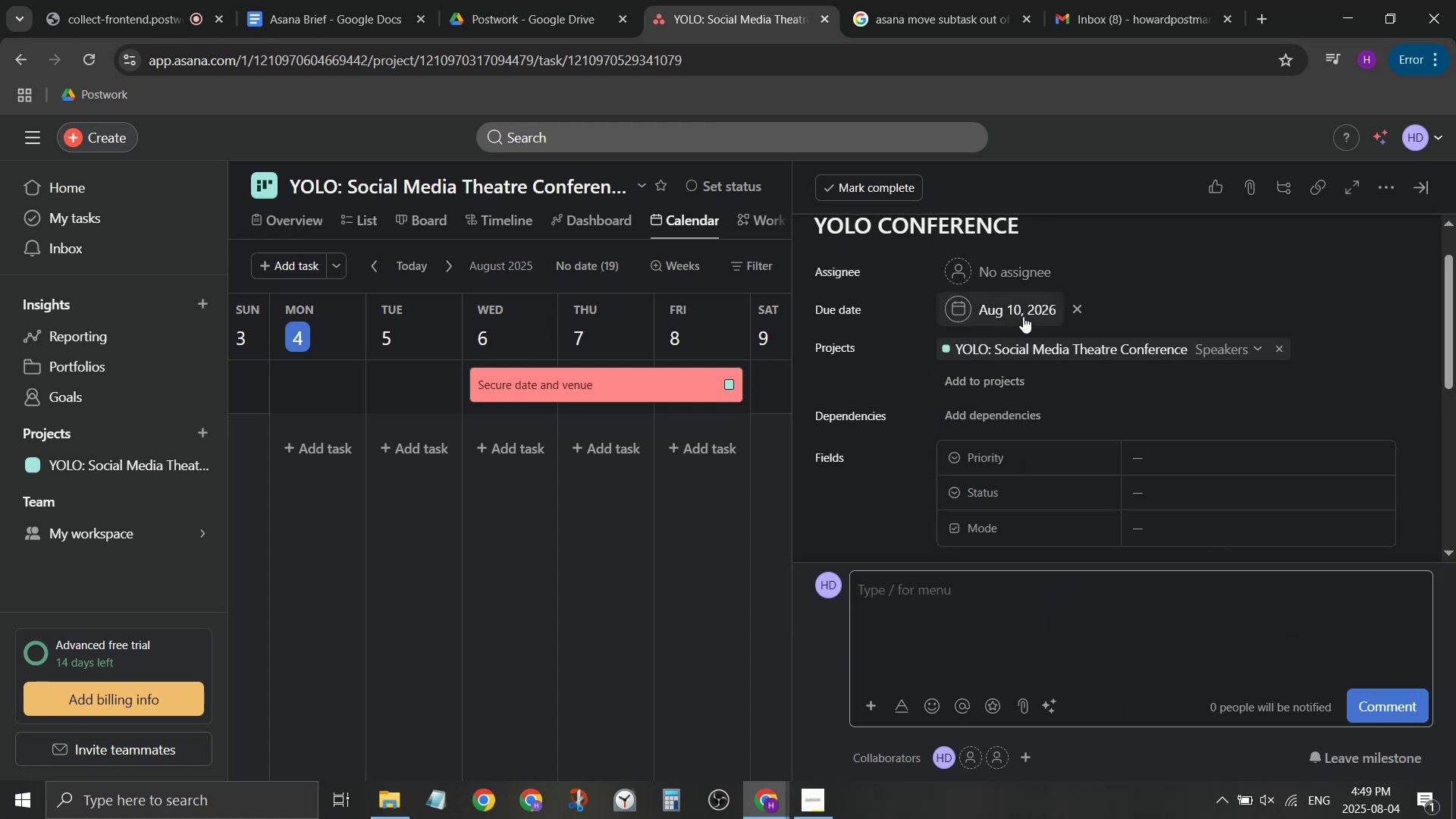 
scroll: coordinate [1074, 500], scroll_direction: down, amount: 3.0
 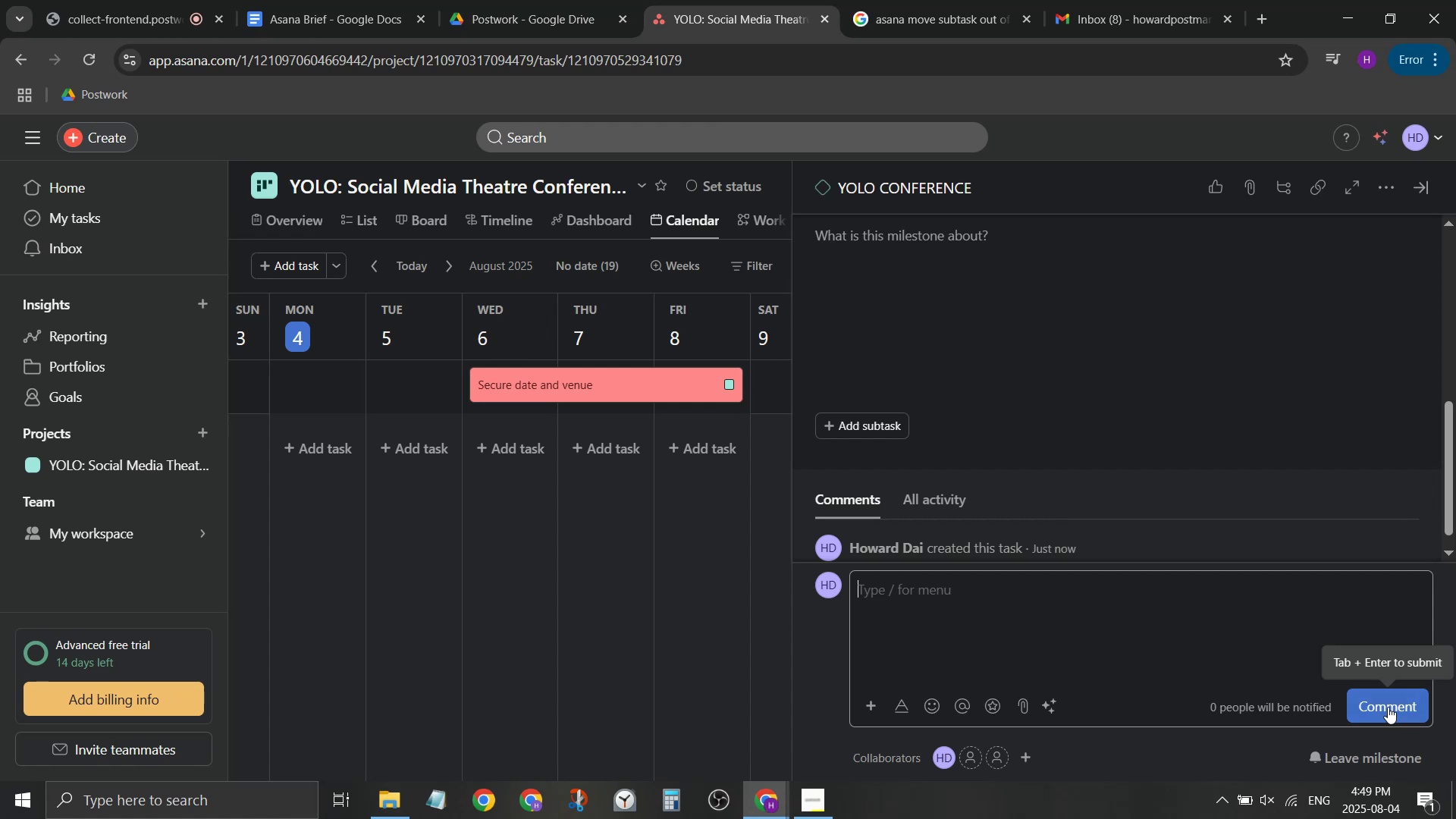 
left_click([1388, 707])
 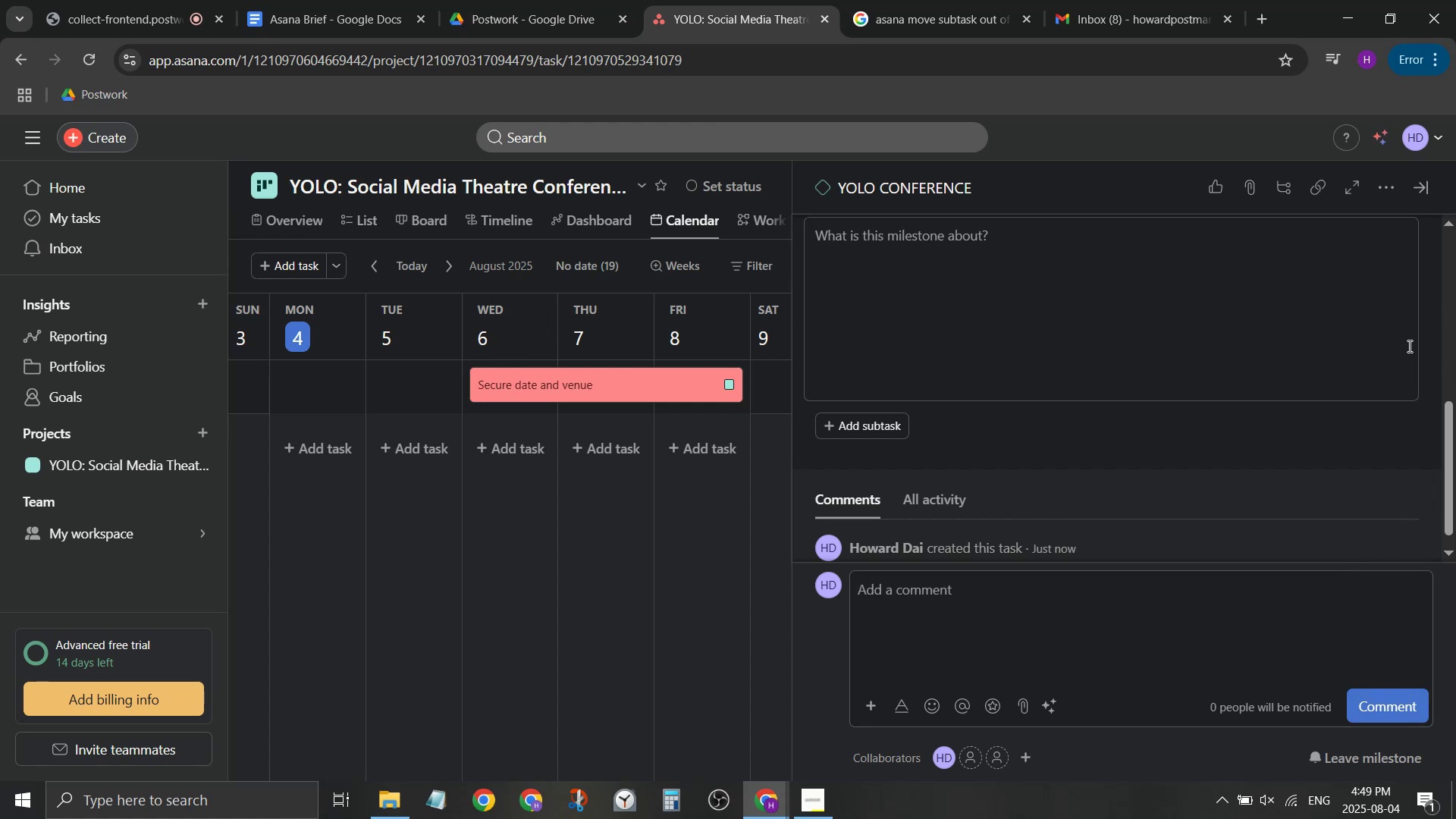 
left_click([1417, 190])
 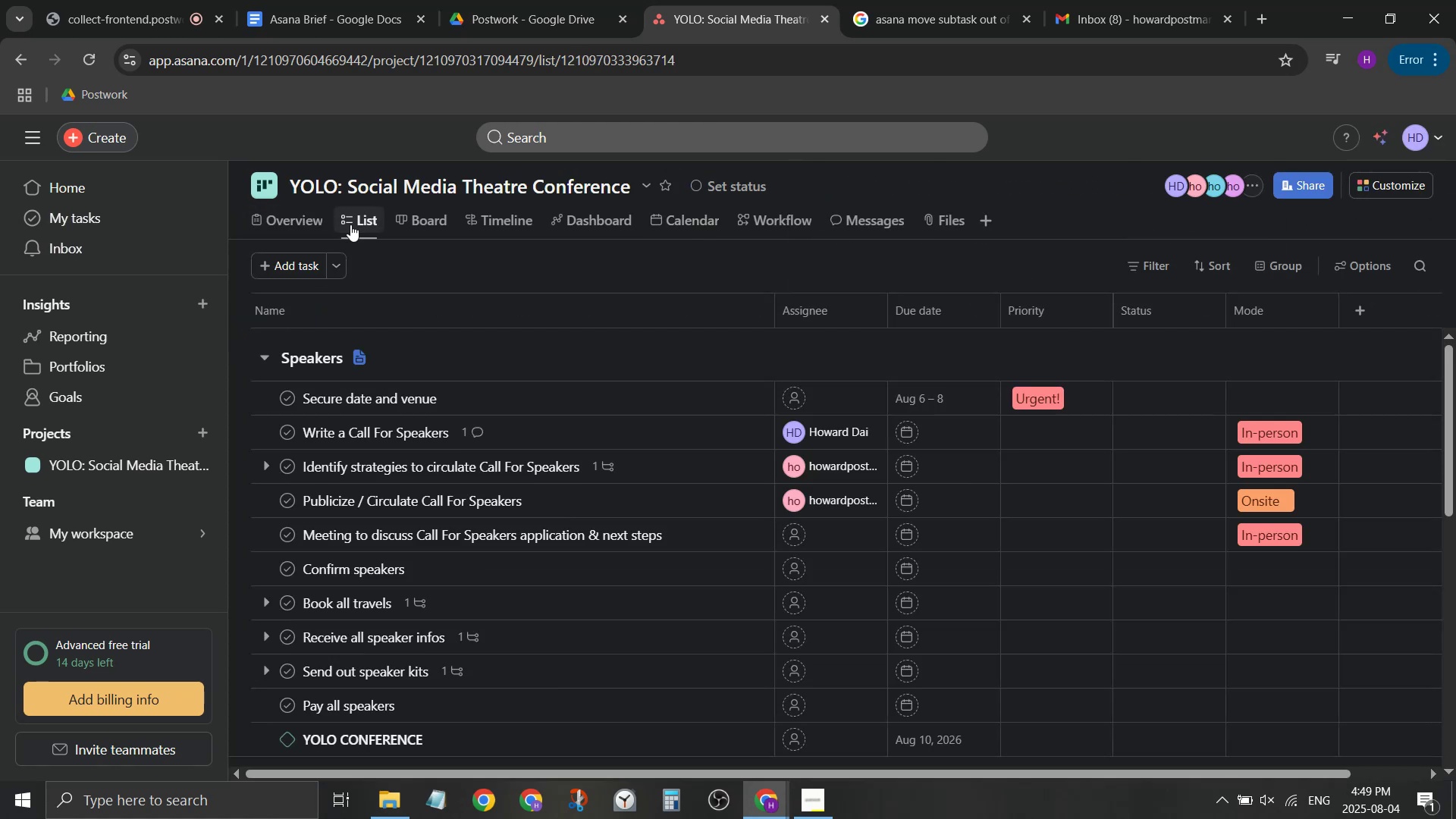 
scroll: coordinate [765, 581], scroll_direction: down, amount: 10.0
 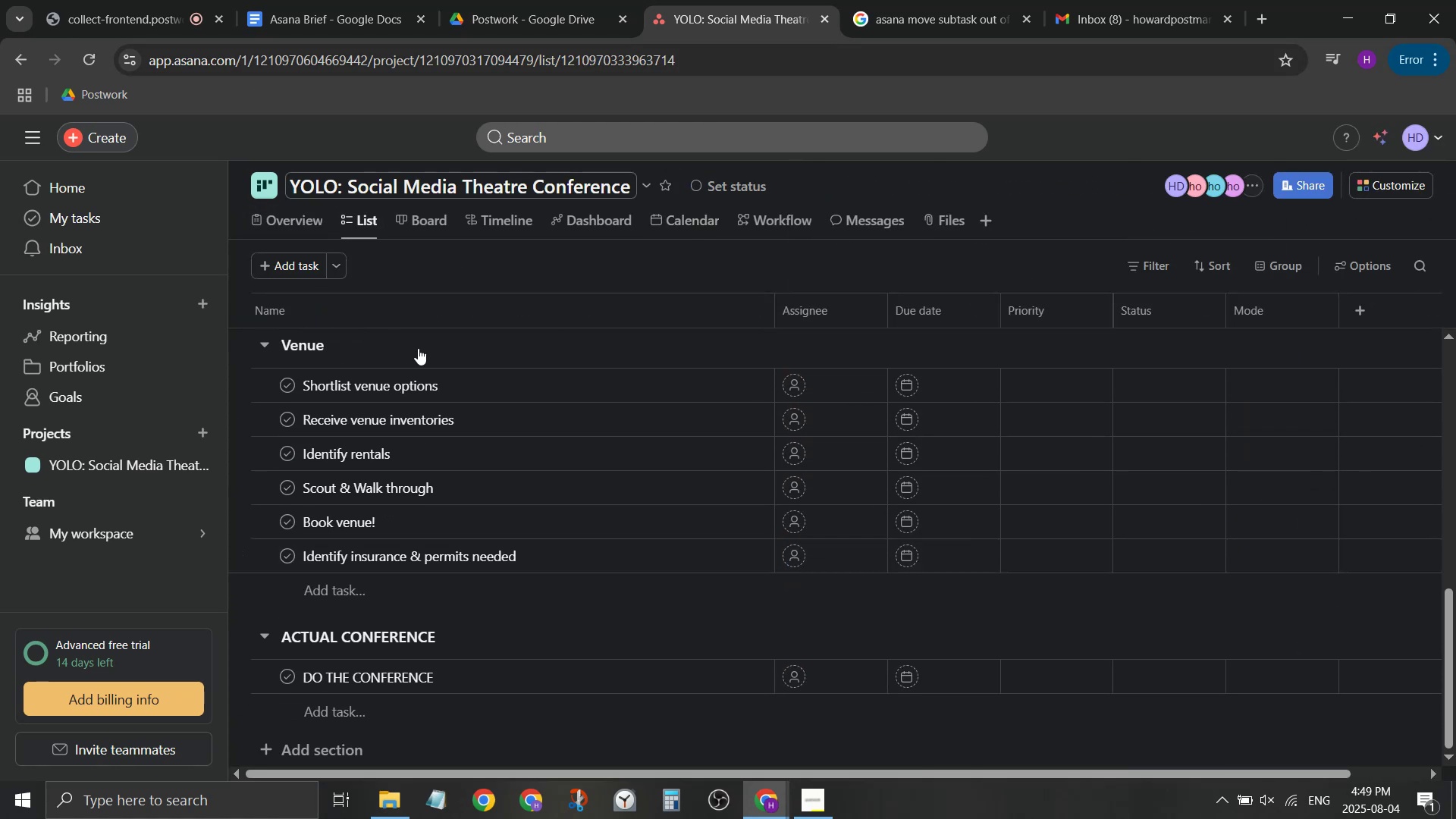 
scroll: coordinate [485, 516], scroll_direction: up, amount: 4.0
 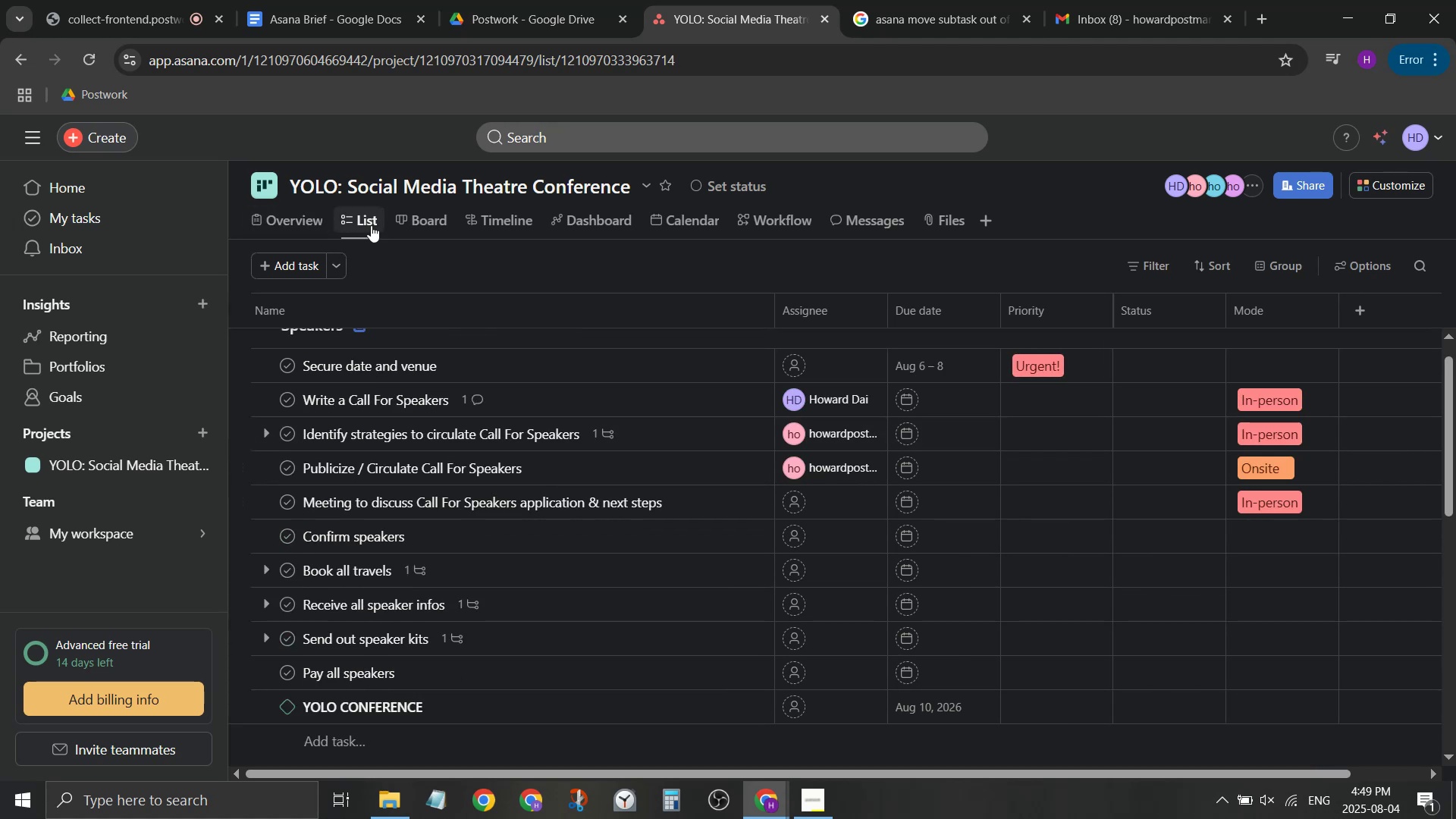 
left_click([410, 226])
 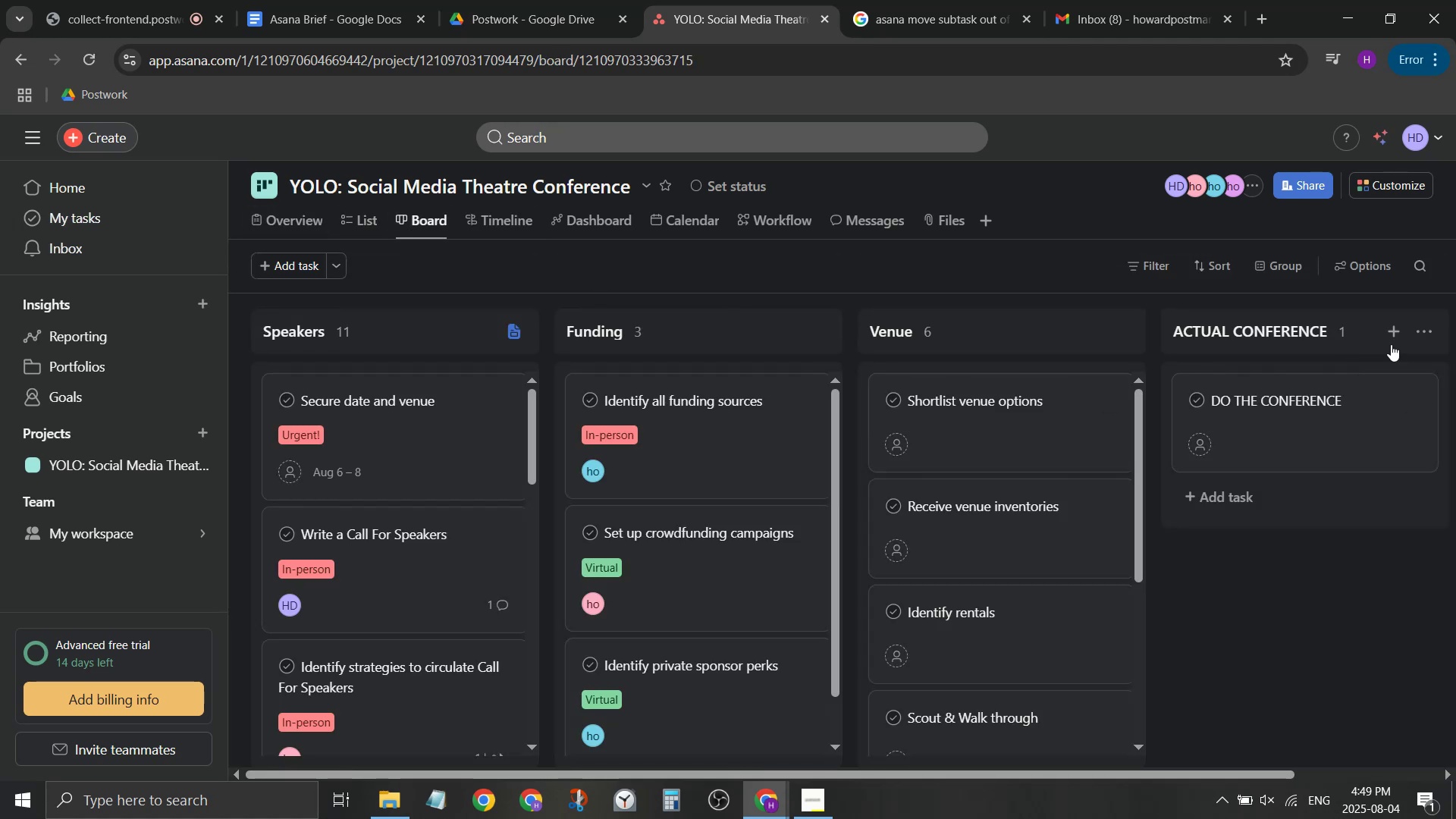 
mouse_move([1393, 350])
 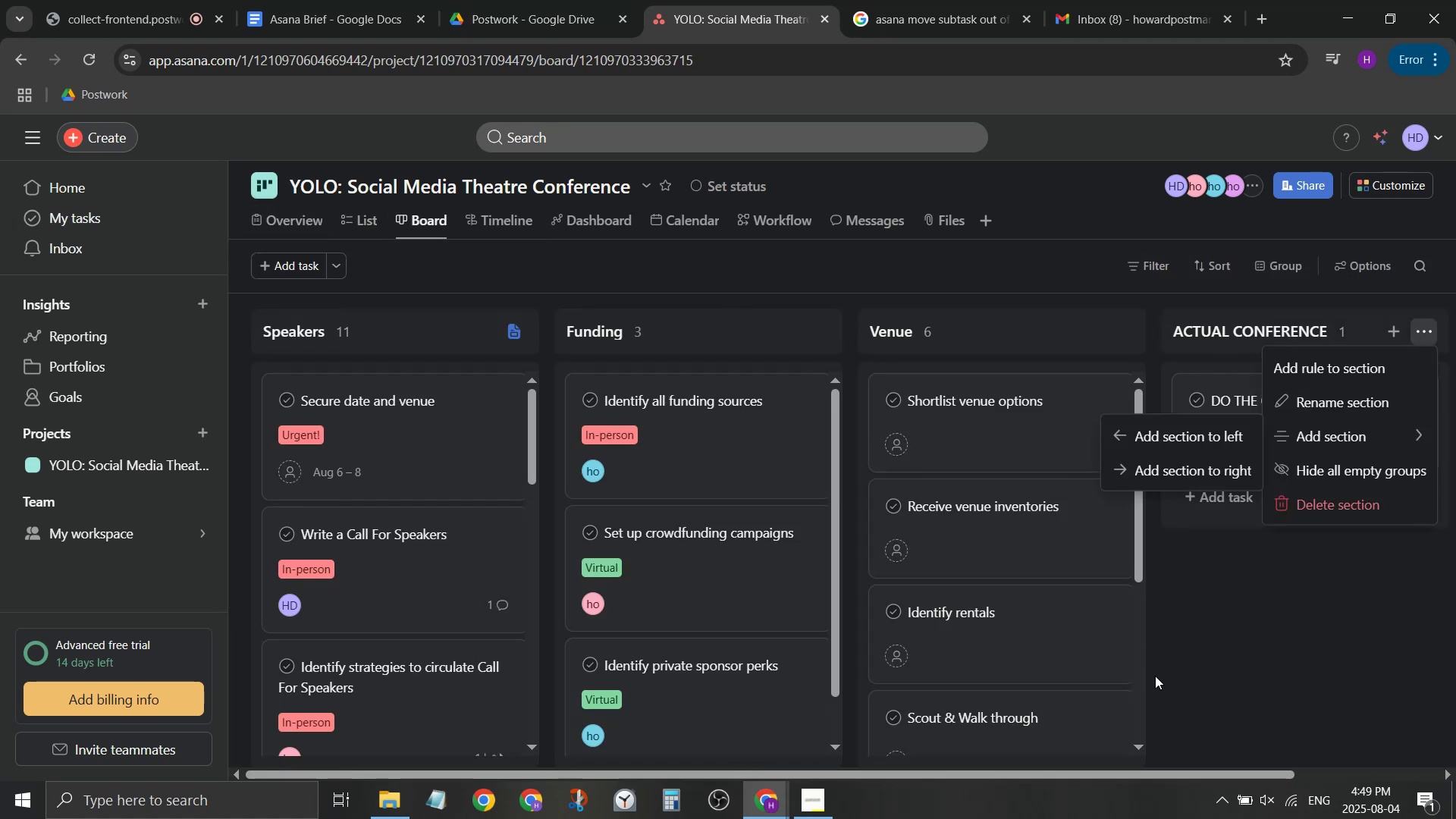 
left_click([1161, 673])
 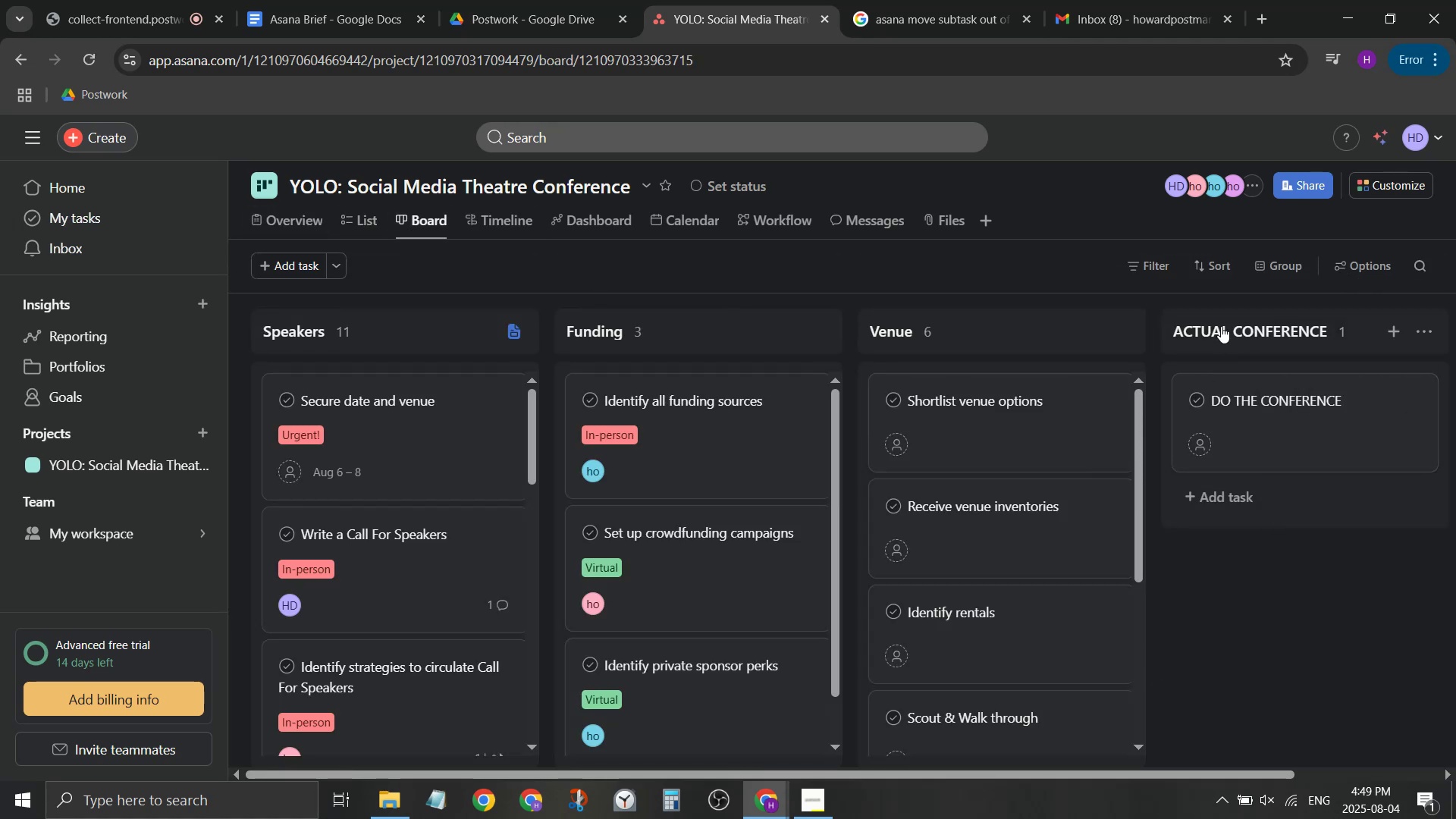 
left_click([1221, 327])
 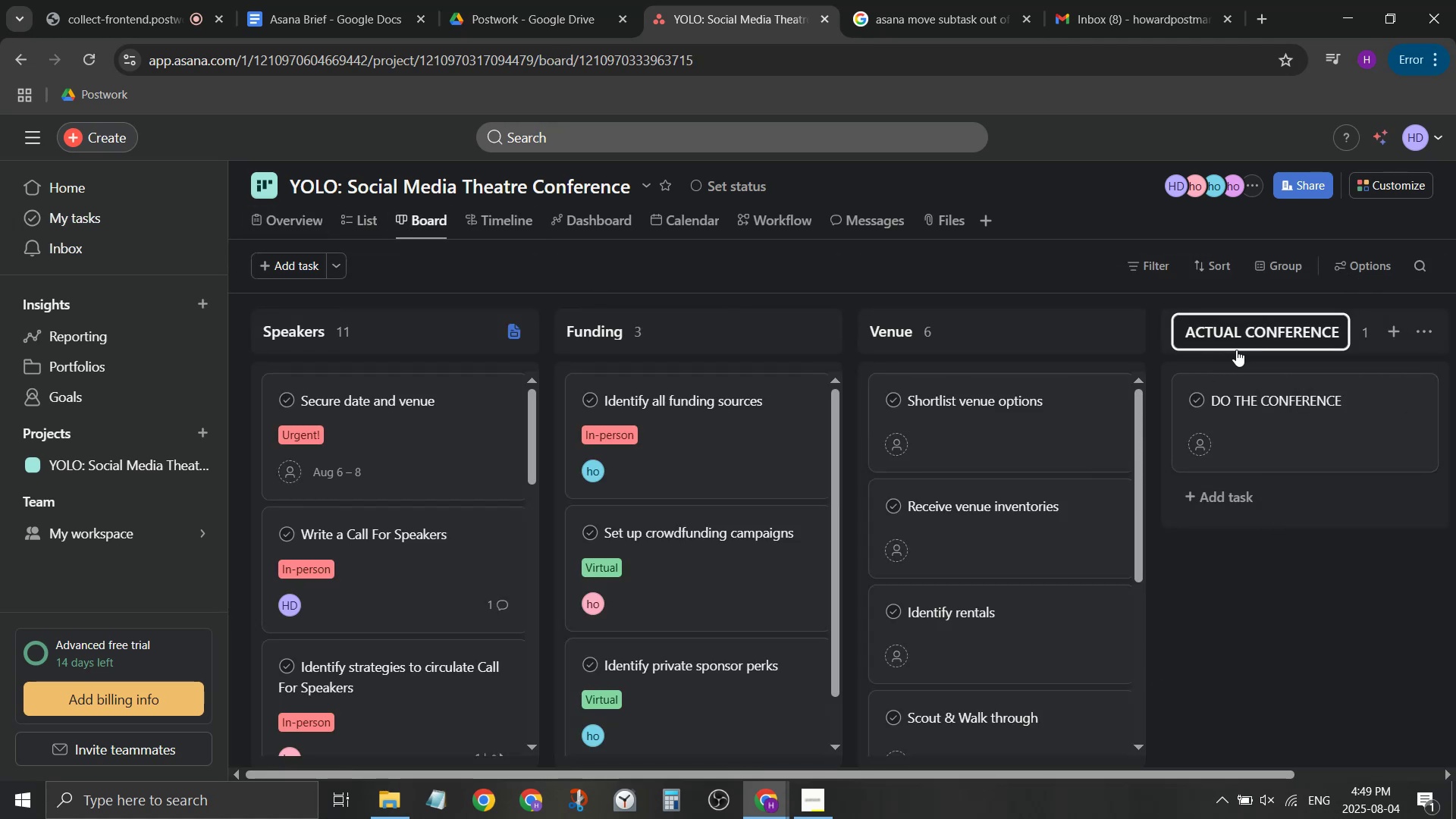 
key(Control+ControlLeft)
 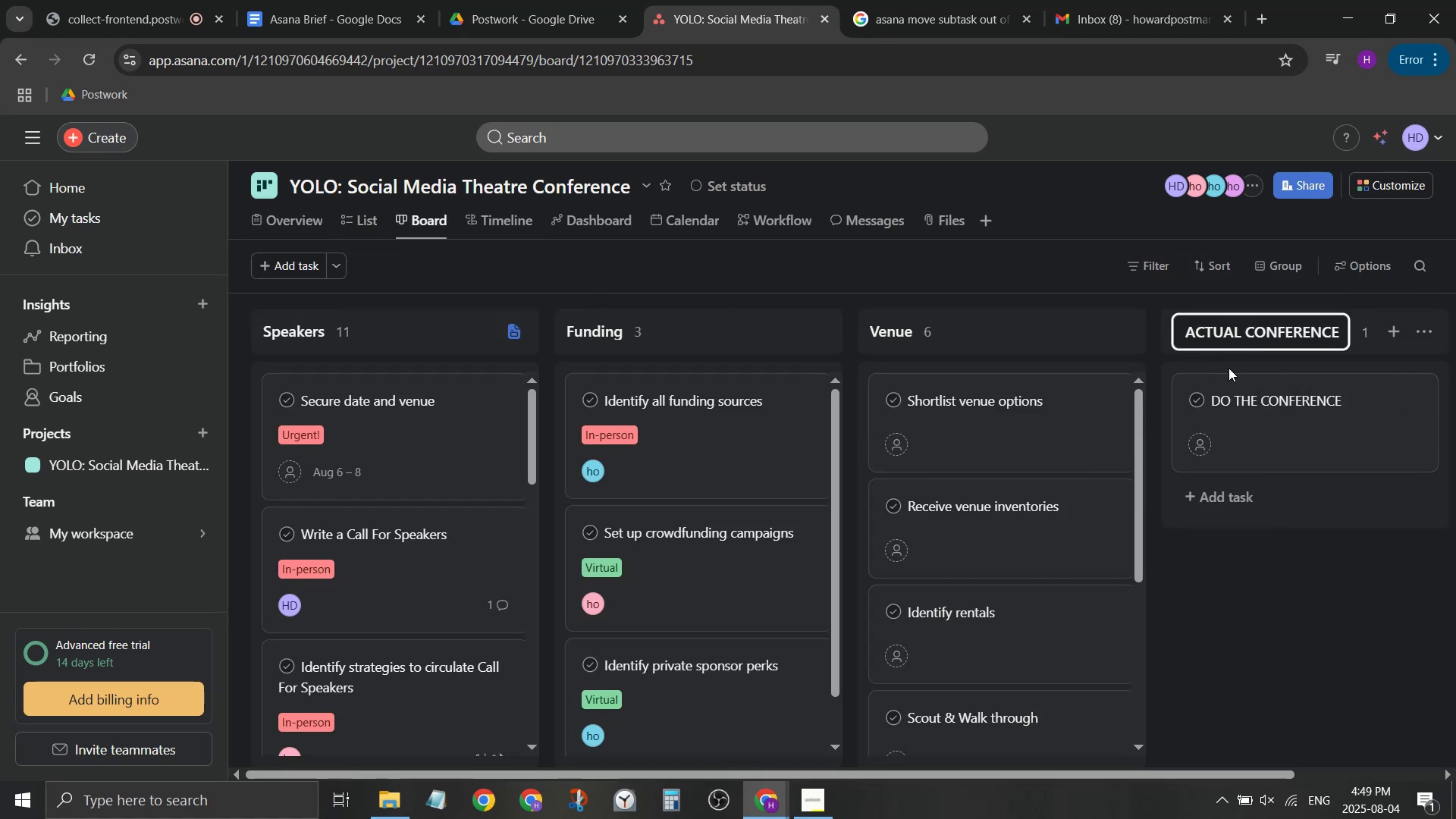 
key(Control+A)
 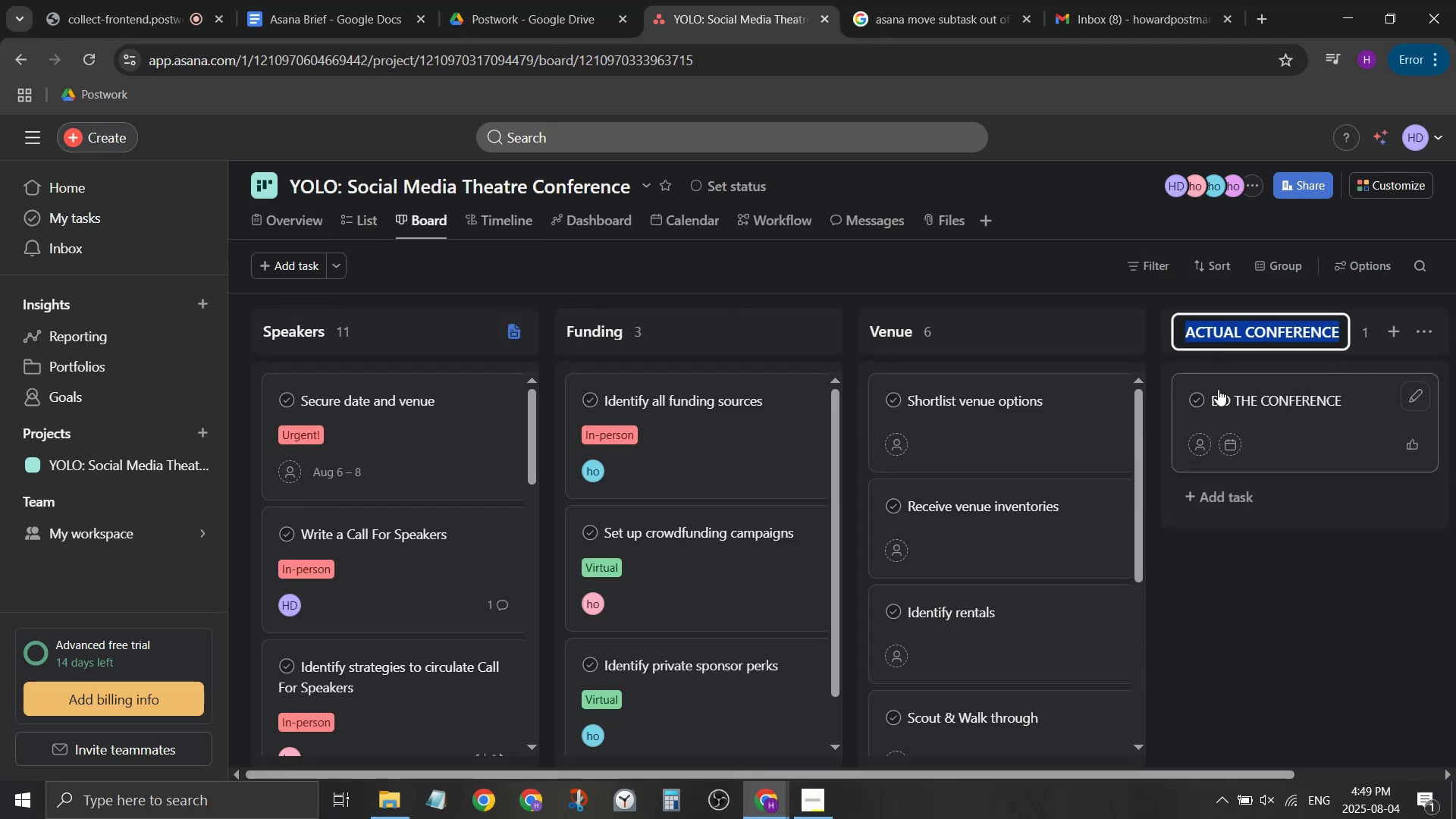 
type(Da yy)
key(Backspace)
key(Backspace)
key(Backspace)
type(y of)
 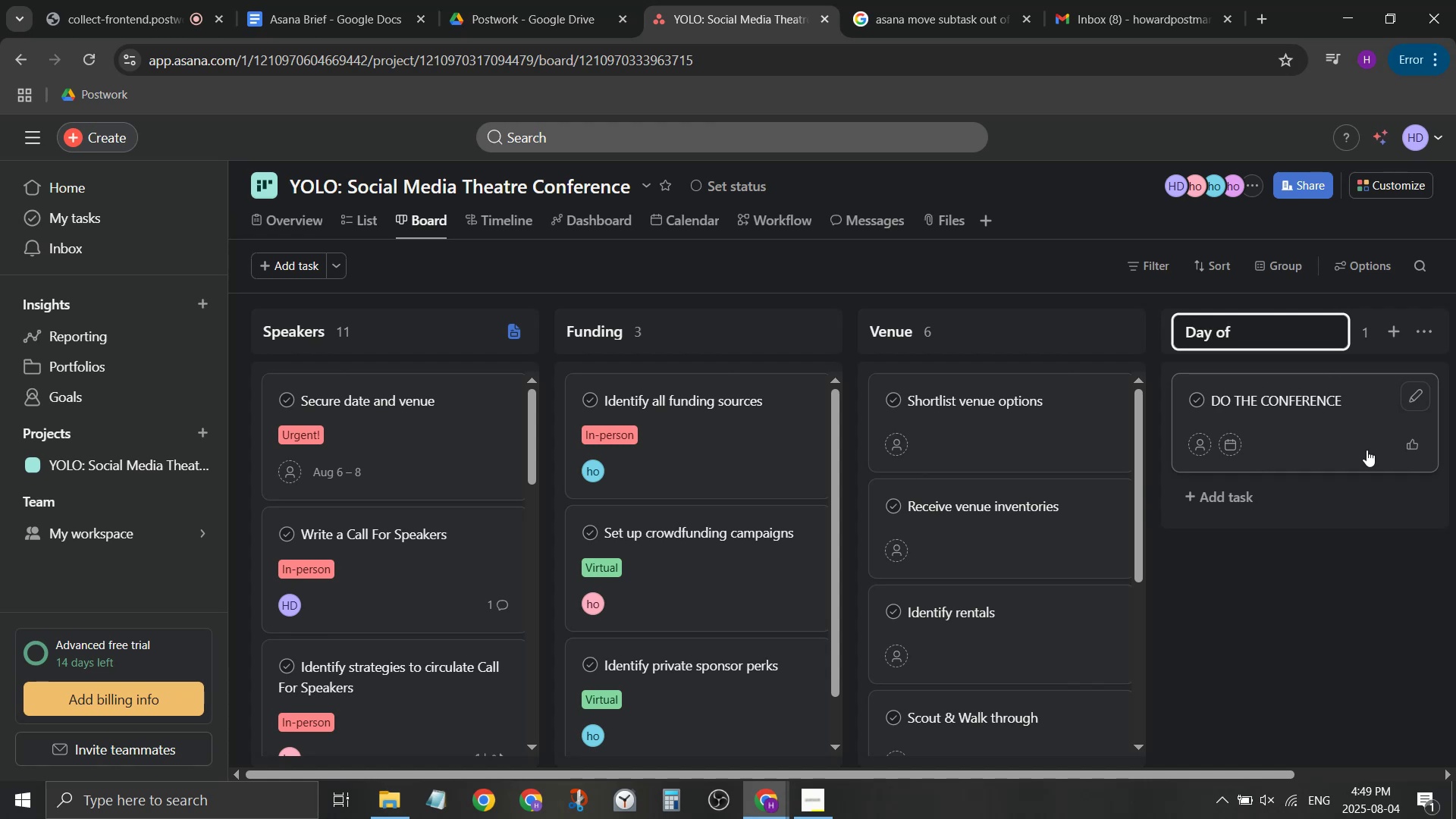 
left_click([1385, 565])
 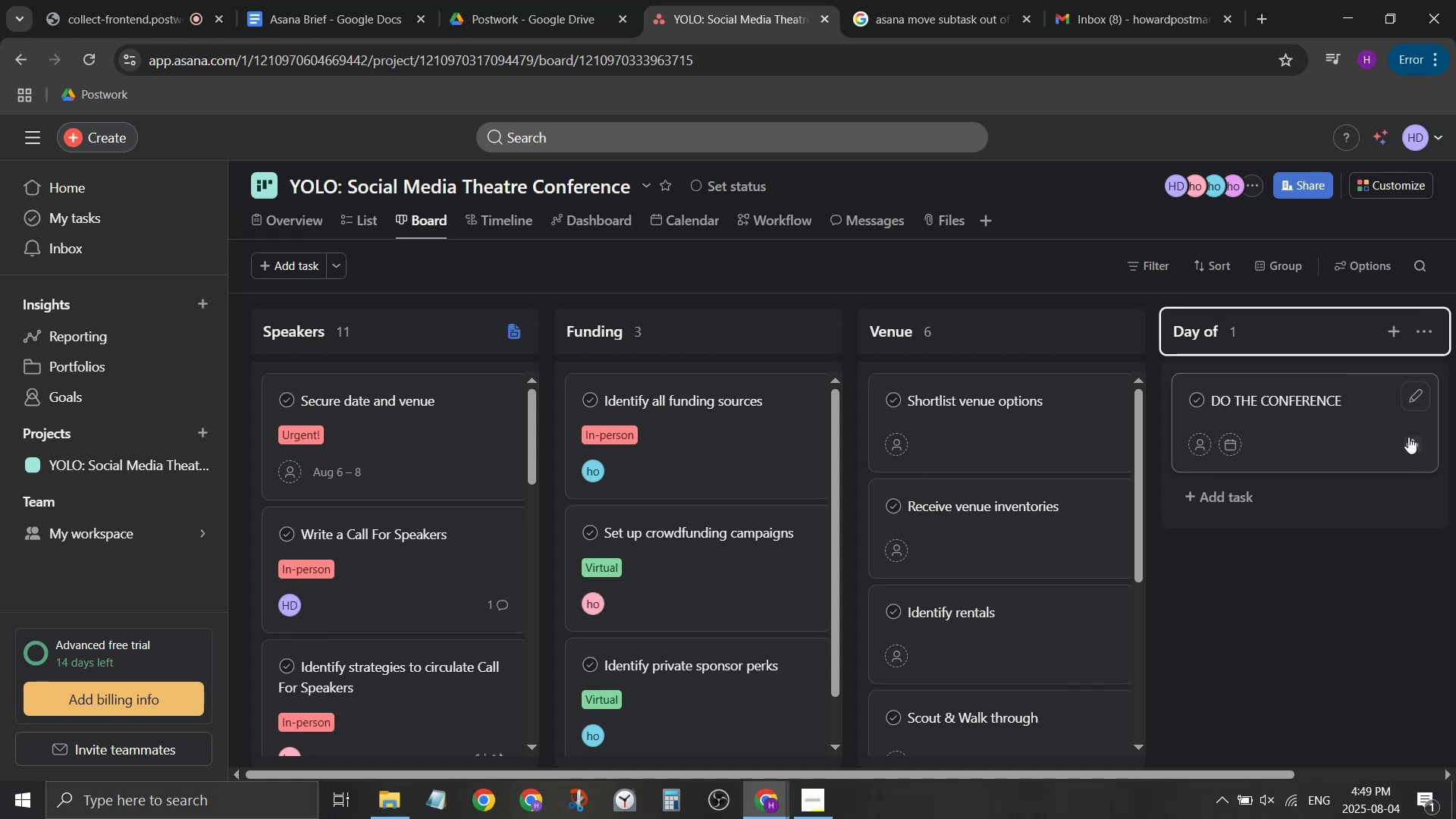 
left_click([1410, 400])
 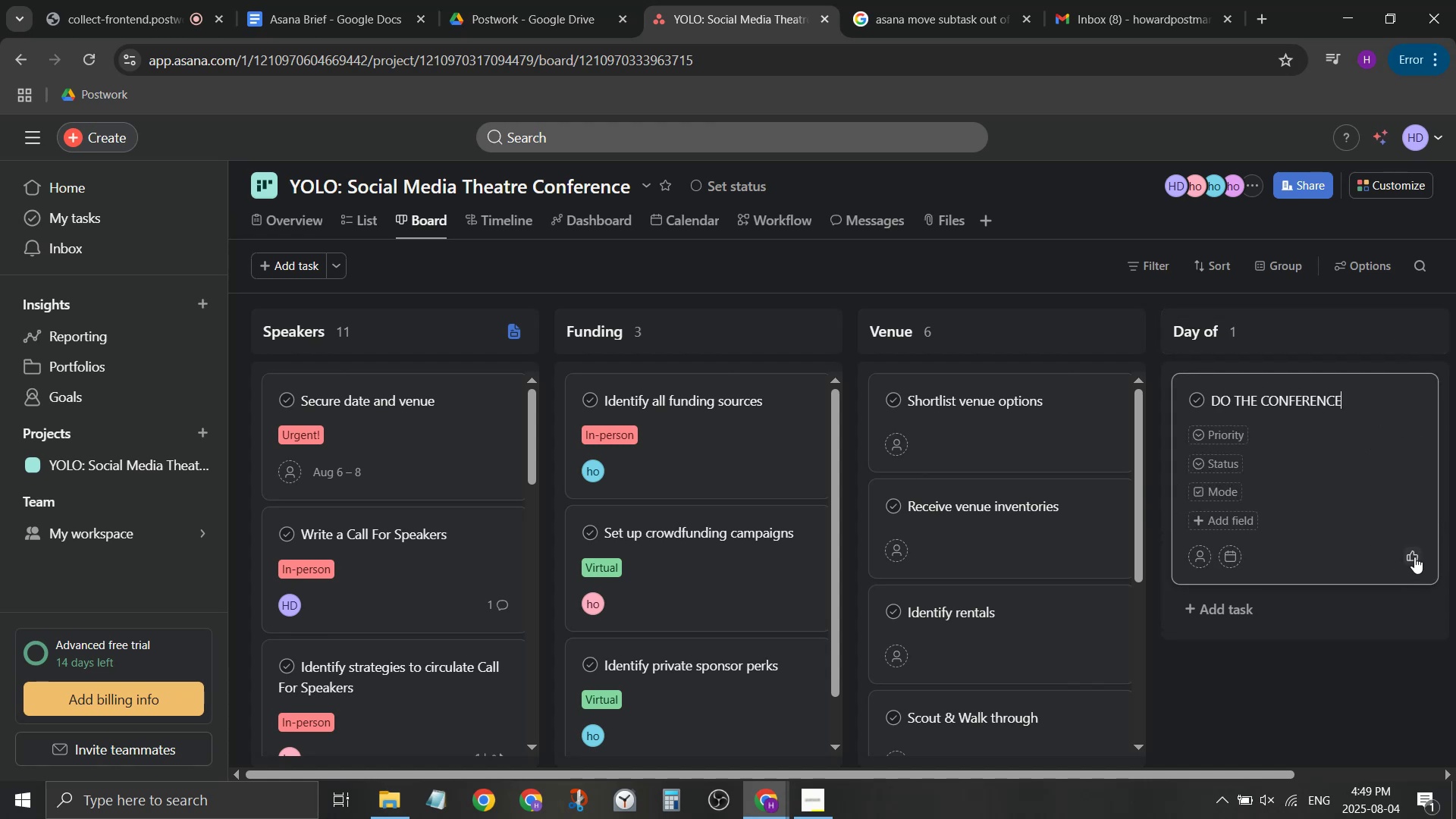 
left_click([1251, 378])
 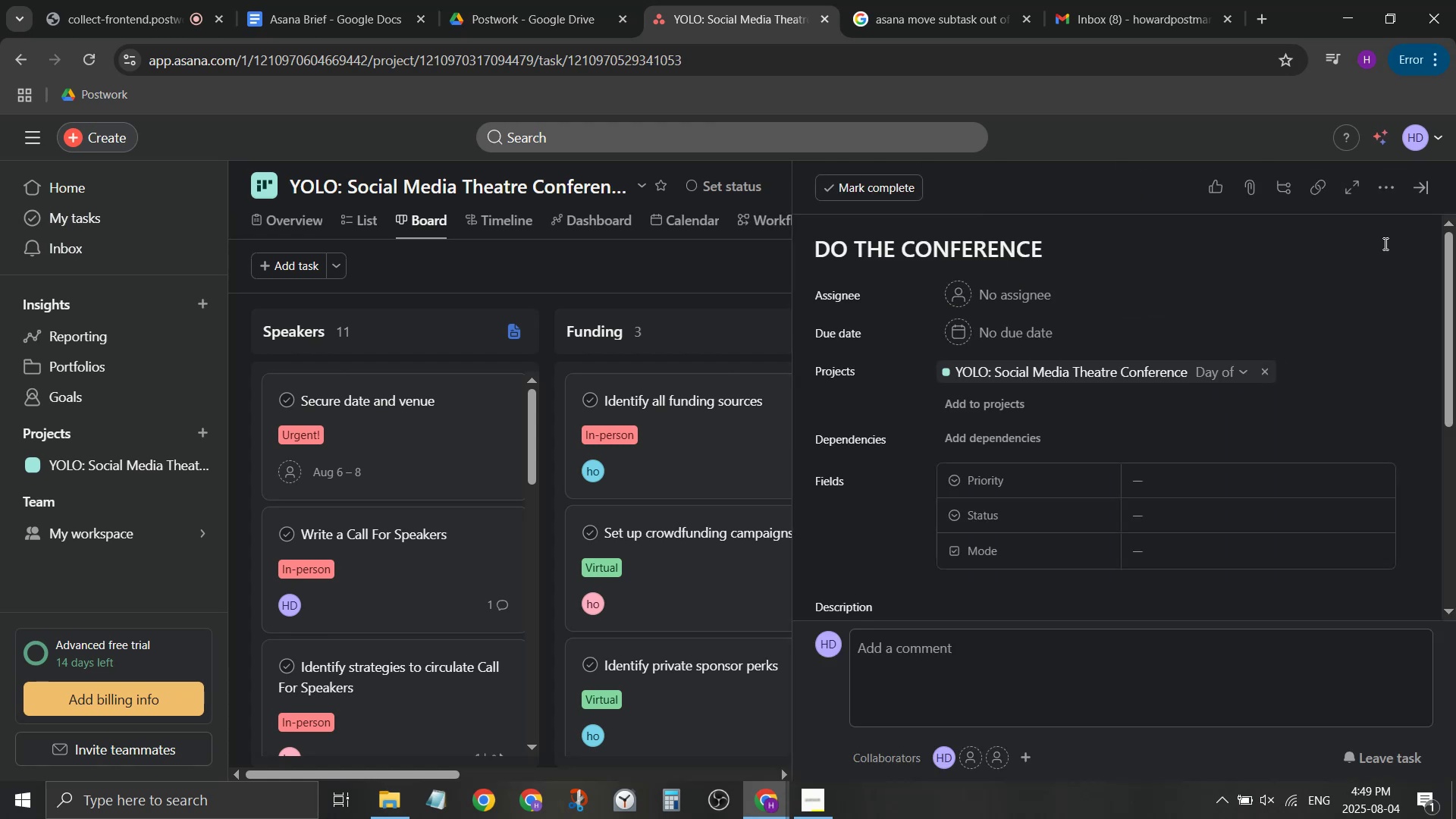 
left_click([1393, 192])
 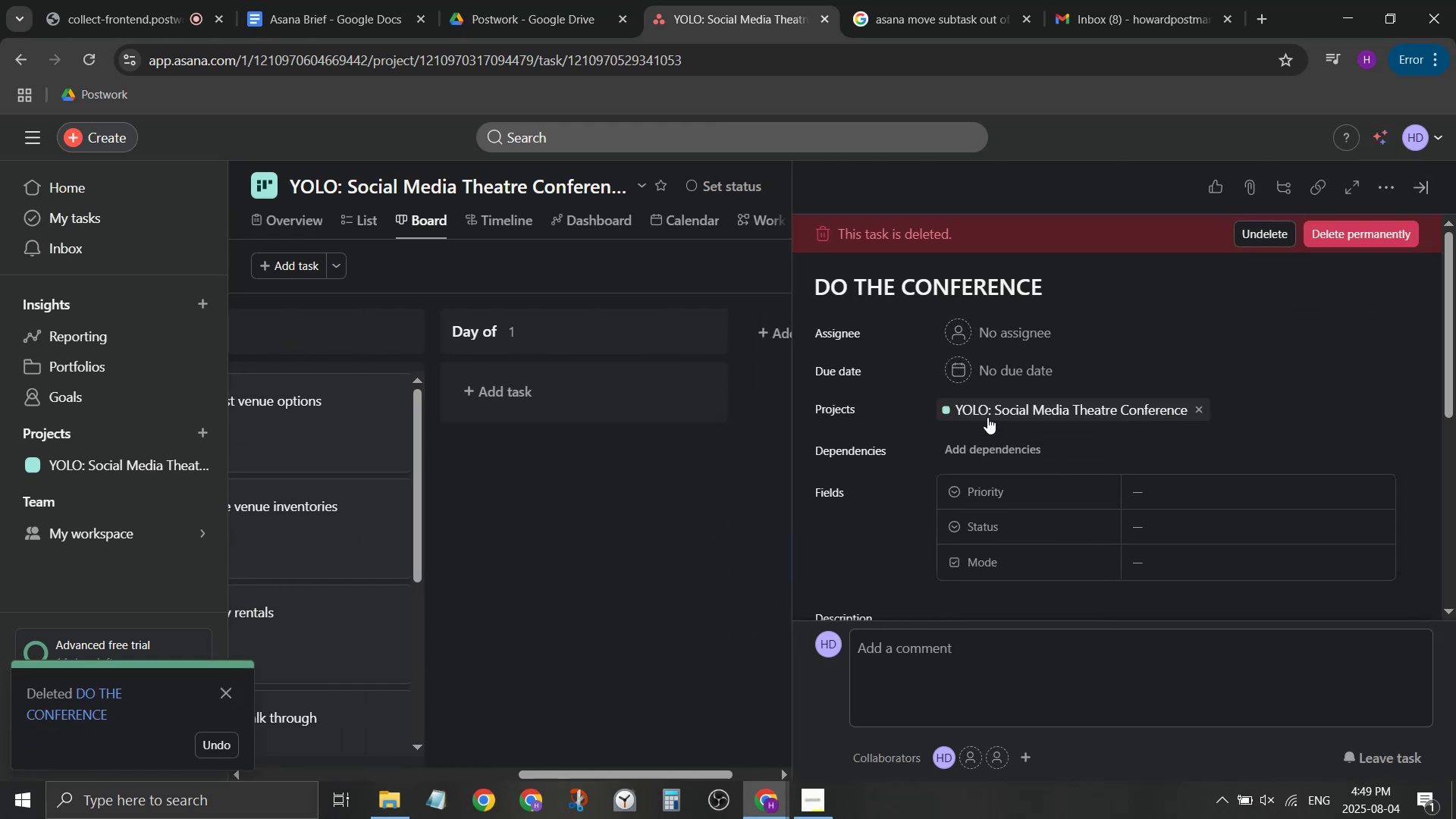 
left_click([624, 560])
 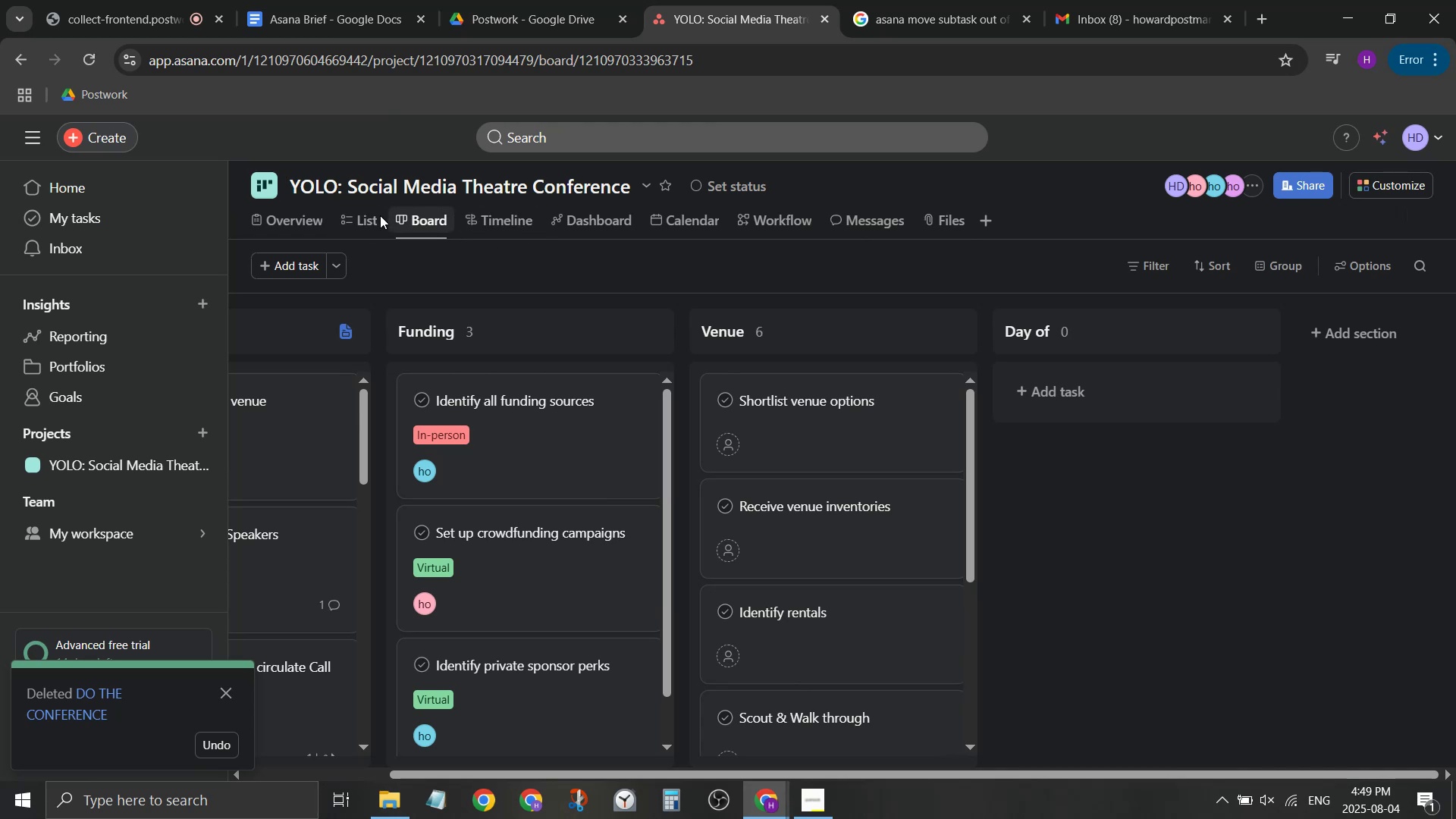 
left_click([358, 226])
 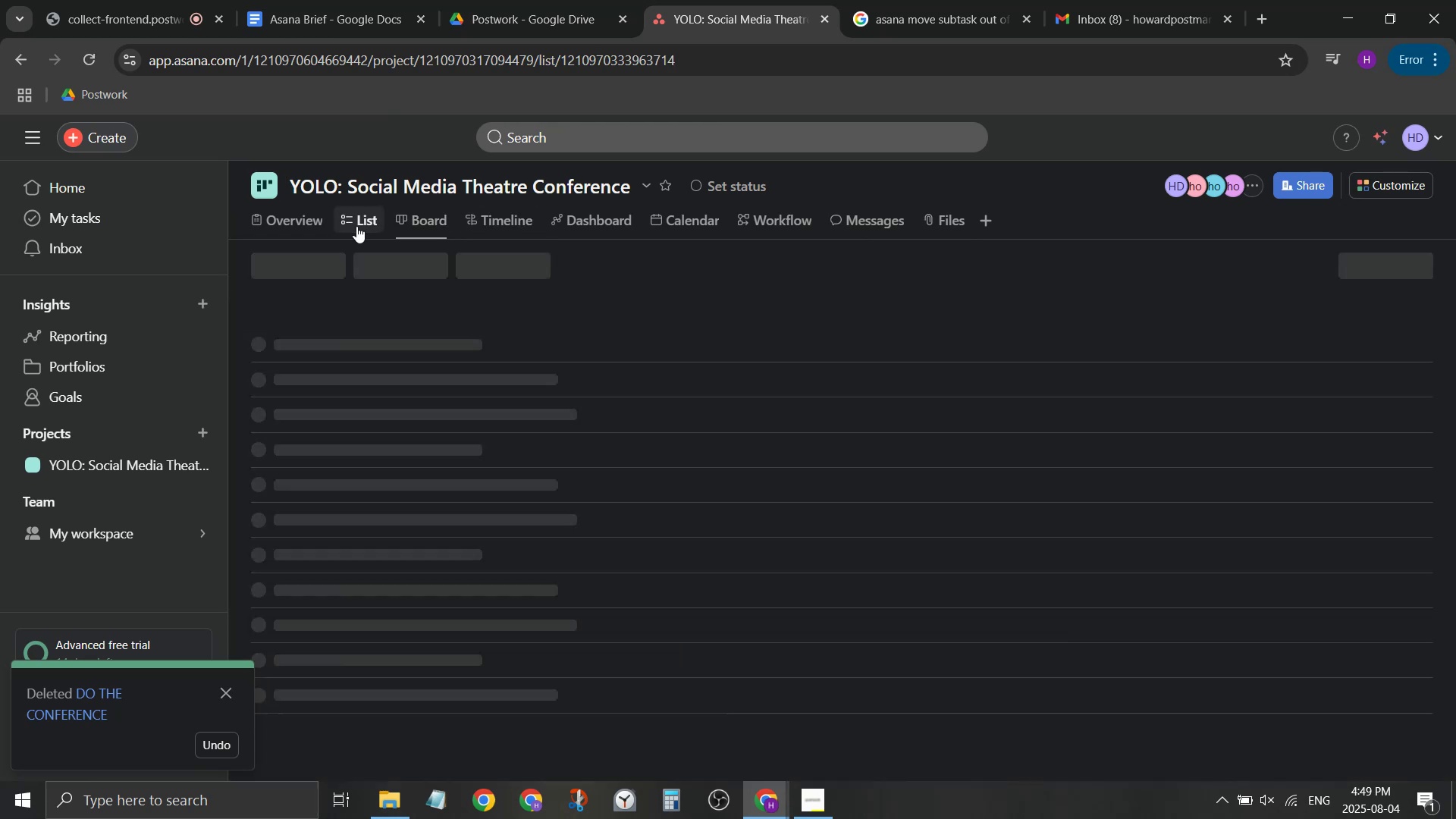 
mouse_move([353, 206])
 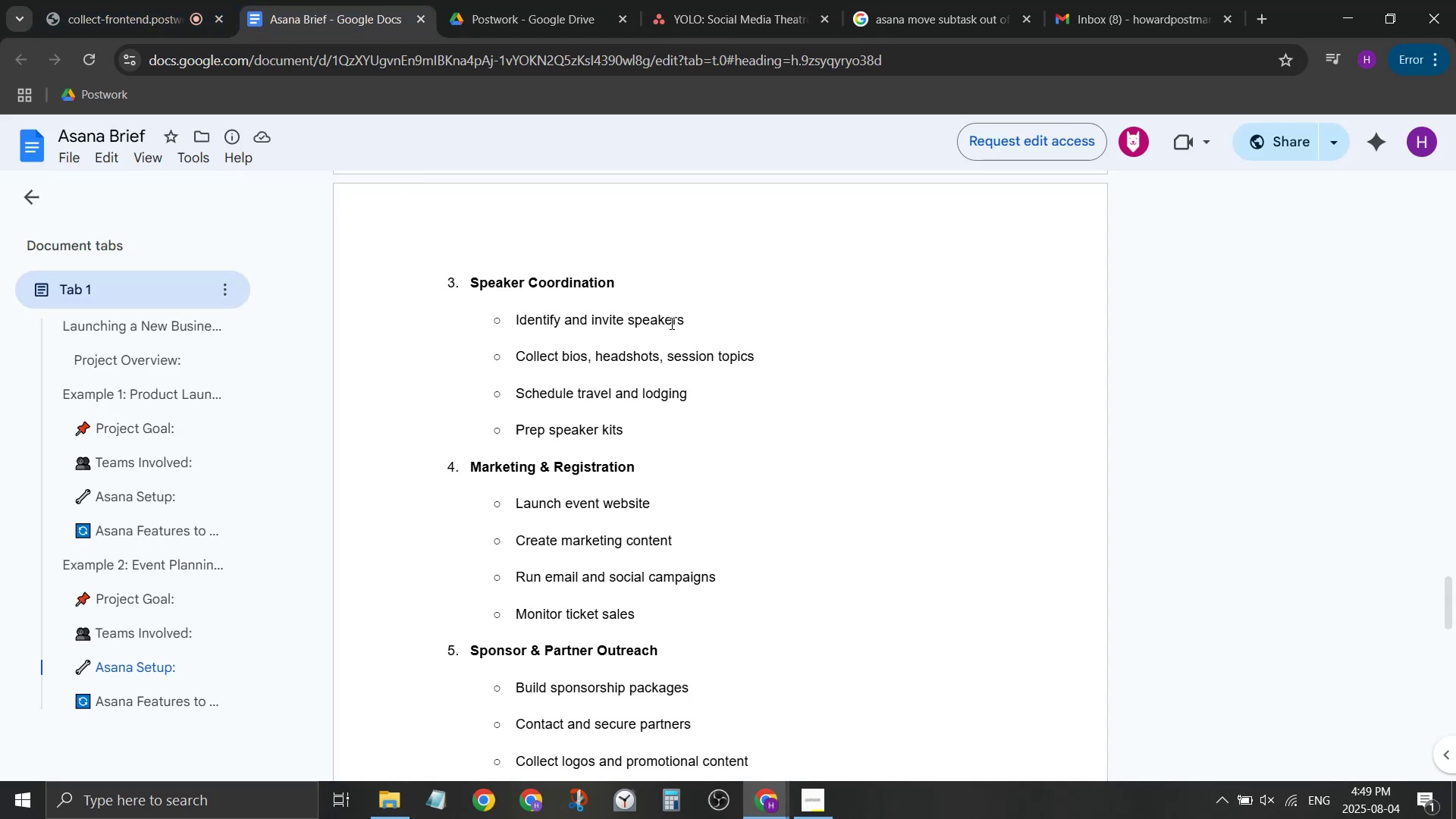 
wait(5.81)
 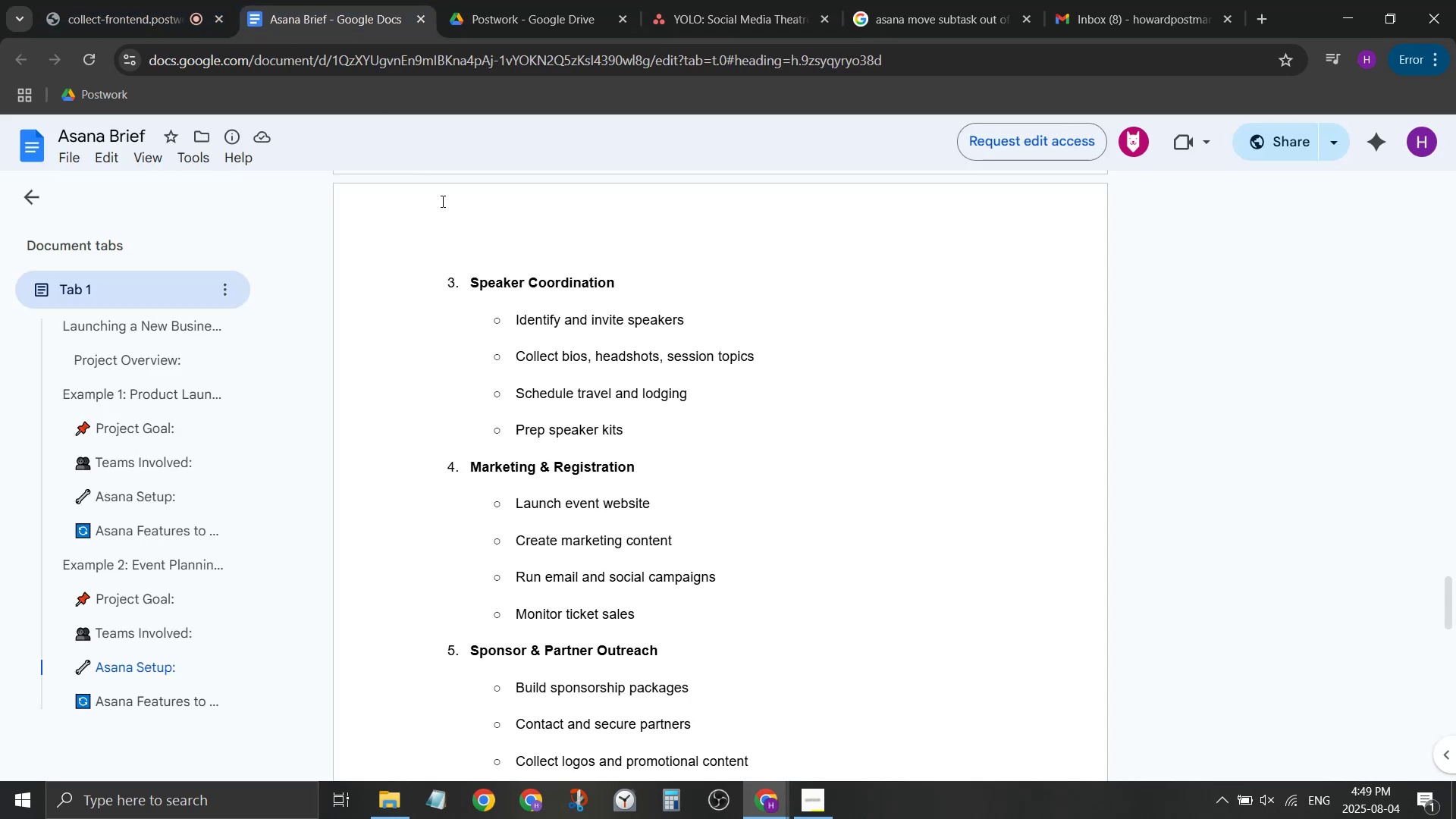 
left_click([532, 0])
 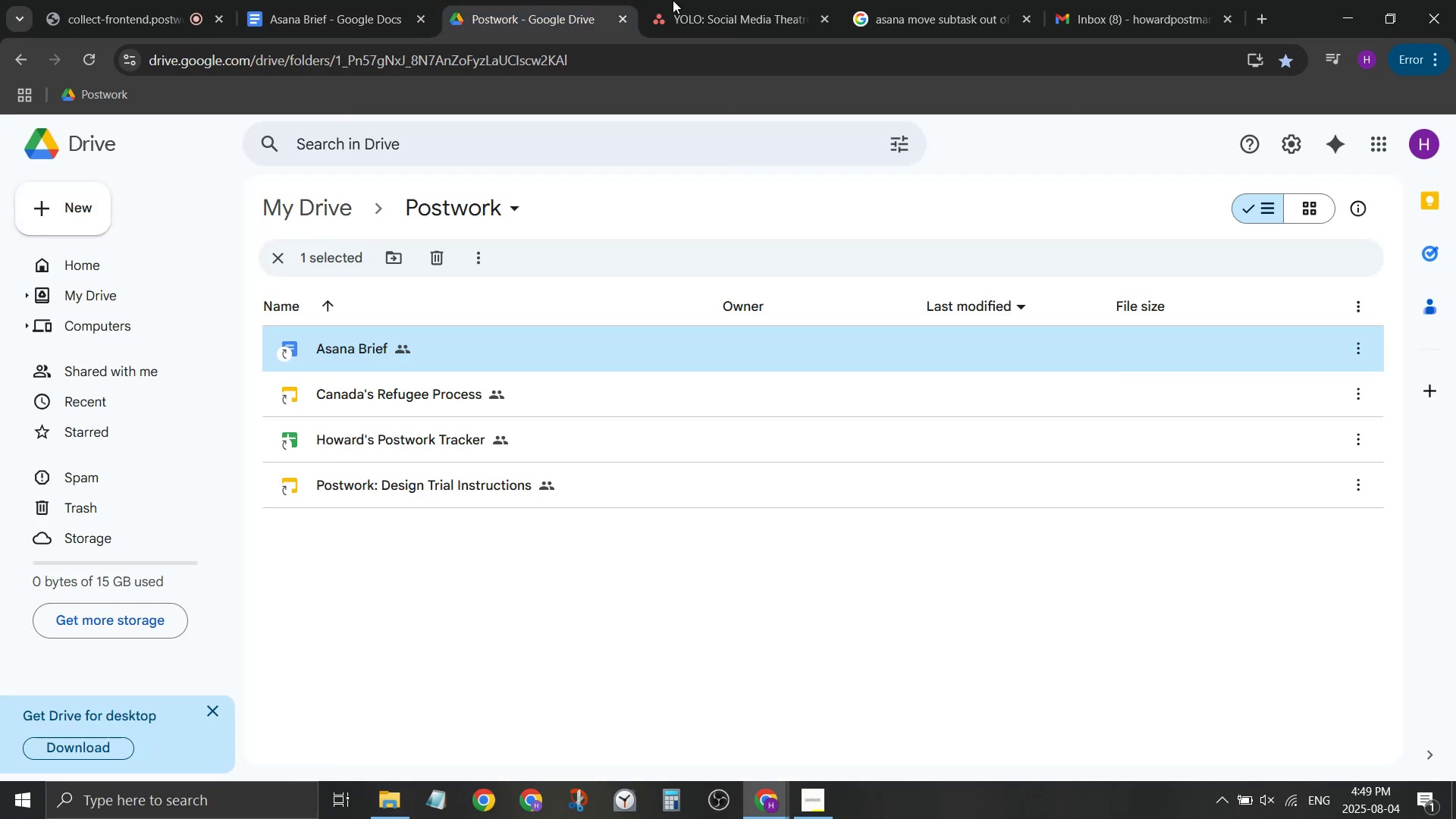 
left_click([682, 0])
 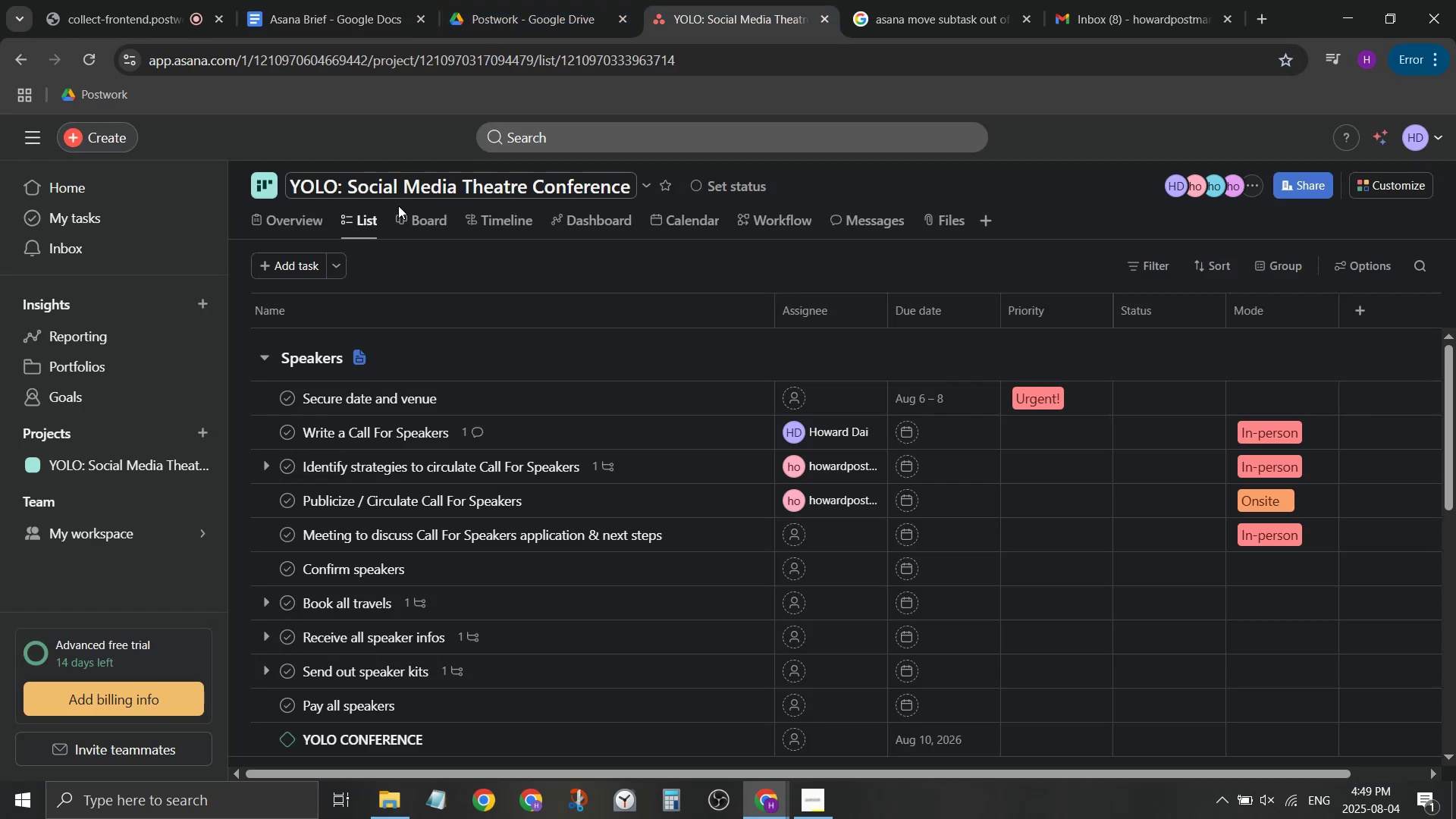 
left_click([282, 234])
 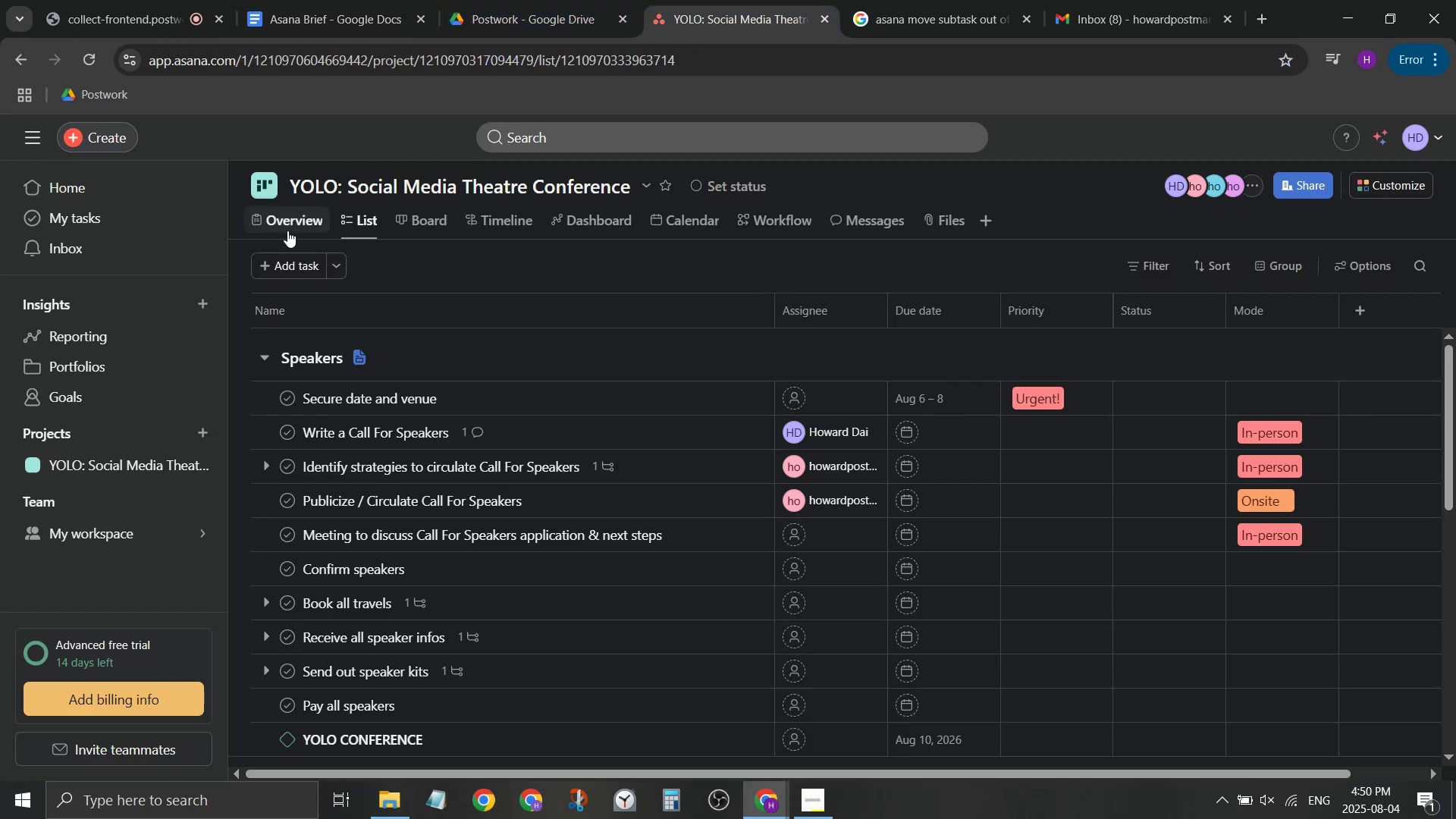 
left_click([291, 226])
 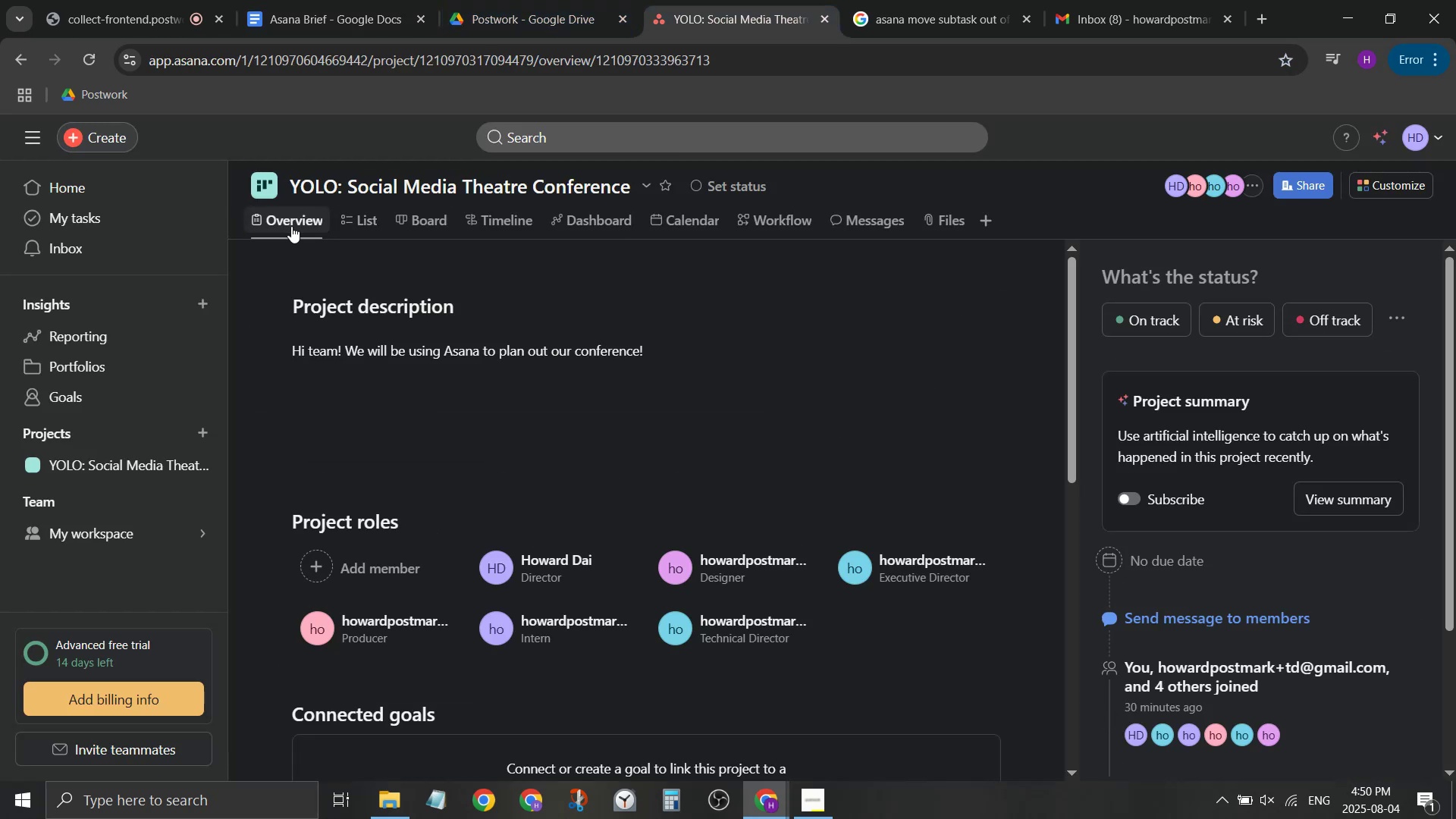 
left_click([362, 227])
 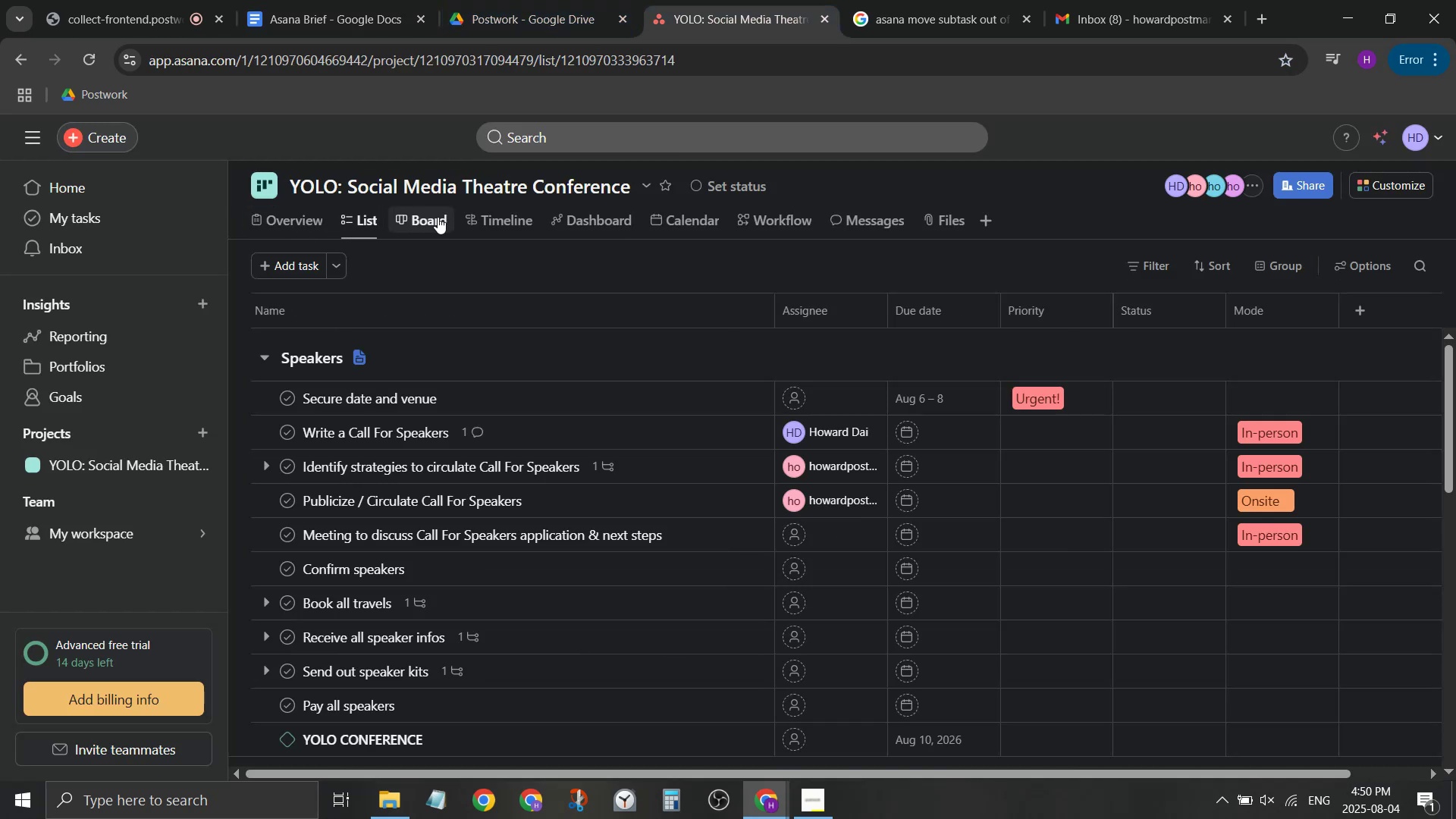 
left_click([439, 217])
 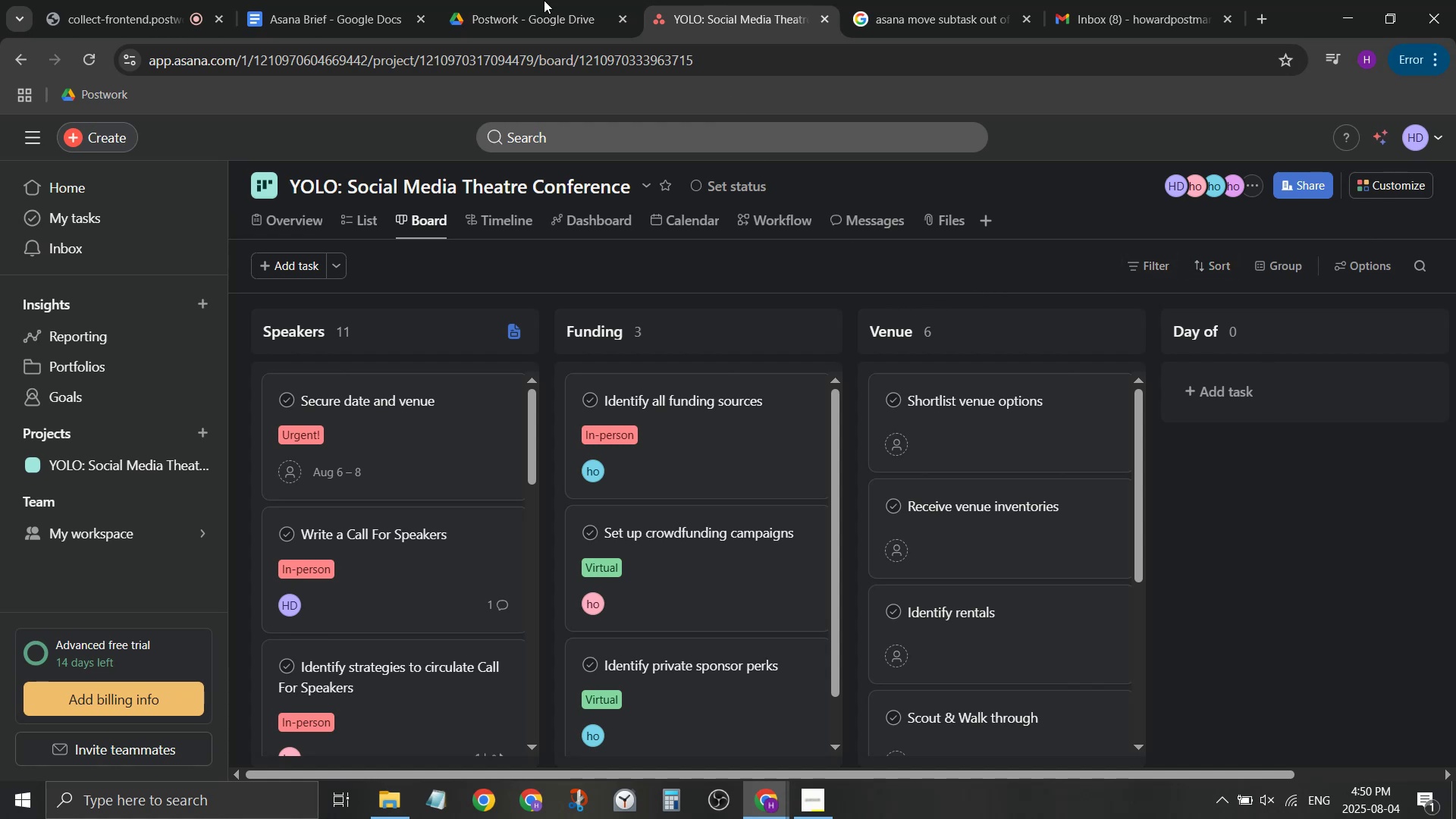 
wait(13.46)
 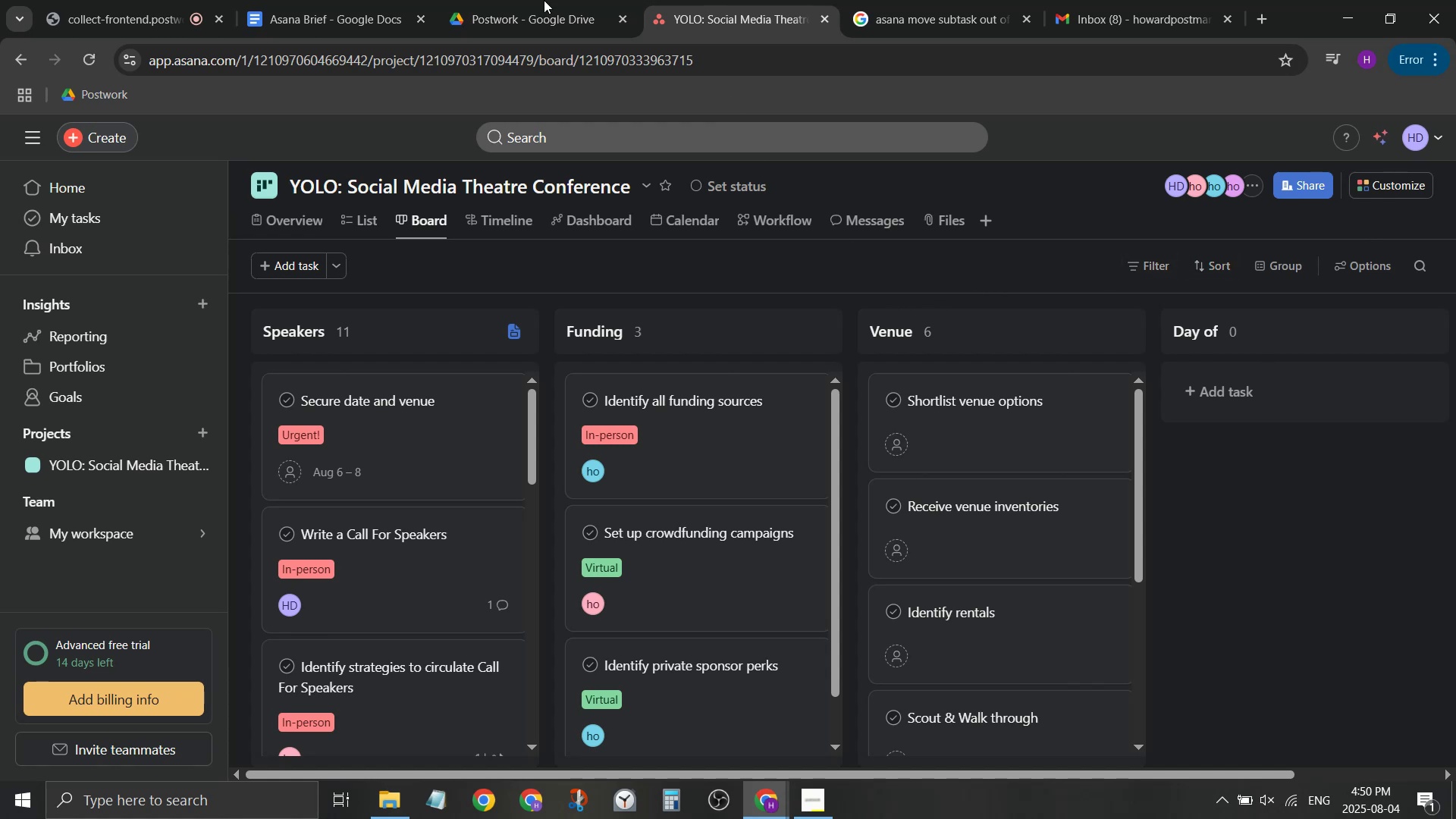 
left_click([55, 0])
 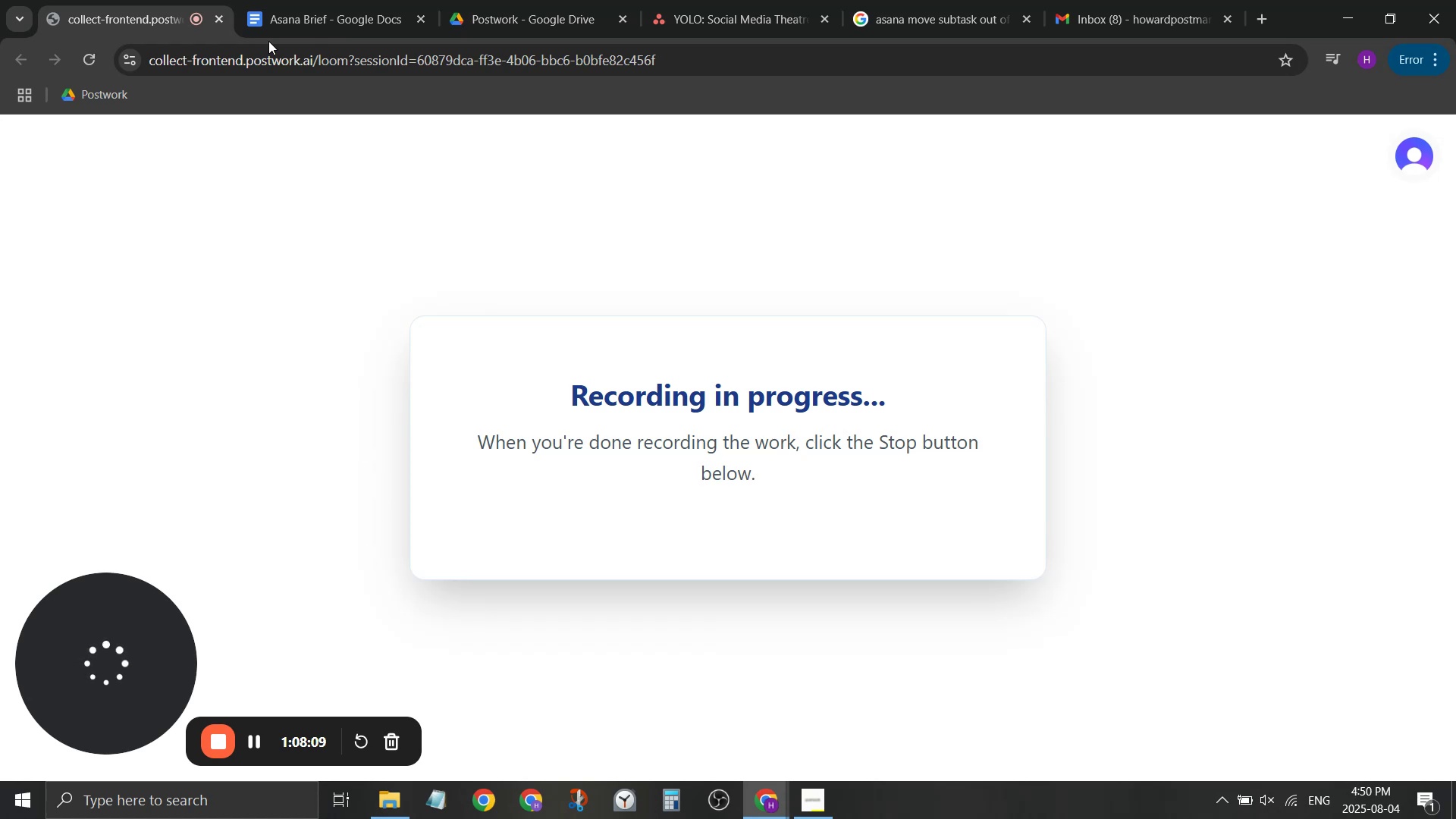 
left_click([315, 0])
 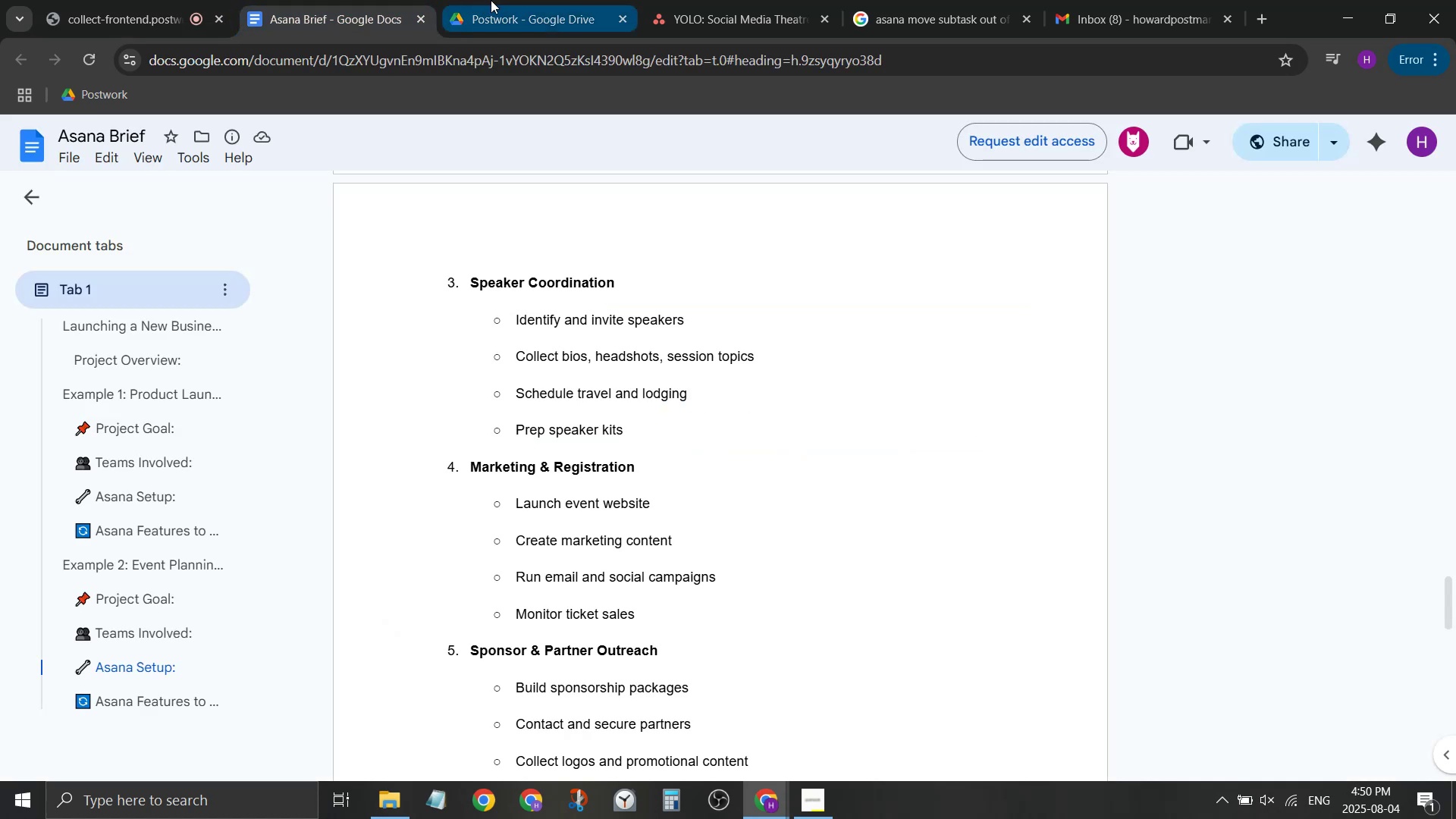 
left_click([491, 0])
 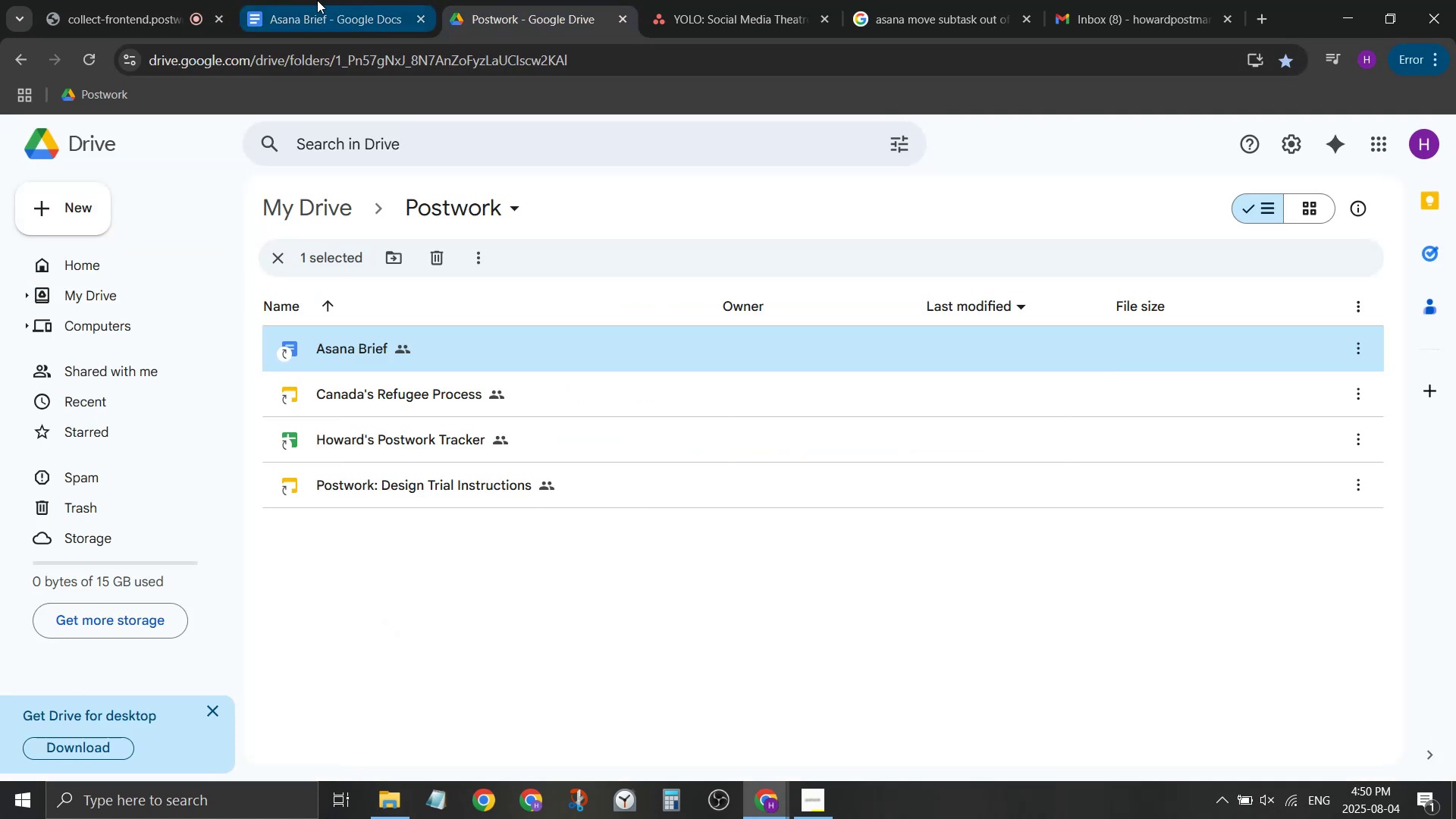 
double_click([715, 0])
 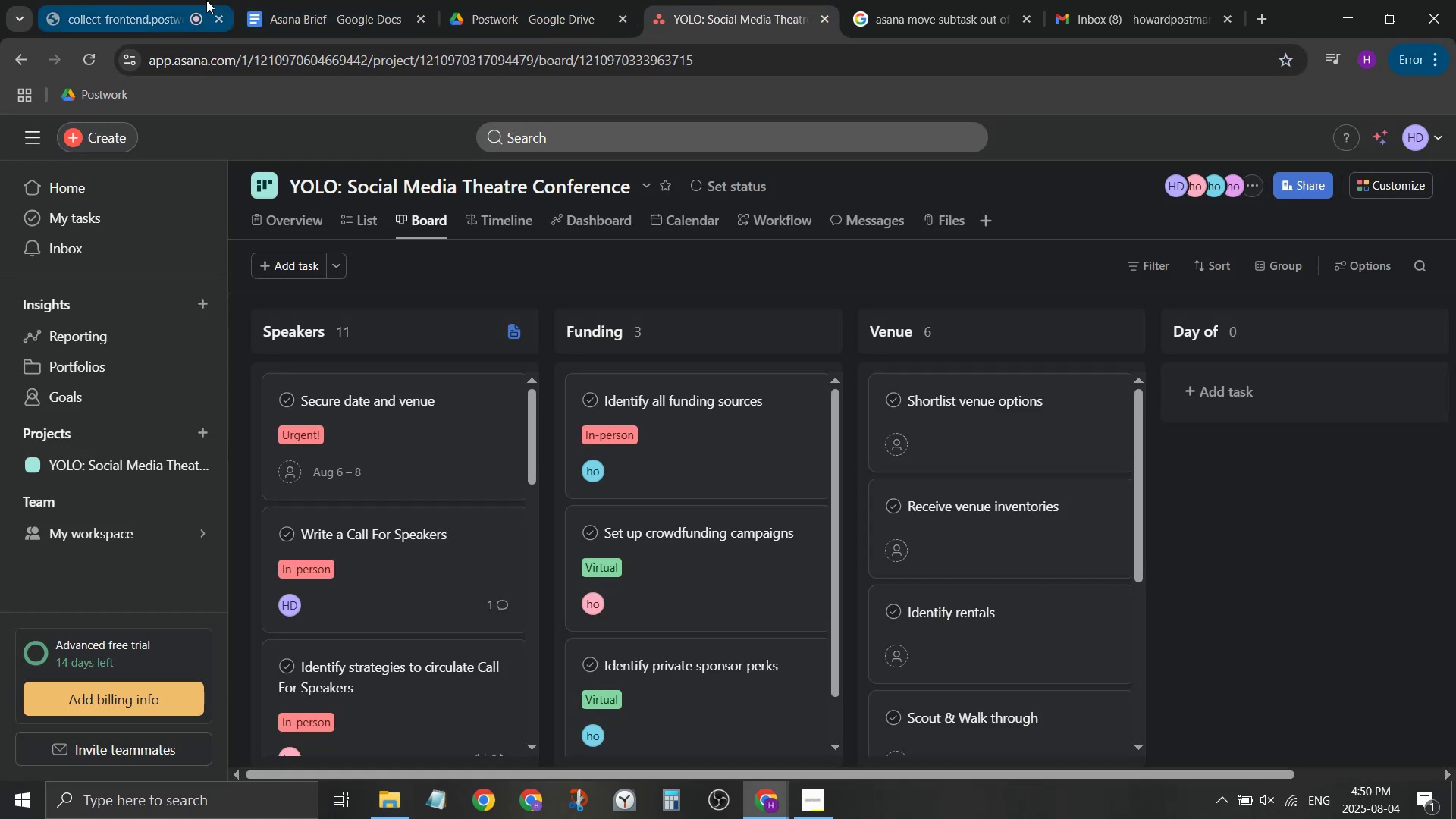 
left_click([177, 0])
 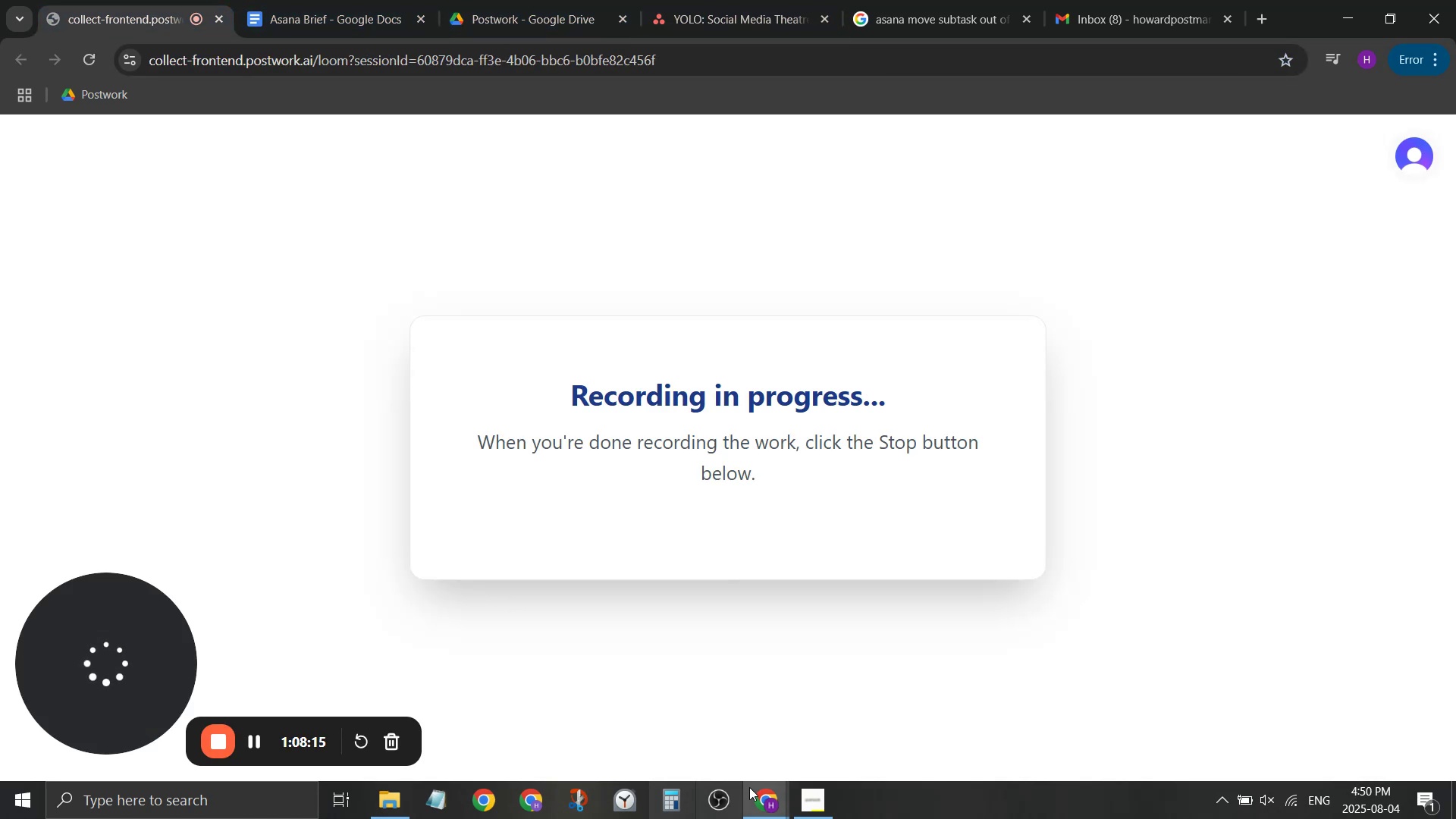 
left_click([799, 802])
 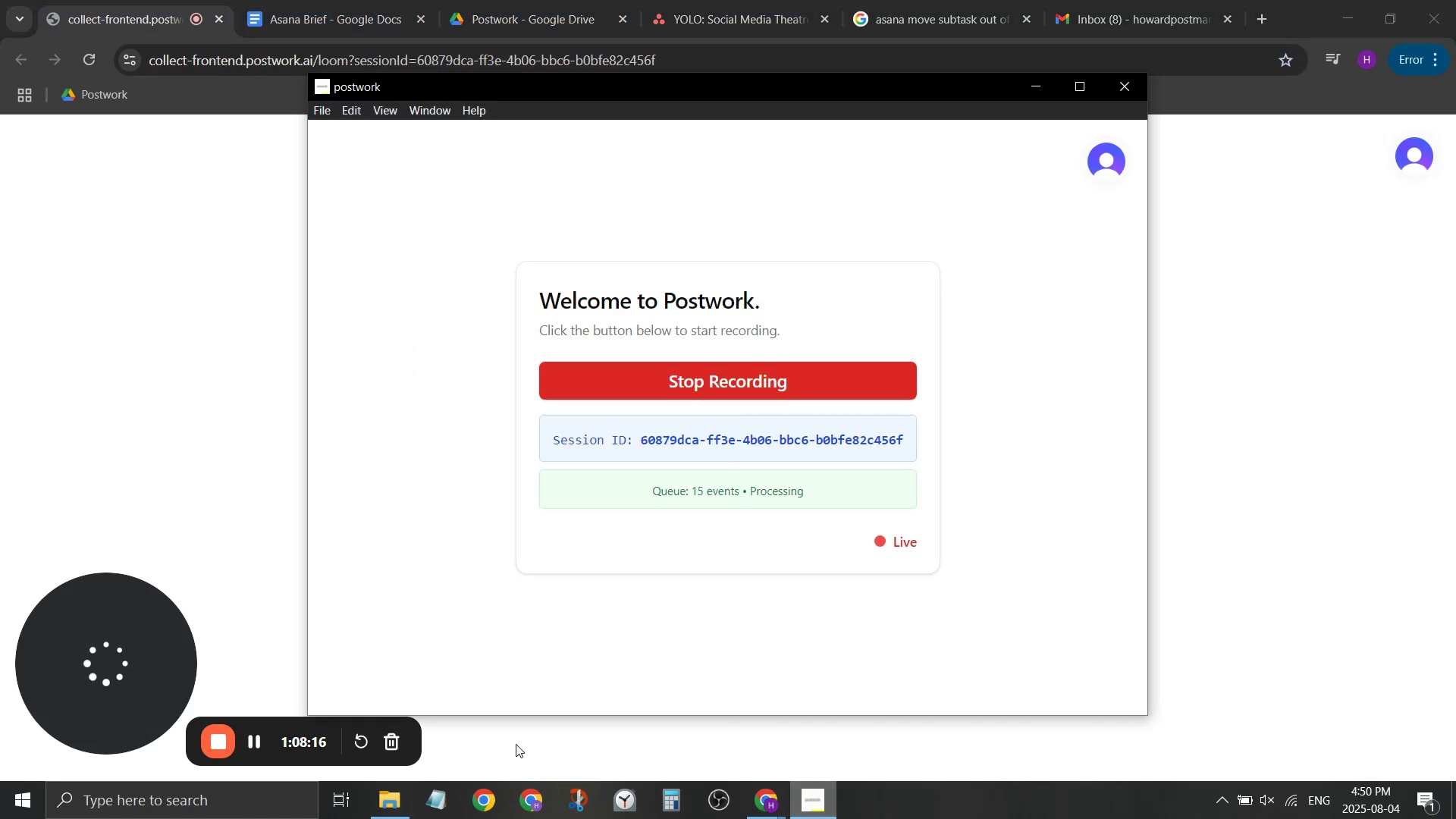 
mouse_move([251, 720])
 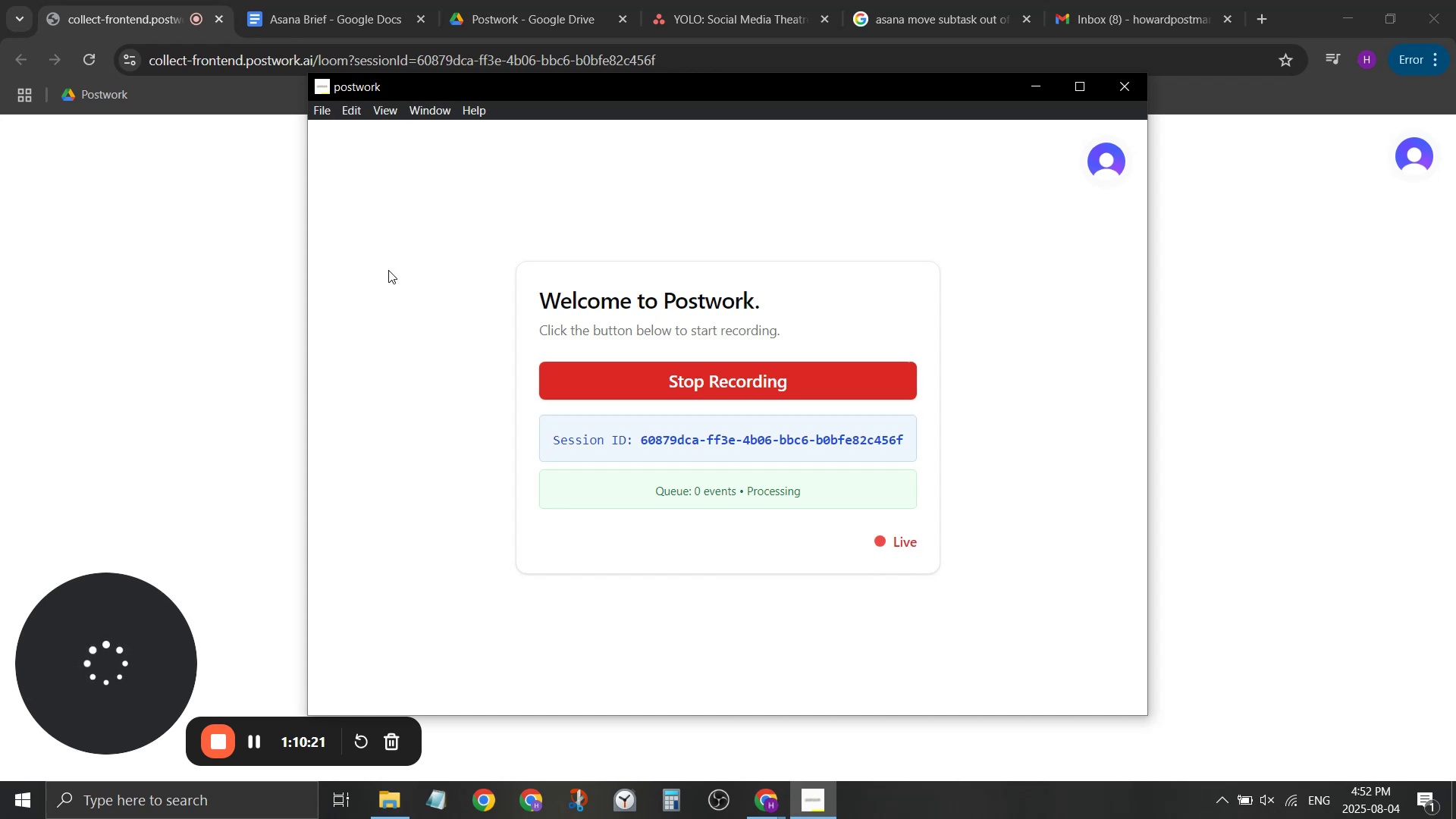 
wait(127.27)
 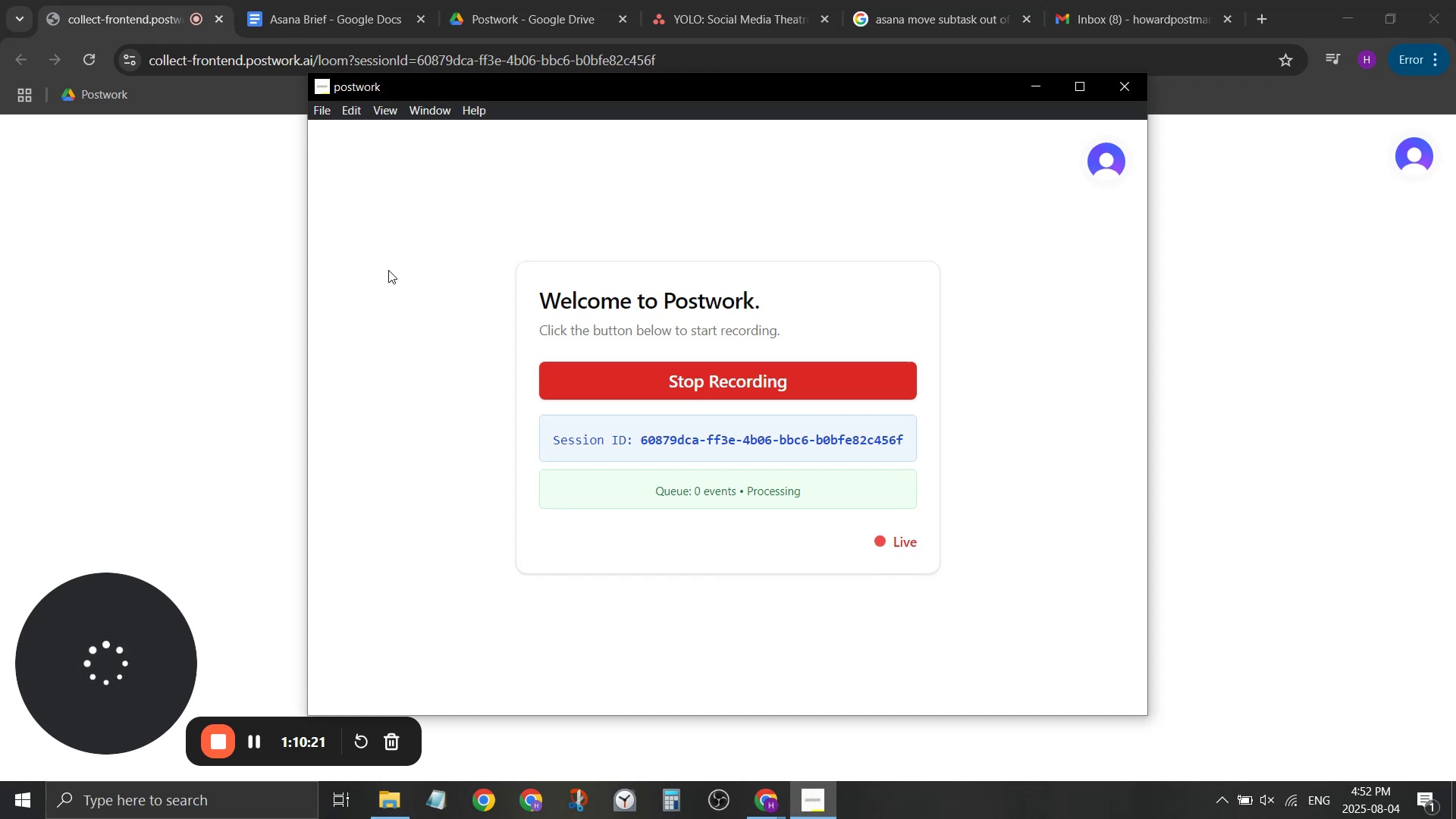 
left_click([324, 0])
 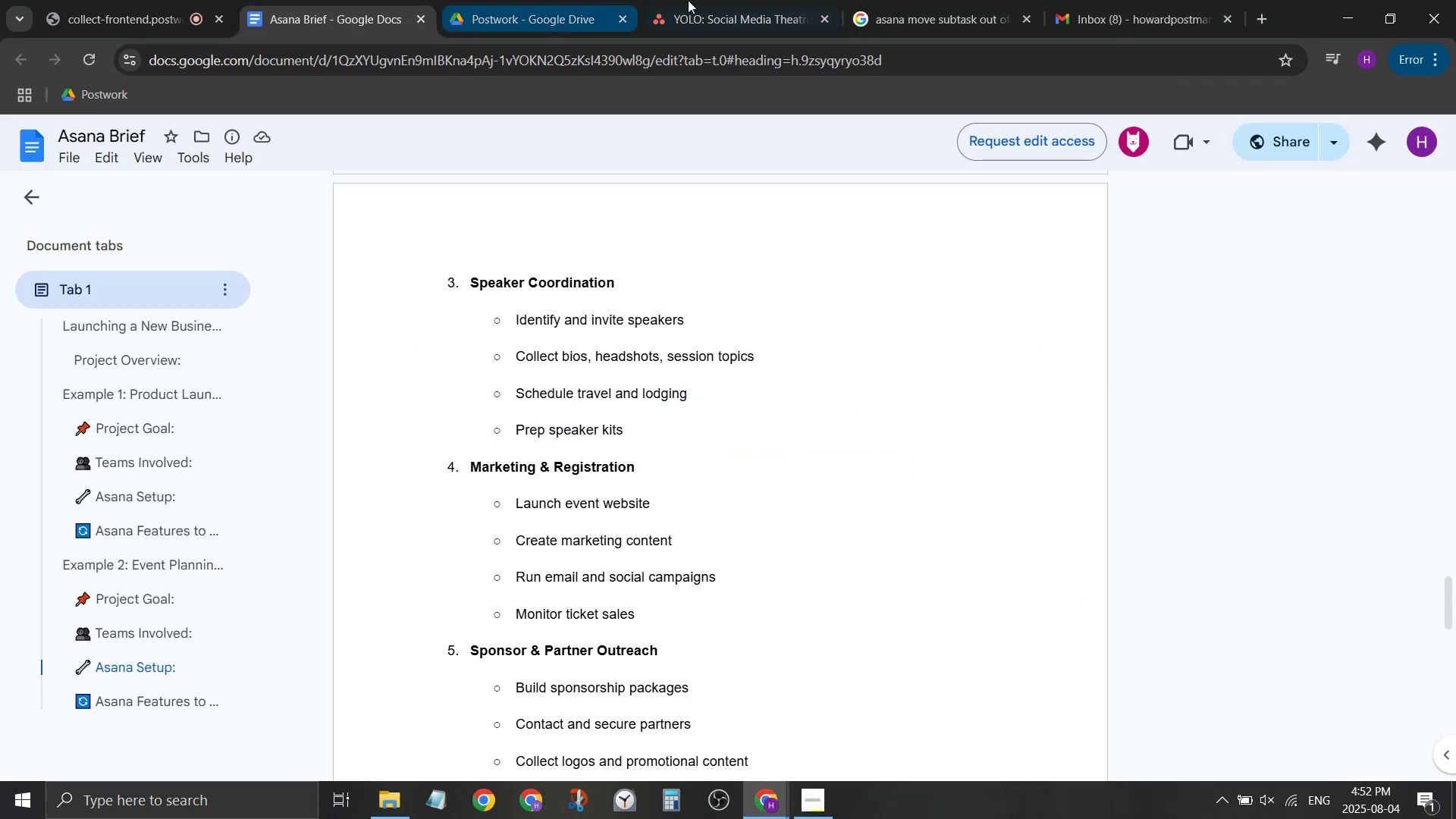 
left_click([852, 0])
 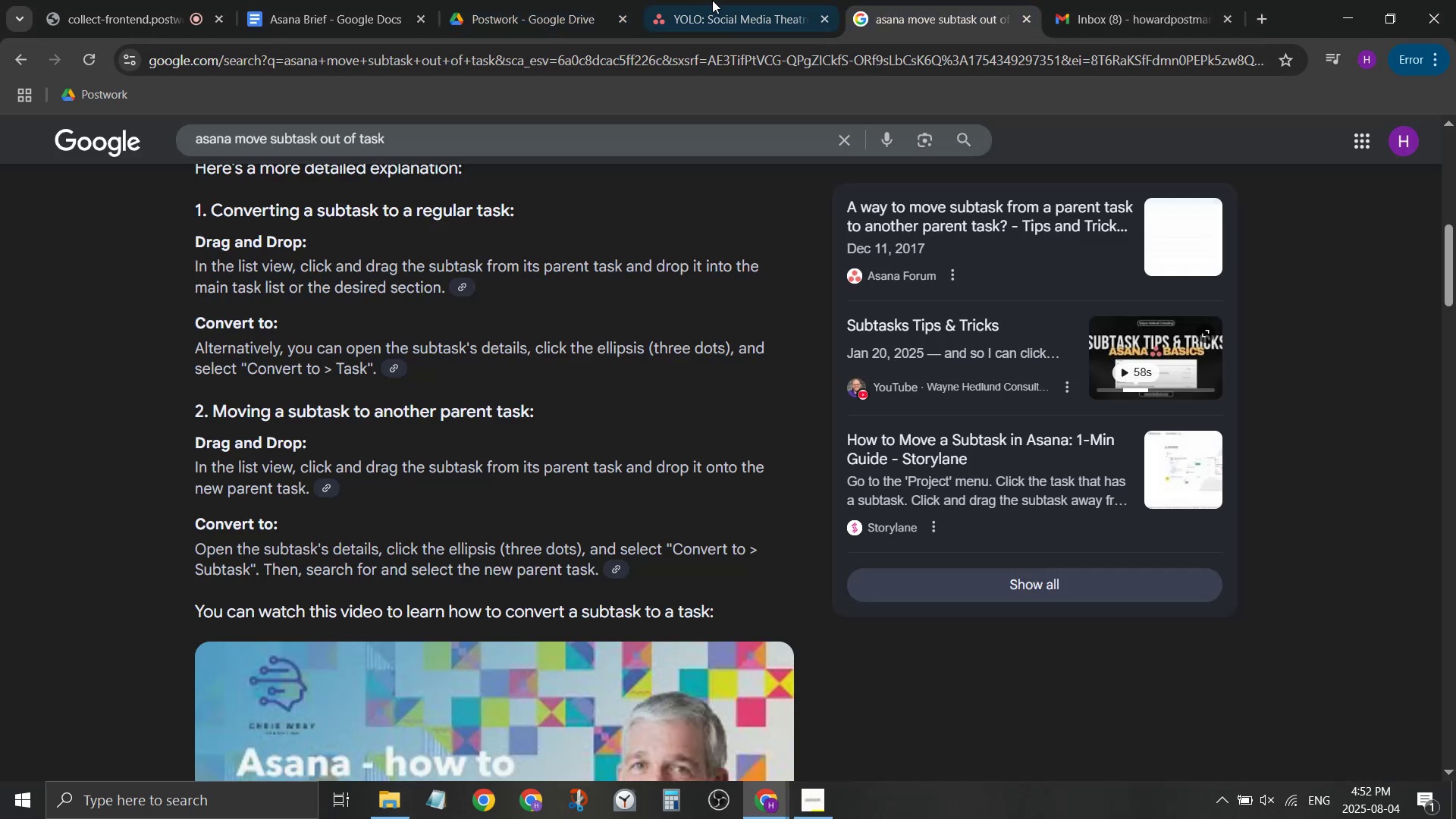 
left_click([709, 0])
 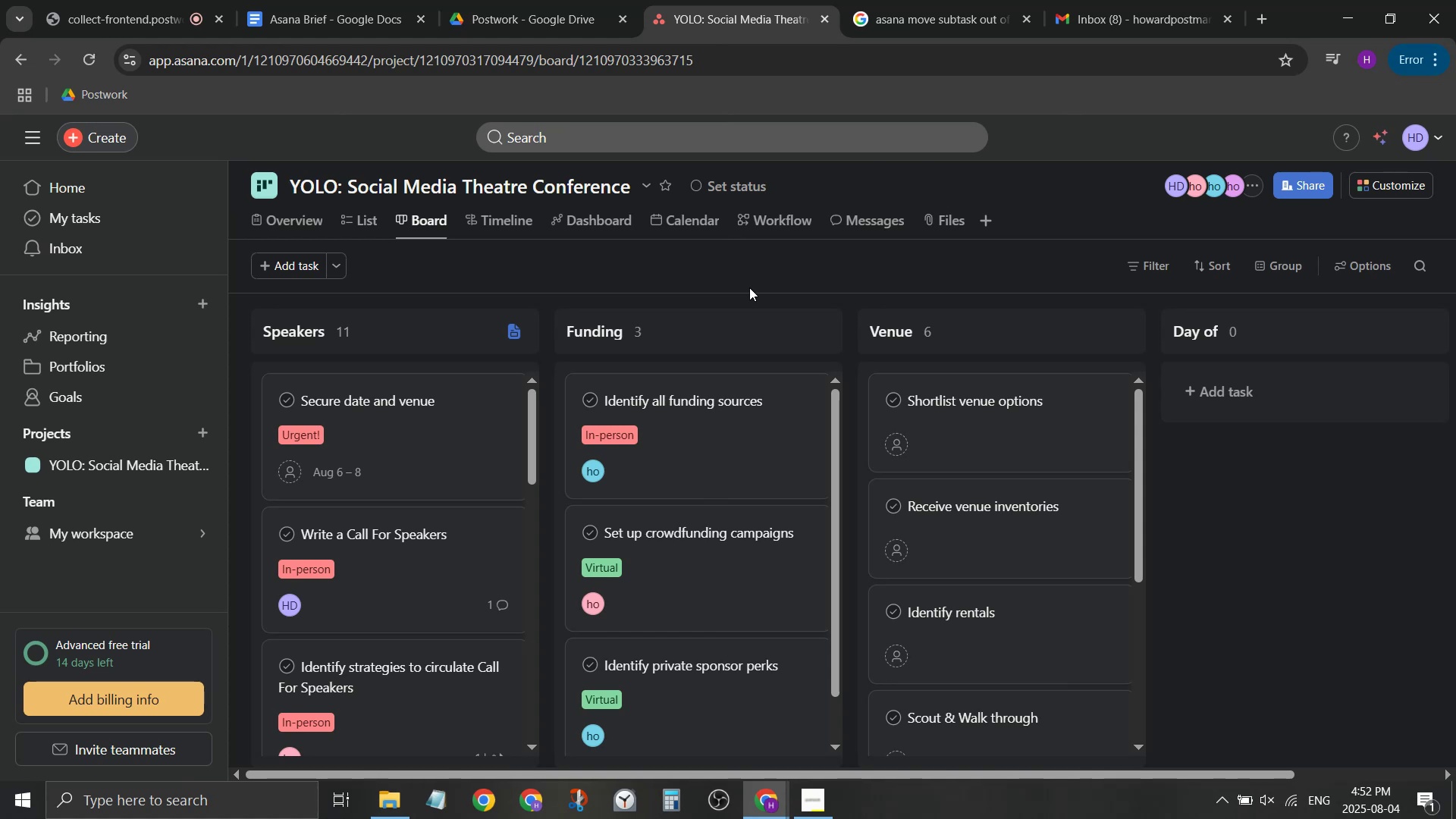 
wait(9.66)
 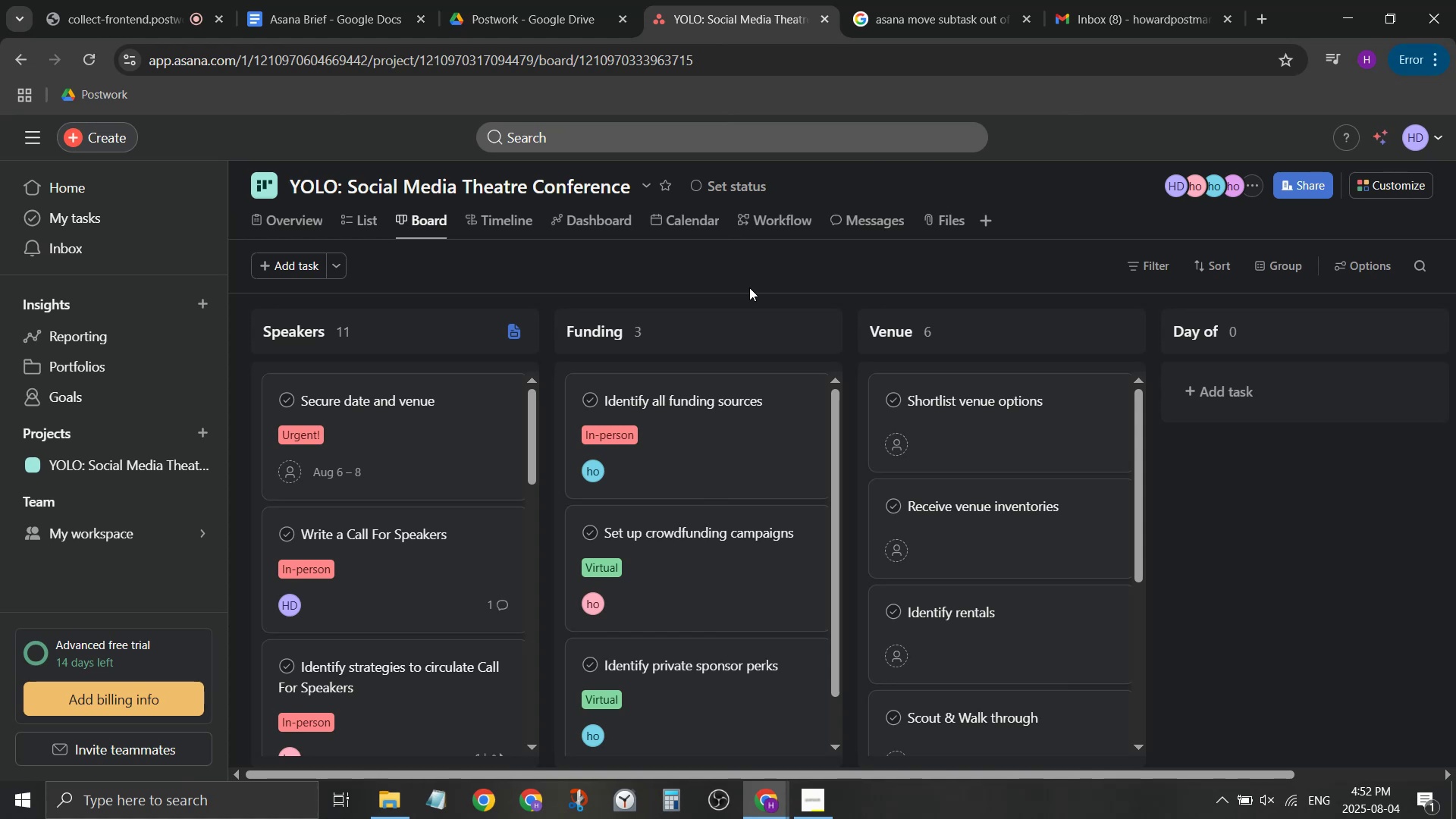 
scroll: coordinate [999, 425], scroll_direction: up, amount: 2.0
 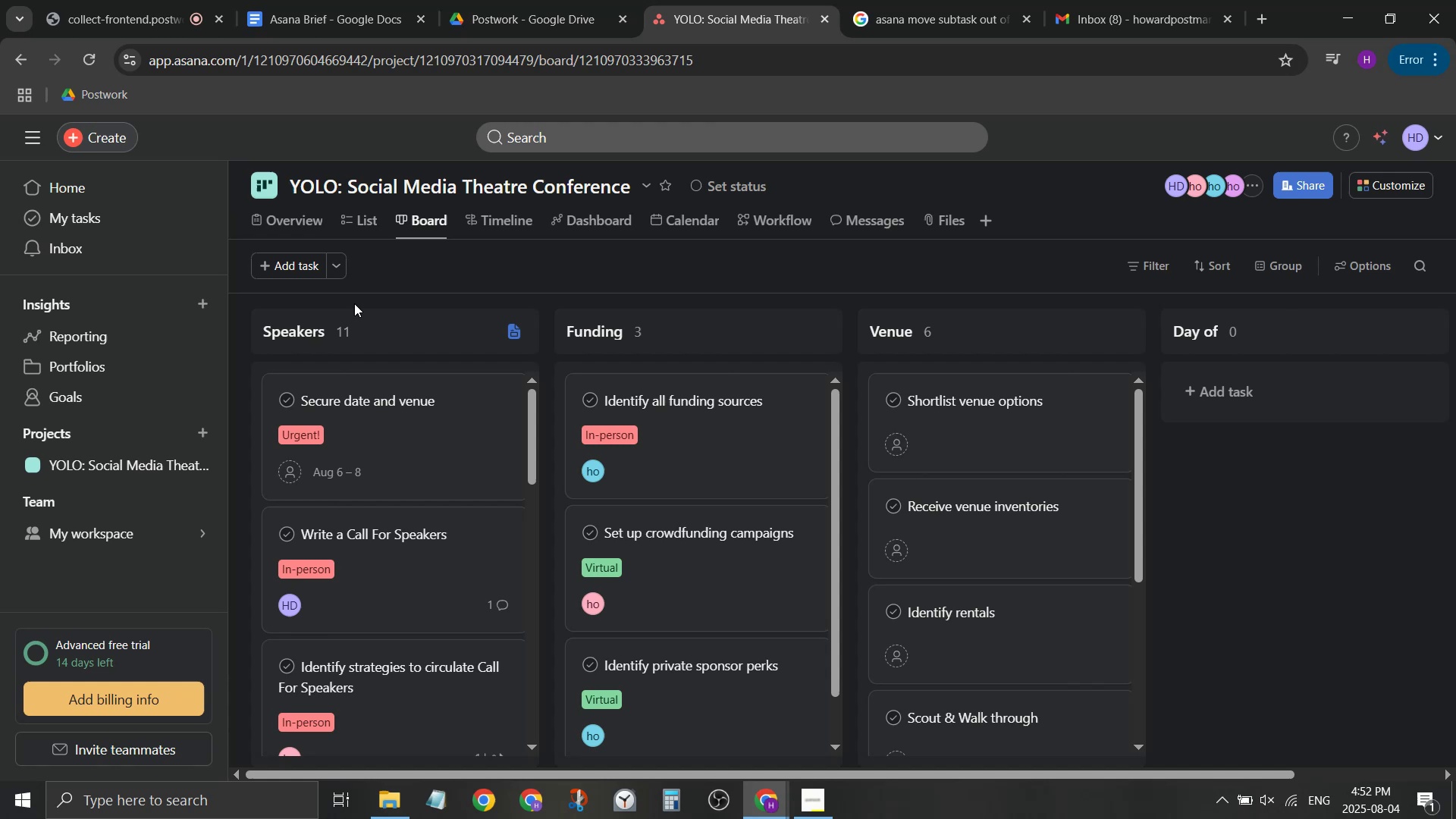 
left_click([342, 272])
 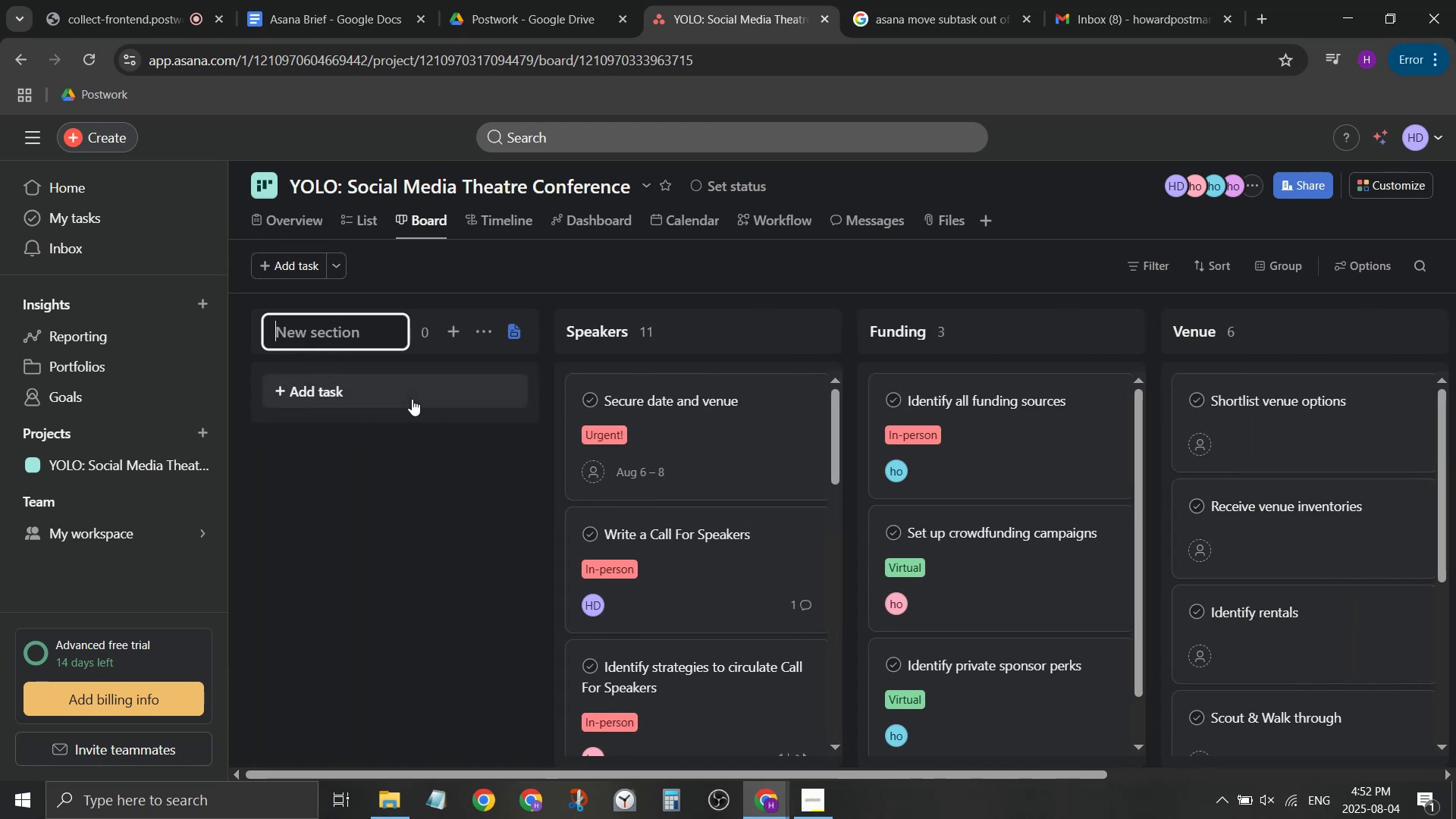 
wait(7.15)
 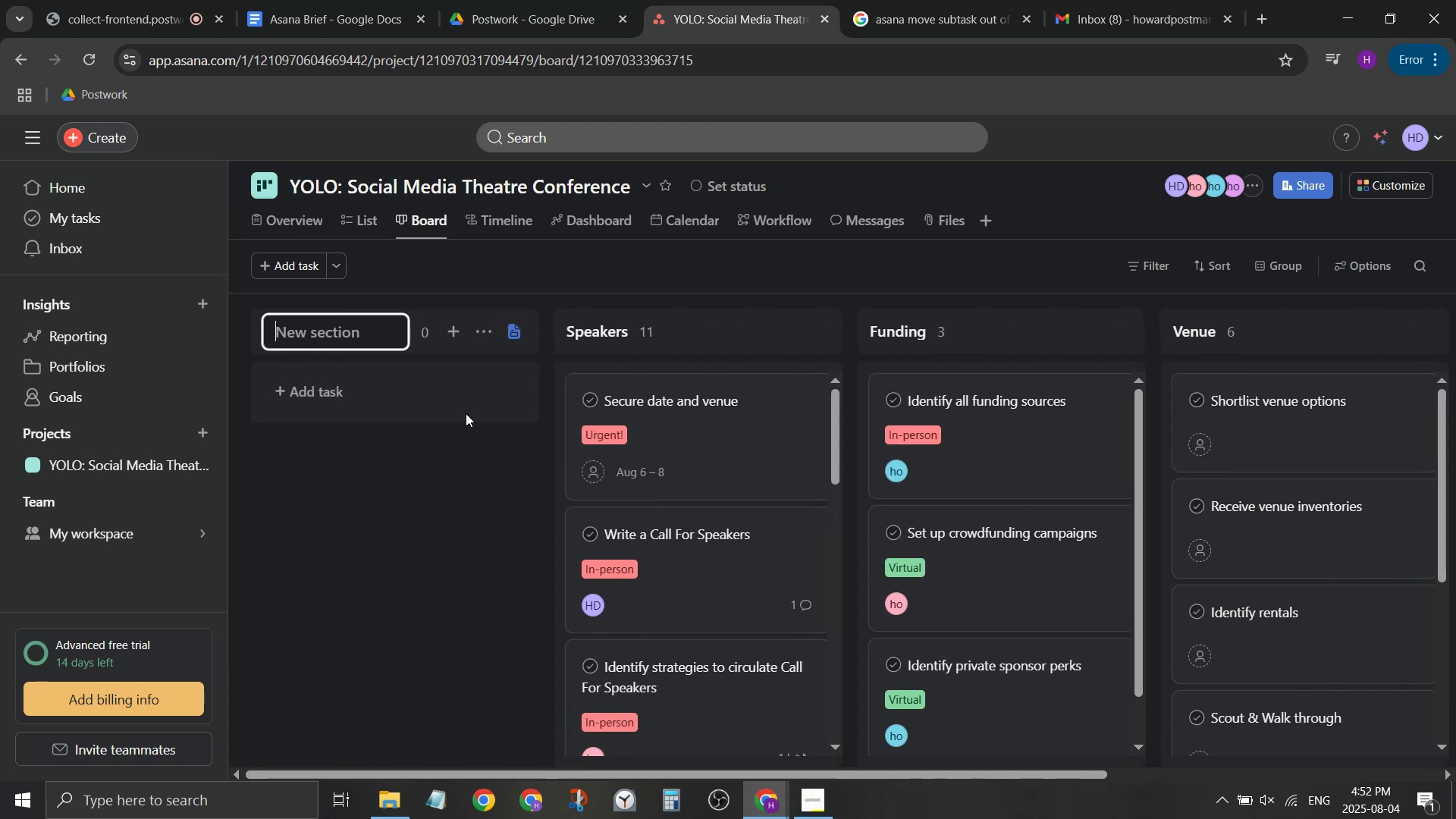 
type(Attendeed)
key(Backspace)
type(s)
 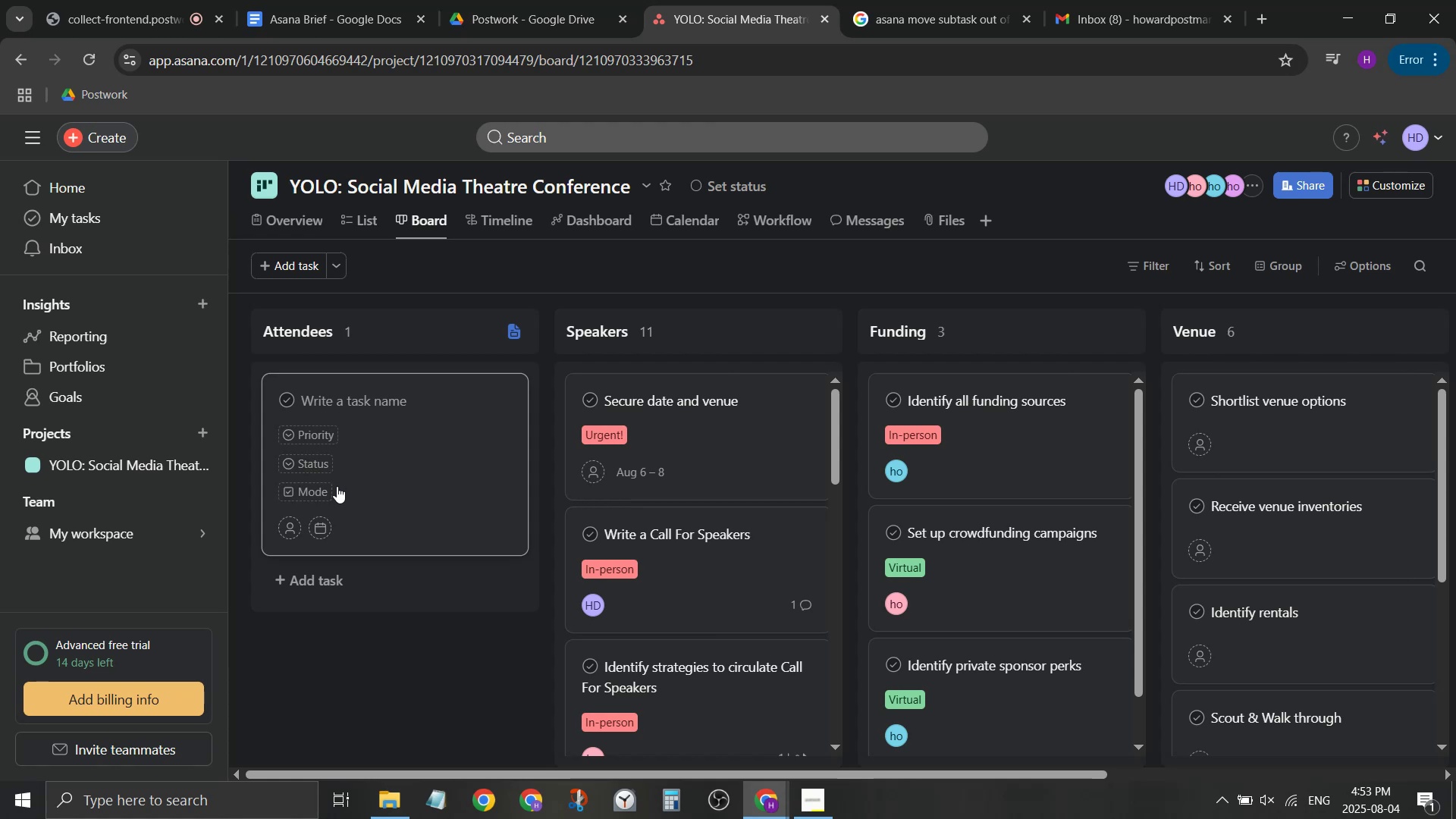 
wait(18.6)
 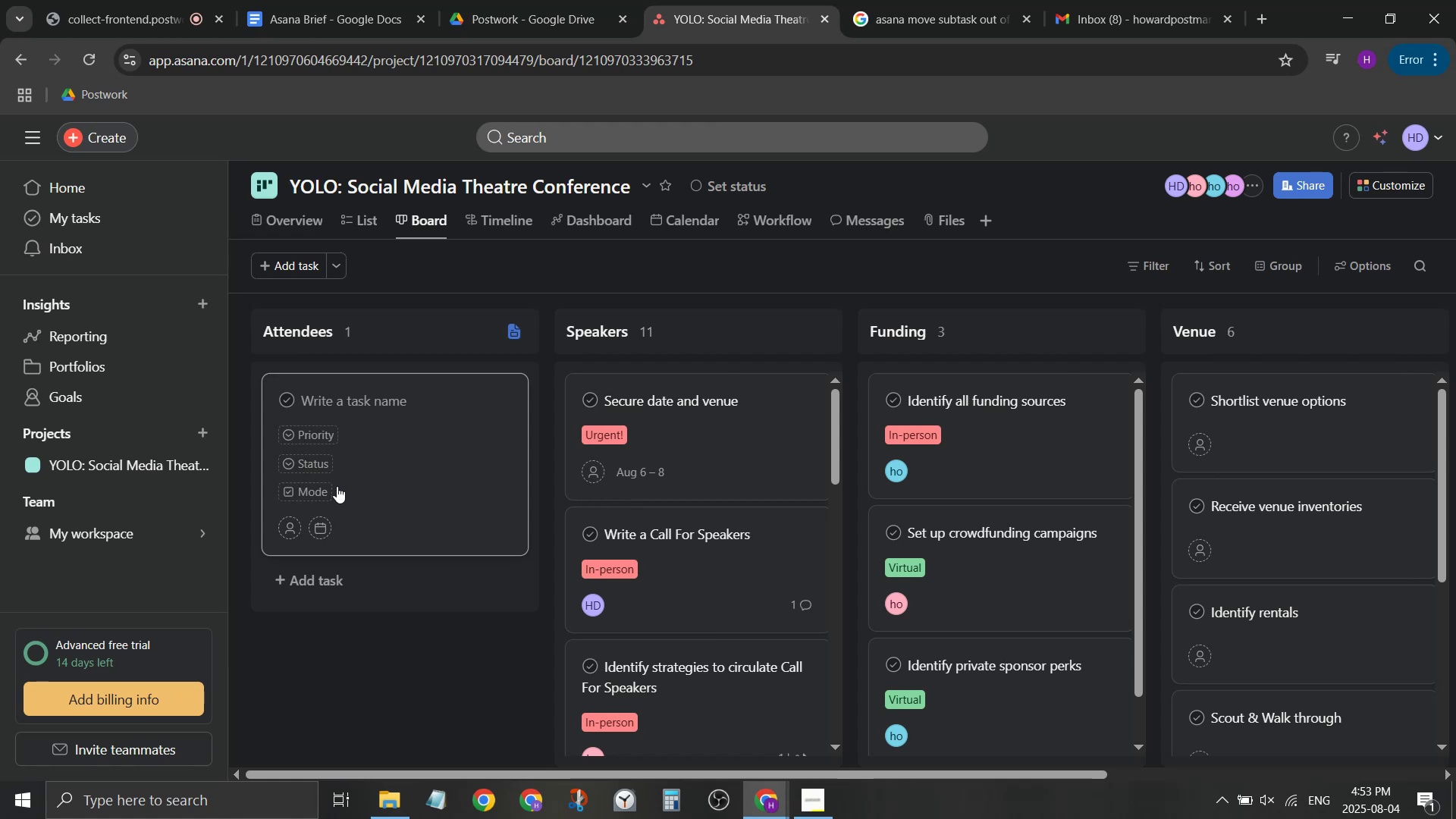 
left_click([413, 401])
 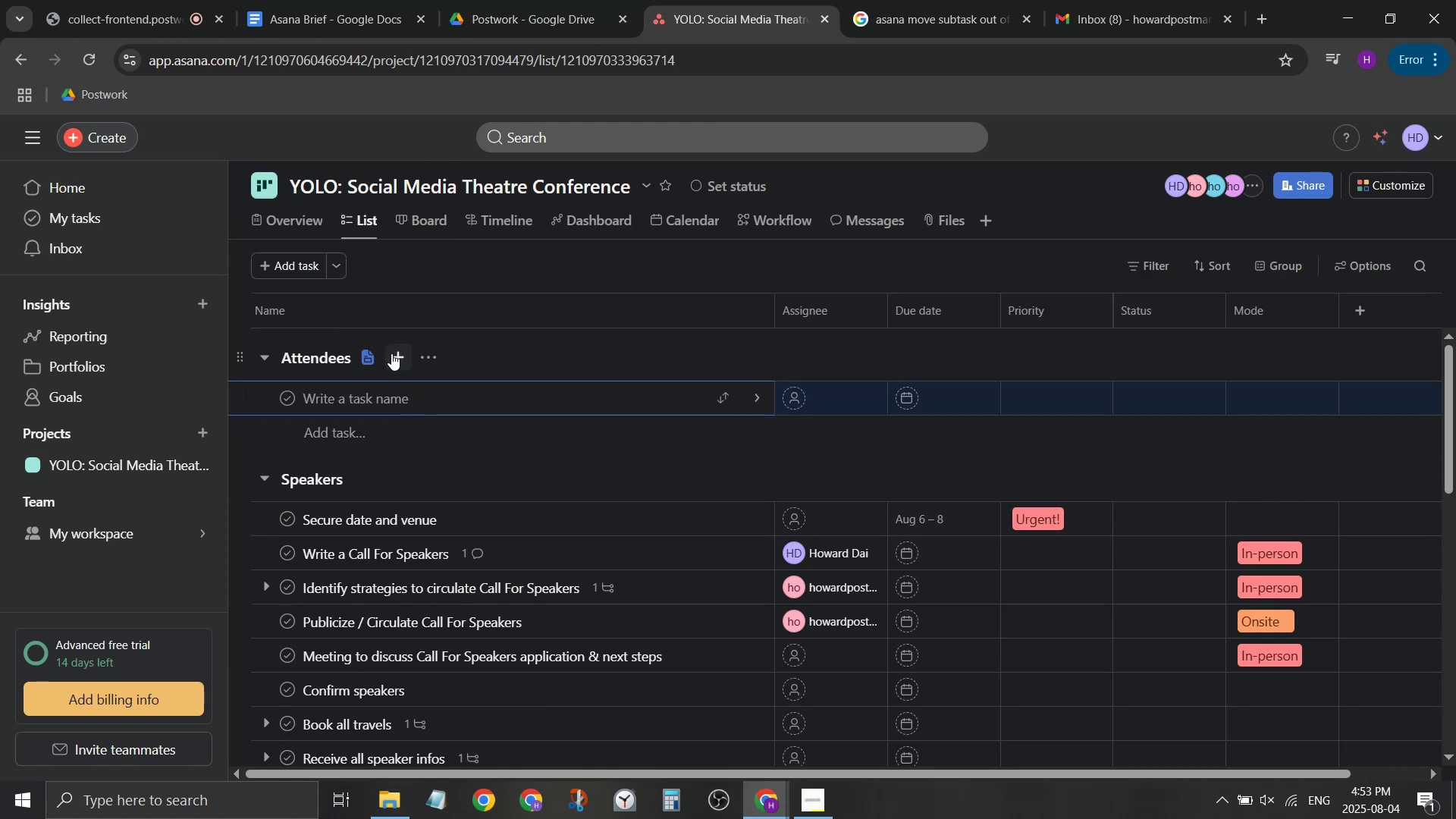 
mouse_move([372, 392])
 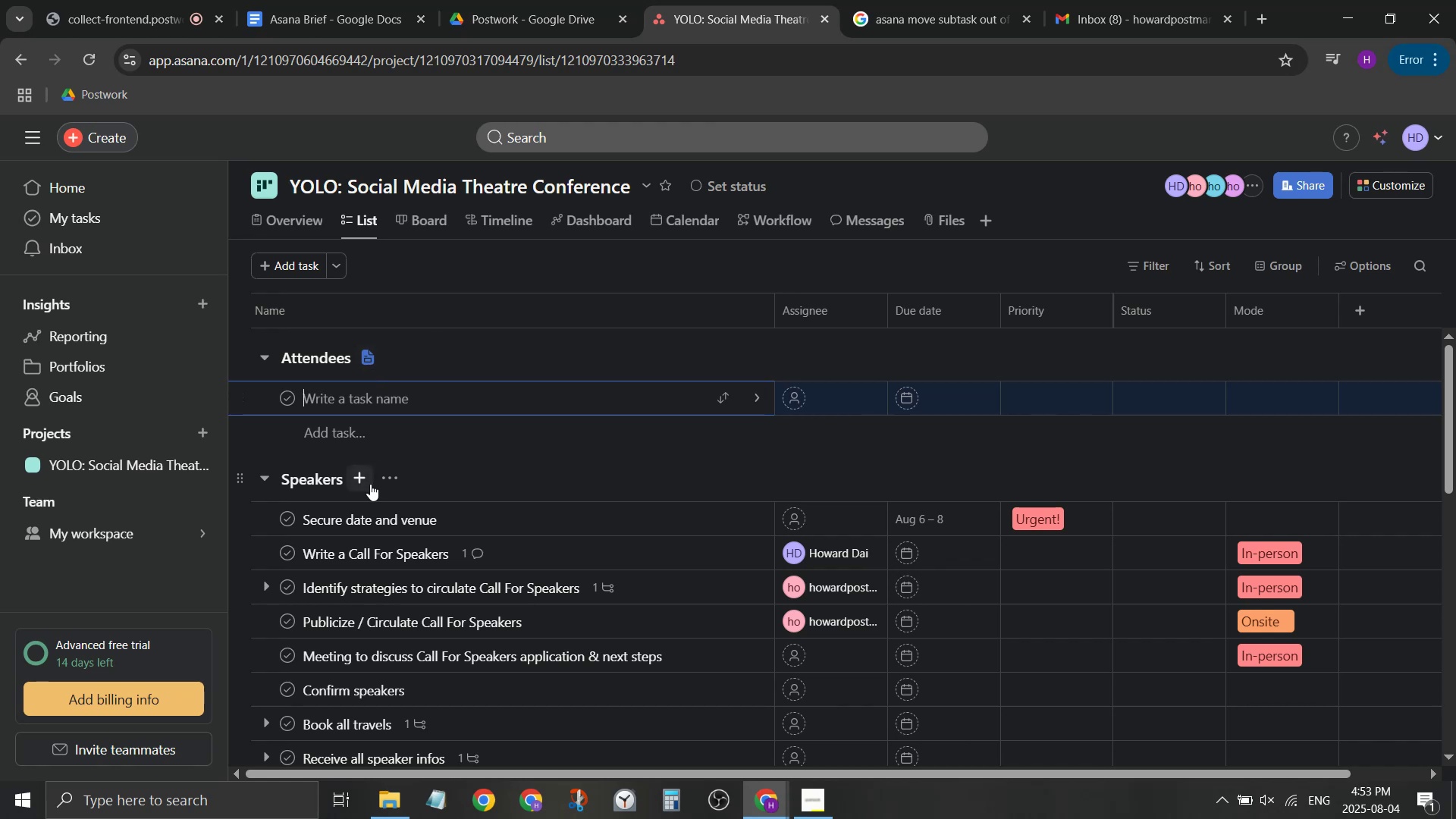 
scroll: coordinate [367, 487], scroll_direction: down, amount: 2.0
 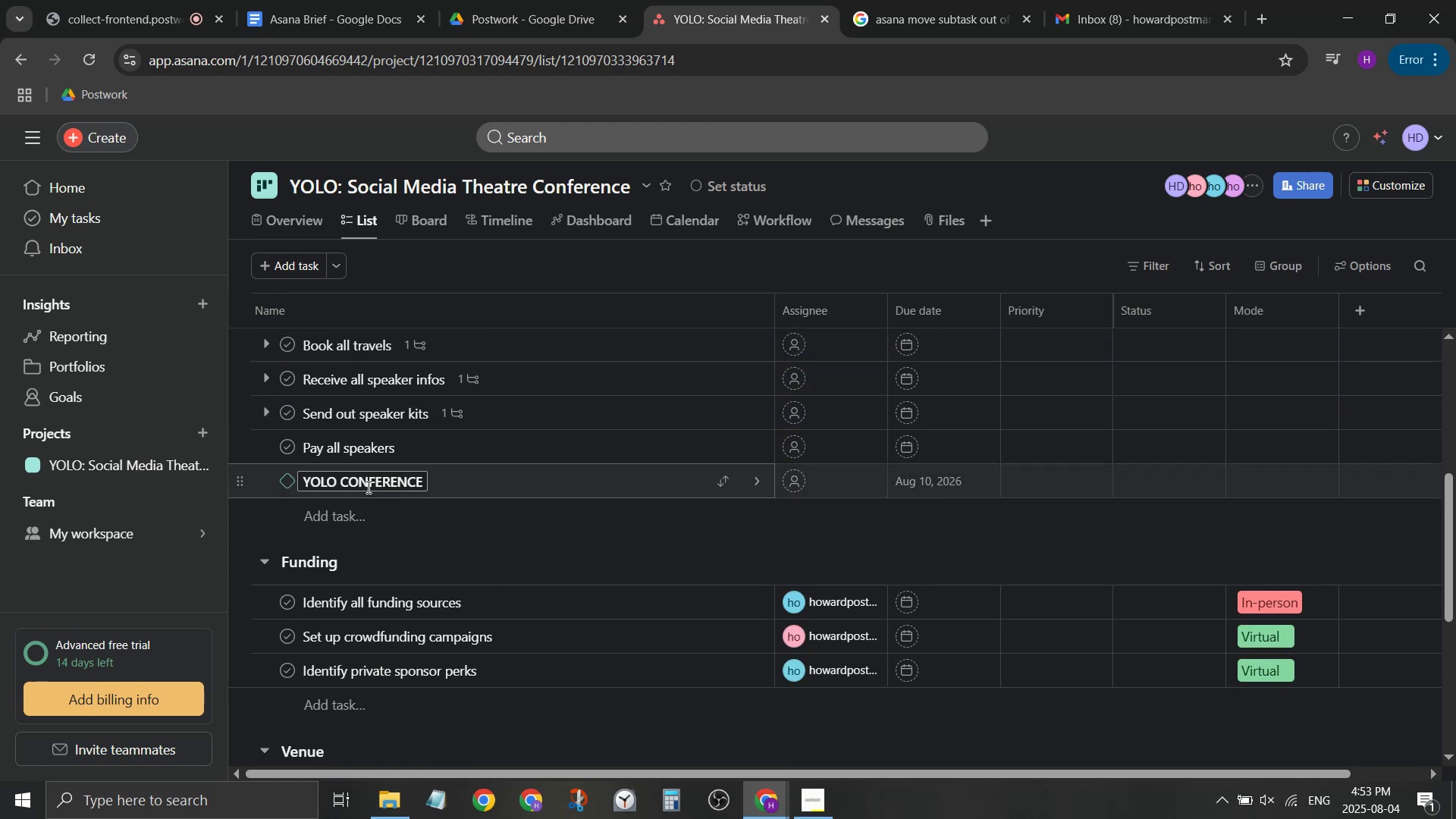 
scroll: coordinate [364, 482], scroll_direction: up, amount: 4.0
 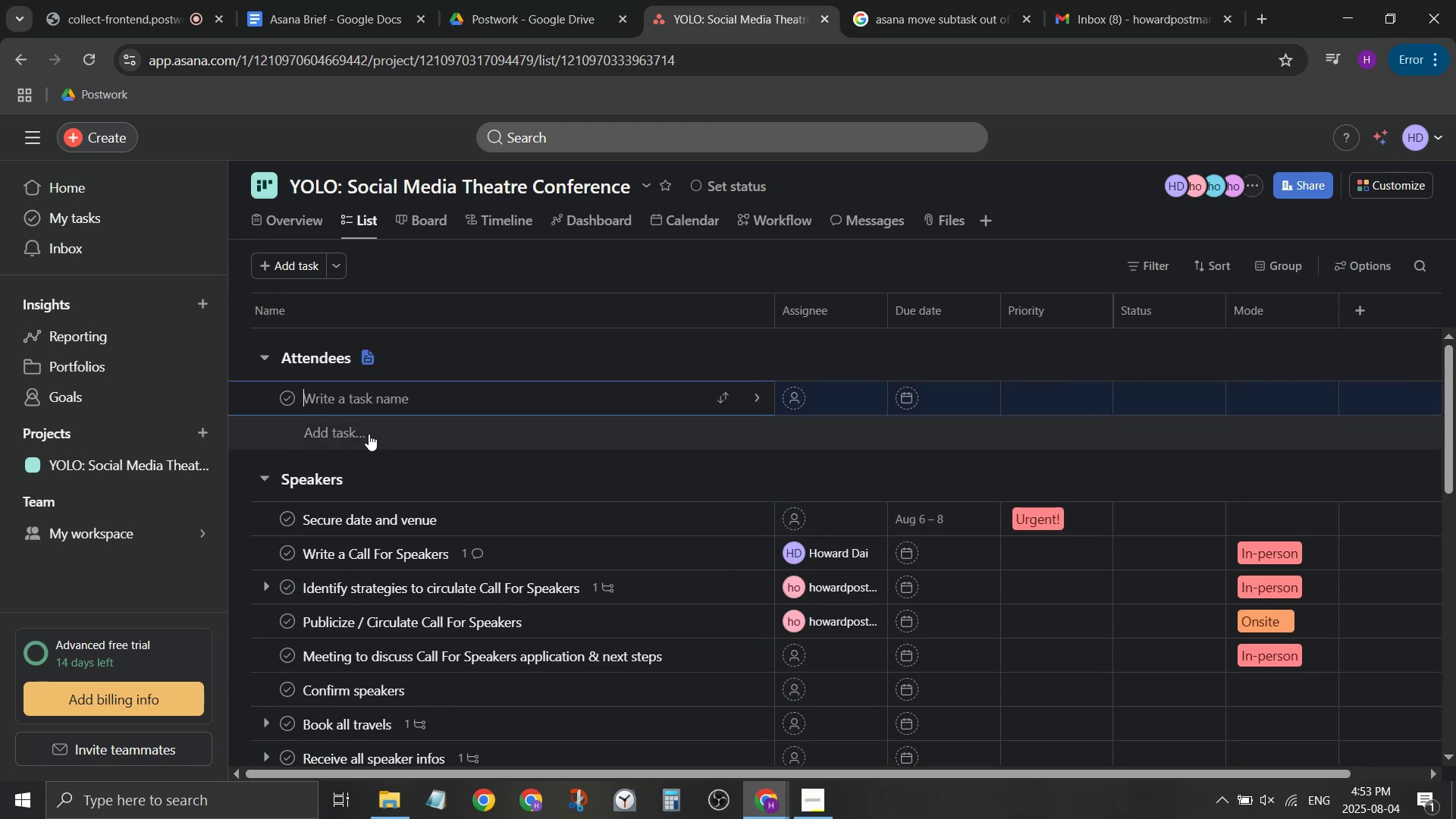 
type(Identify )
 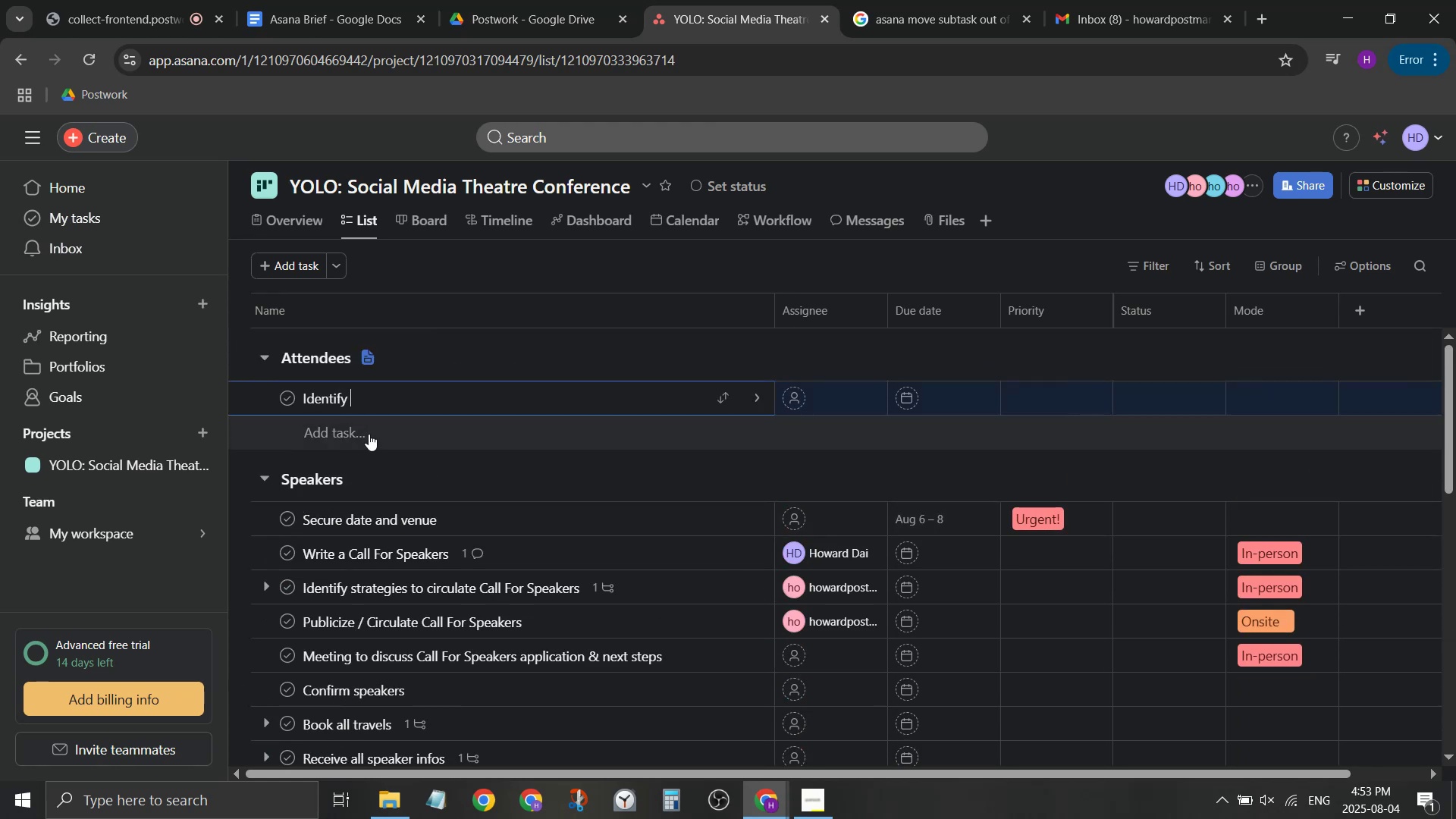 
hold_key(key=Backspace, duration=0.81)
 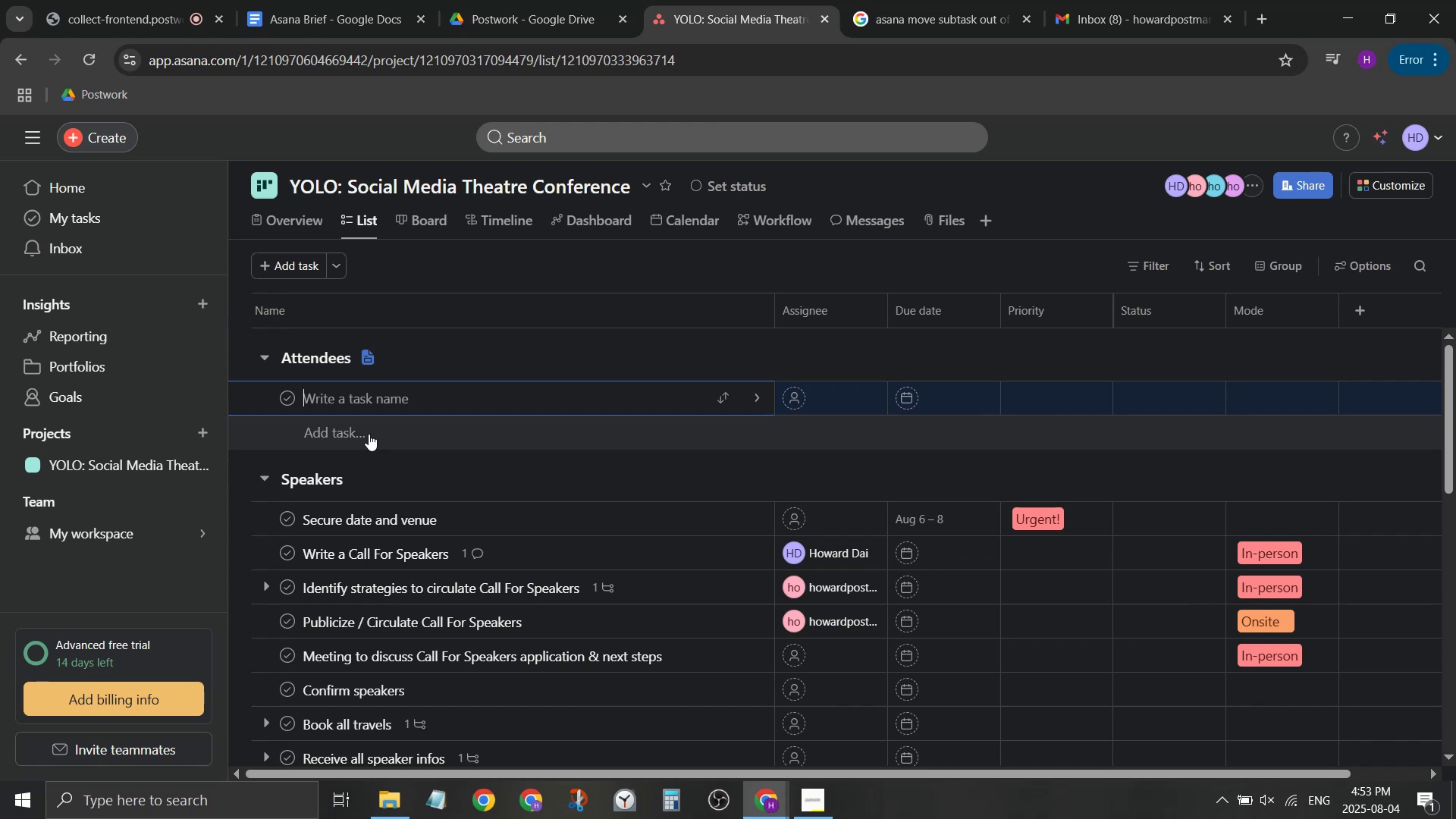 
type(Create copy ofr )
 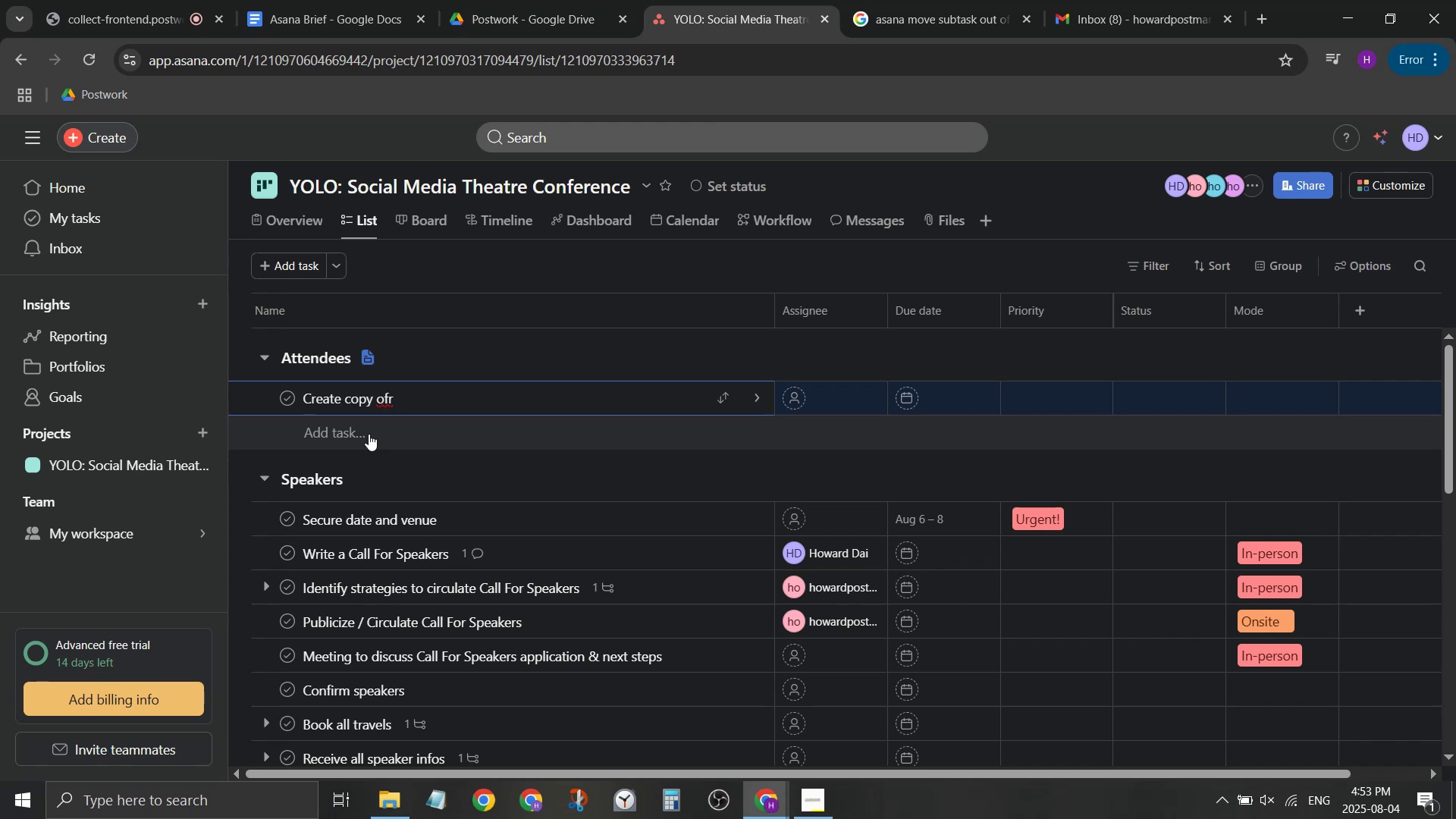 
wait(8.18)
 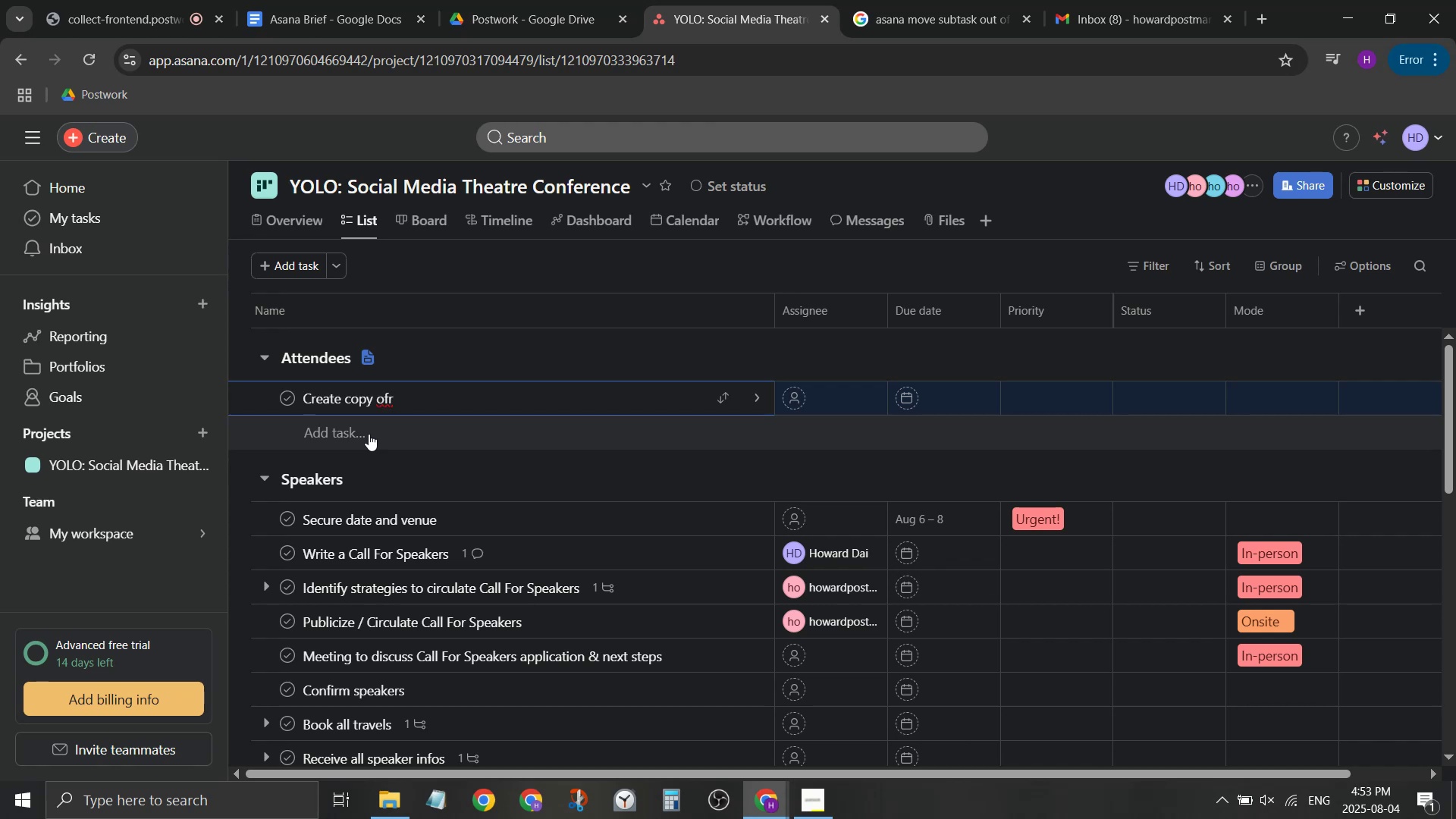 
type(attendees )
 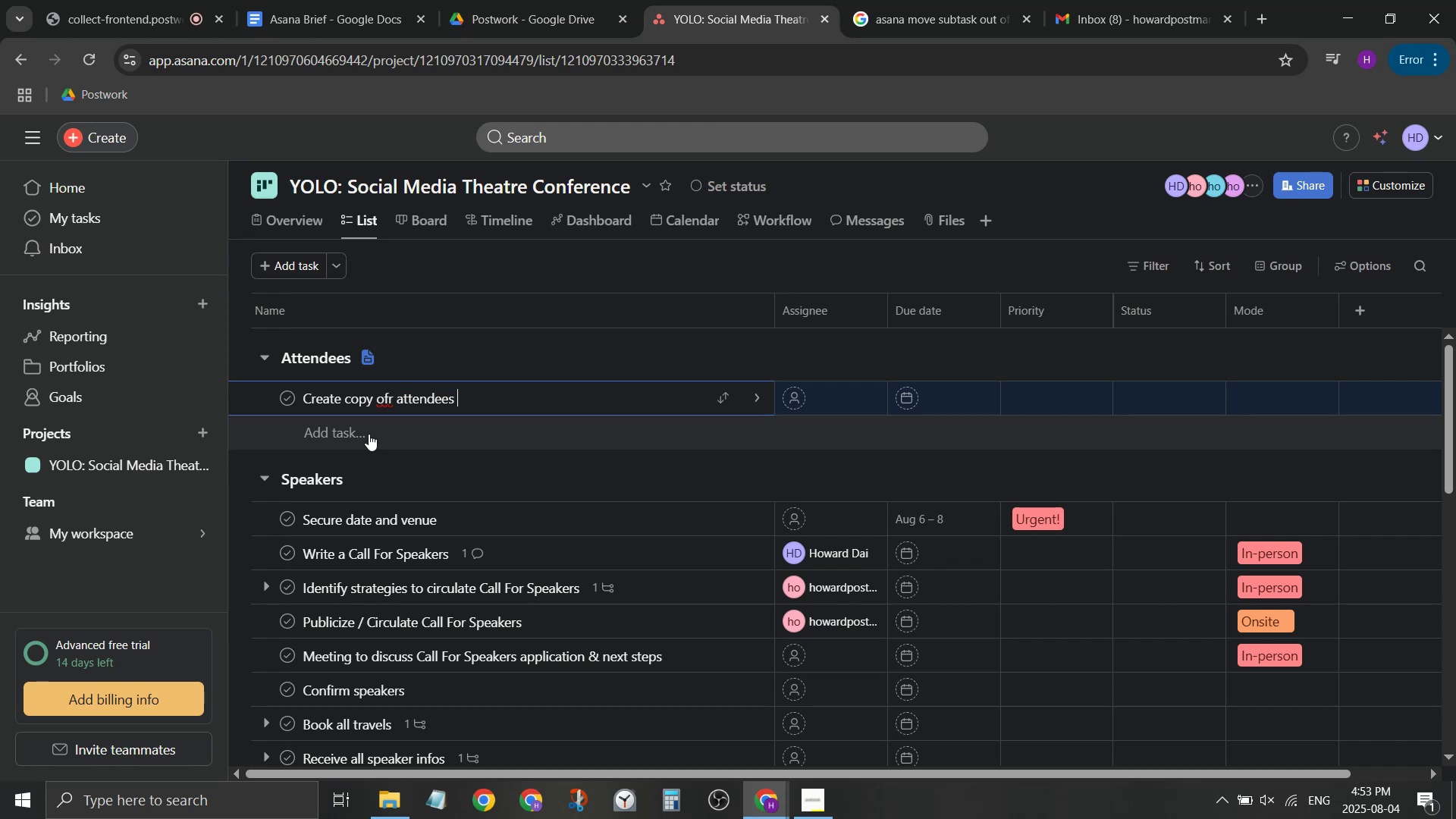 
wait(9.36)
 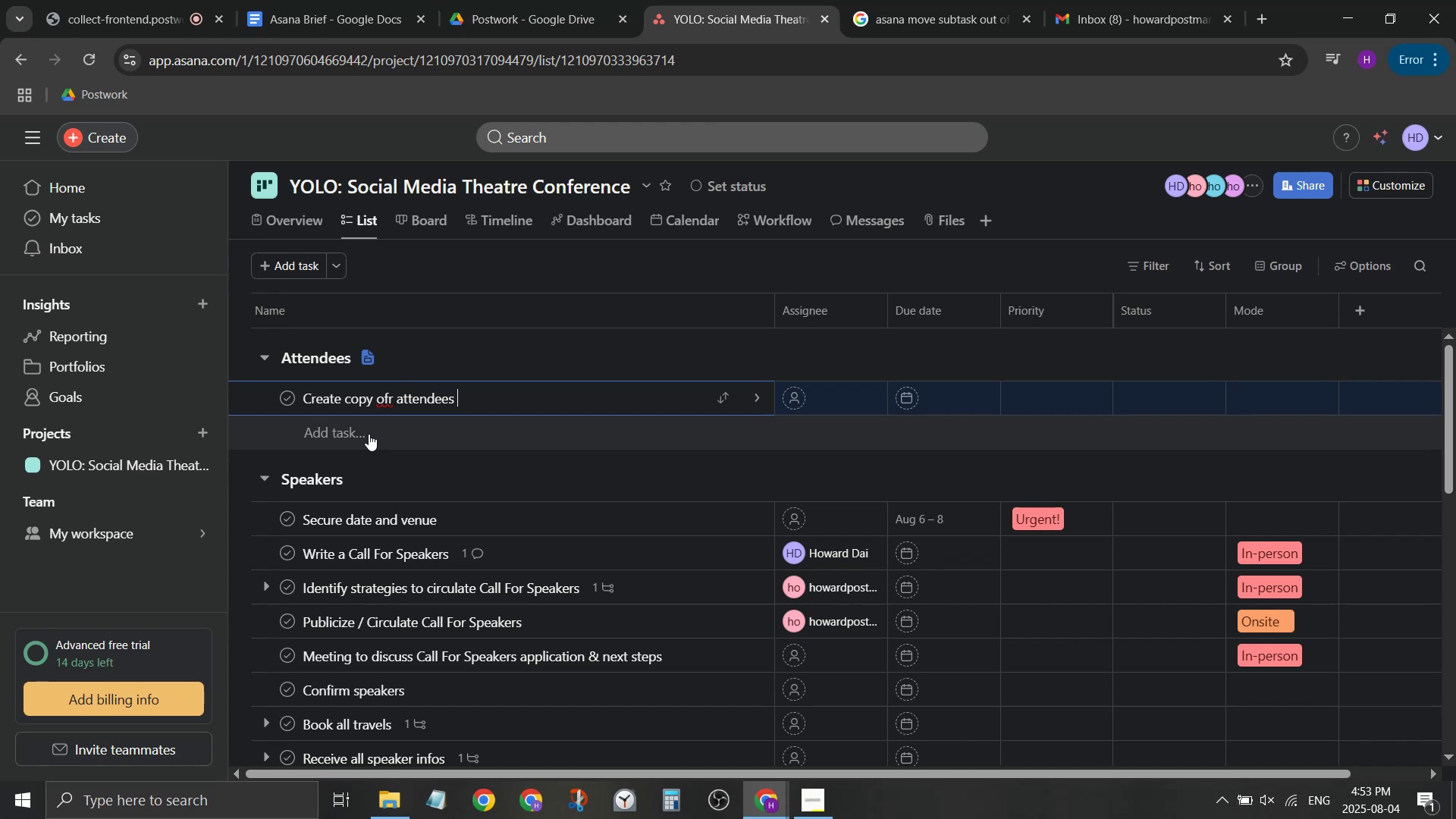 
hold_key(key=Backspace, duration=0.81)
 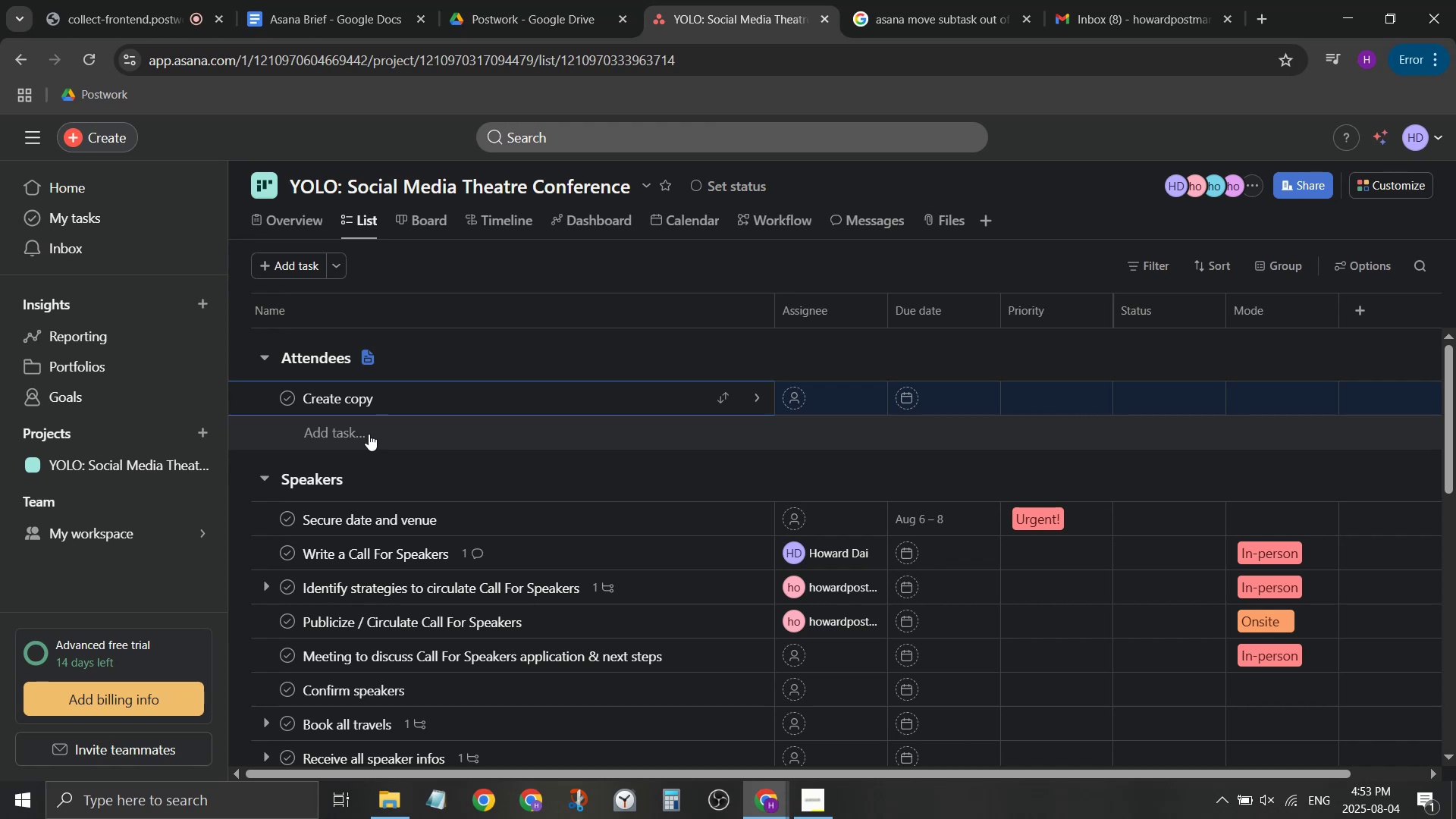 
key(Backspace)
key(Backspace)
key(Backspace)
key(Backspace)
key(Backspace)
type(marketting cop)
key(Backspace)
key(Backspace)
key(Backspace)
key(Backspace)
key(Backspace)
key(Backspace)
key(Backspace)
key(Backspace)
type(ing copy)
 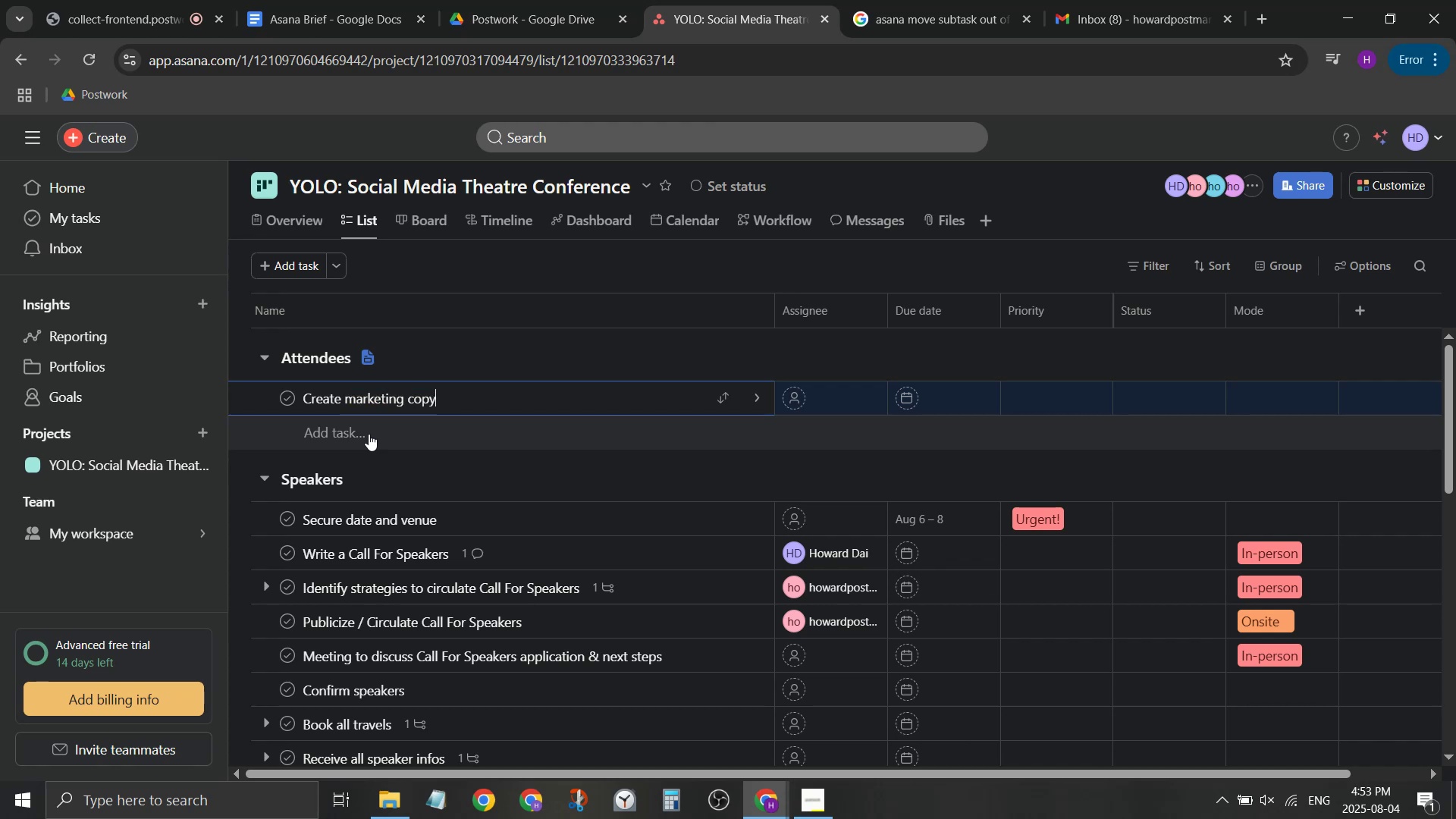 
key(Enter)
 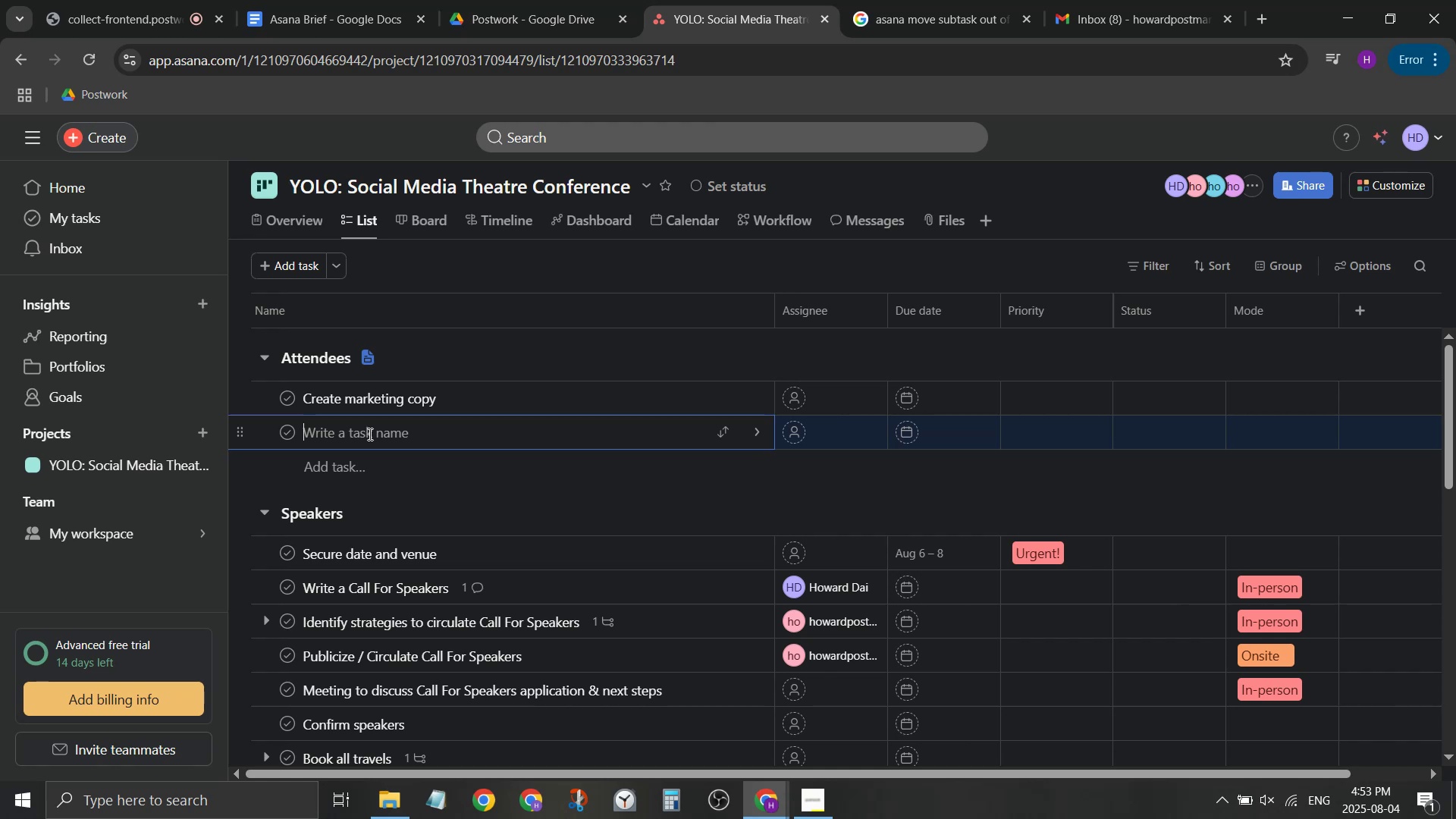 
type(Identify places to curlat)
key(Backspace)
key(Backspace)
key(Backspace)
key(Backspace)
key(Backspace)
type(iCirculate call)
key(Backspace)
key(Backspace)
key(Backspace)
key(Backspace)
type(registration call)
 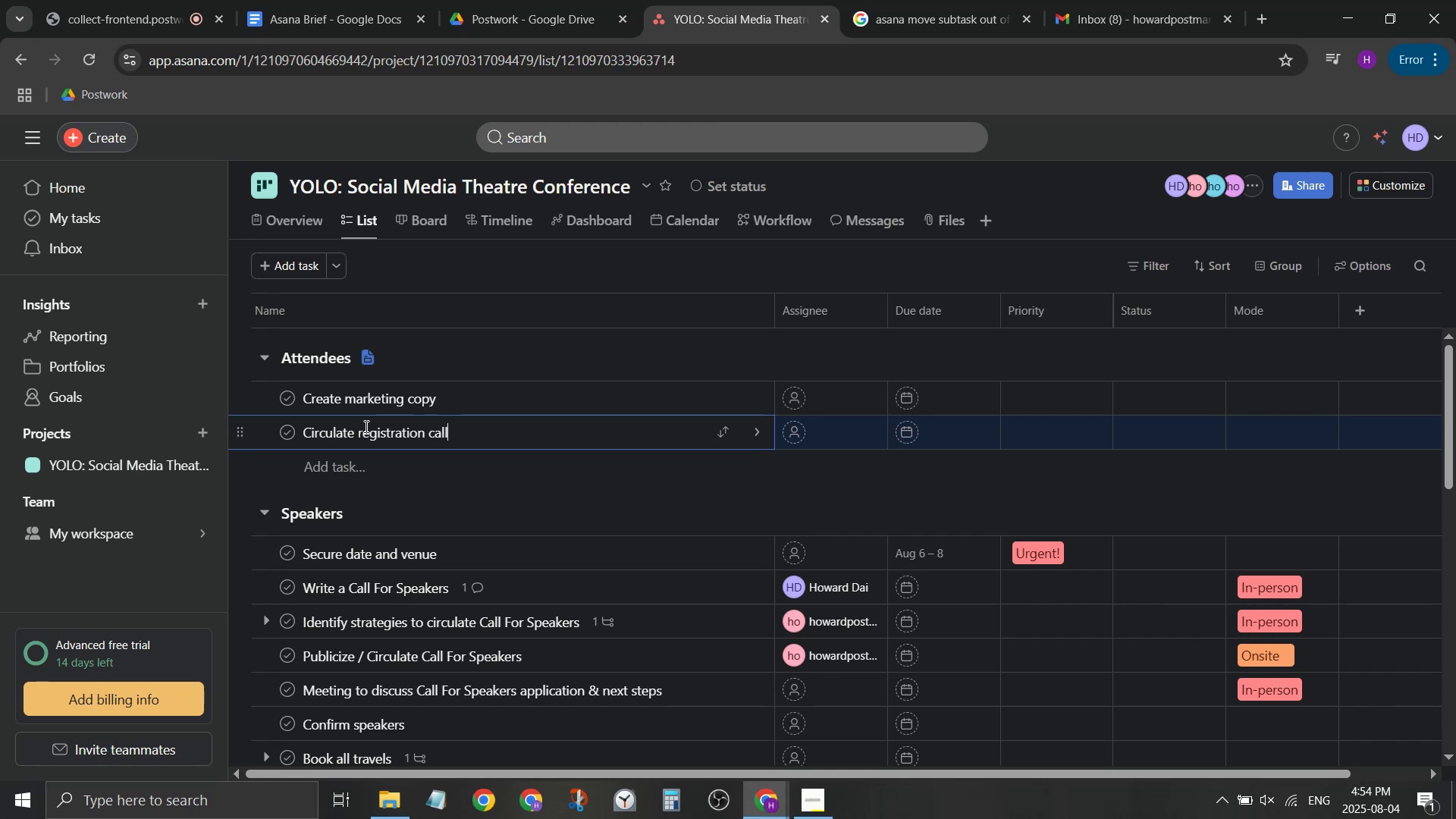 
key(Tab)
 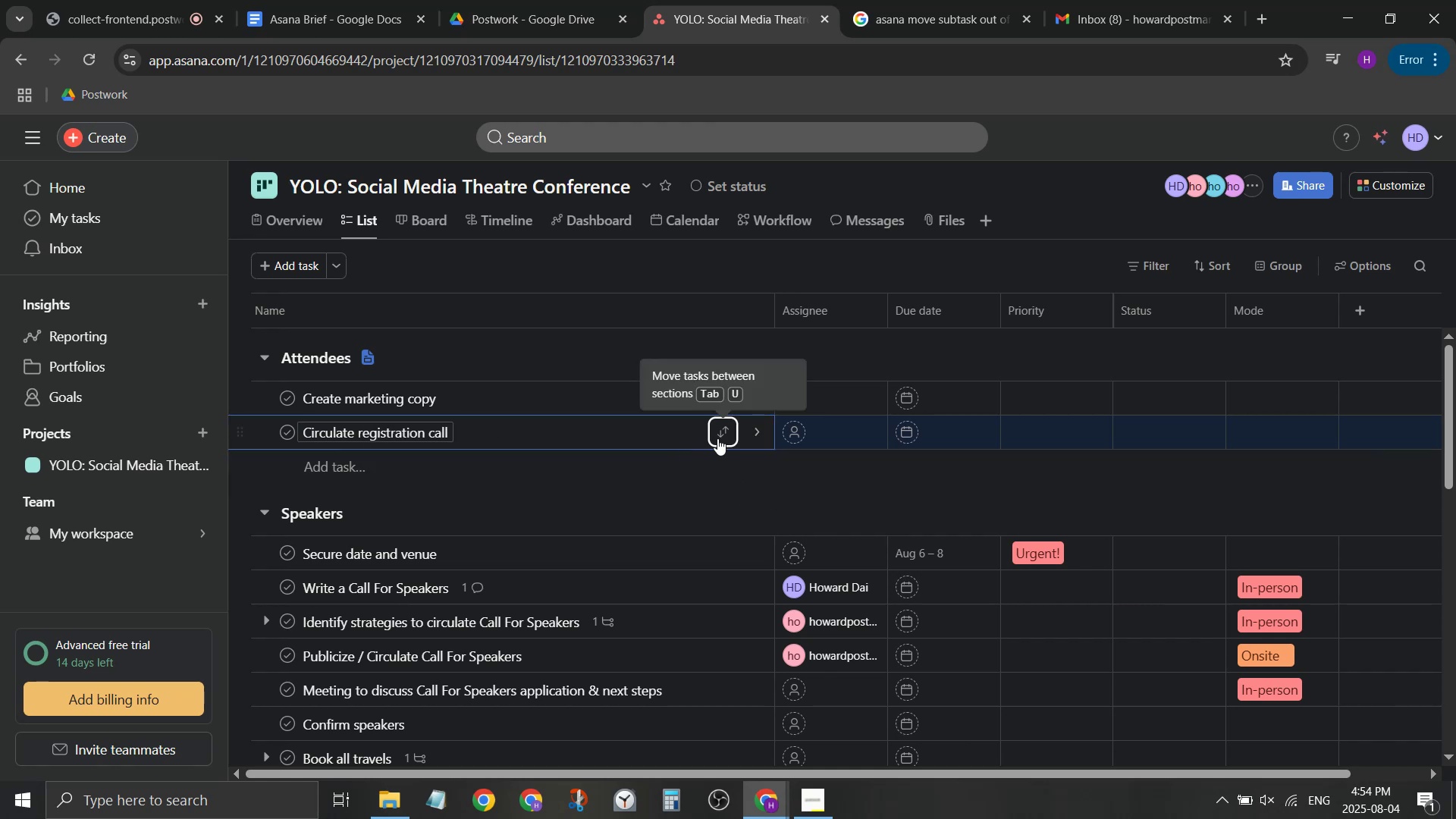 
mouse_move([773, 436])
 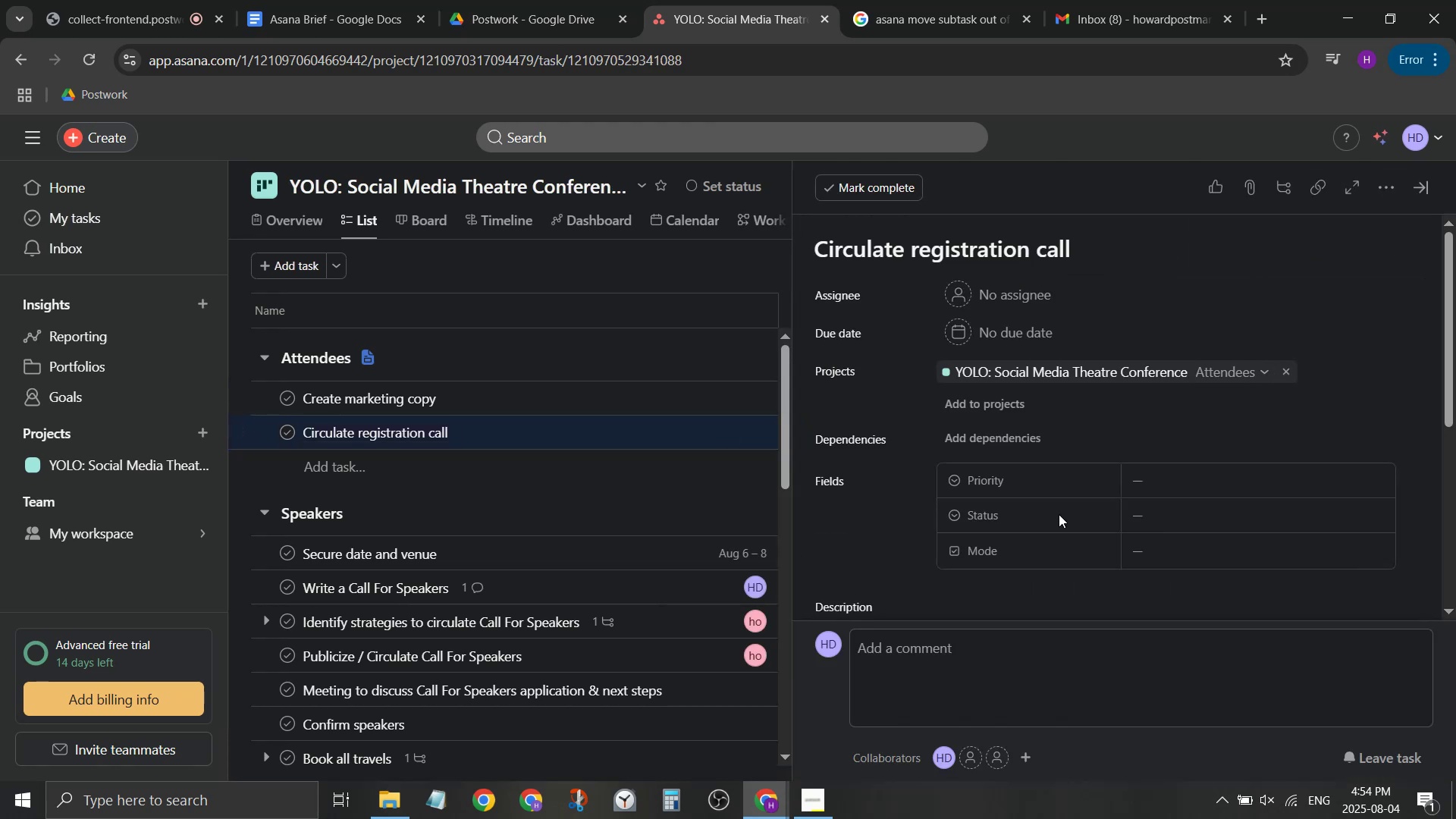 
scroll: coordinate [1057, 529], scroll_direction: down, amount: 2.0
 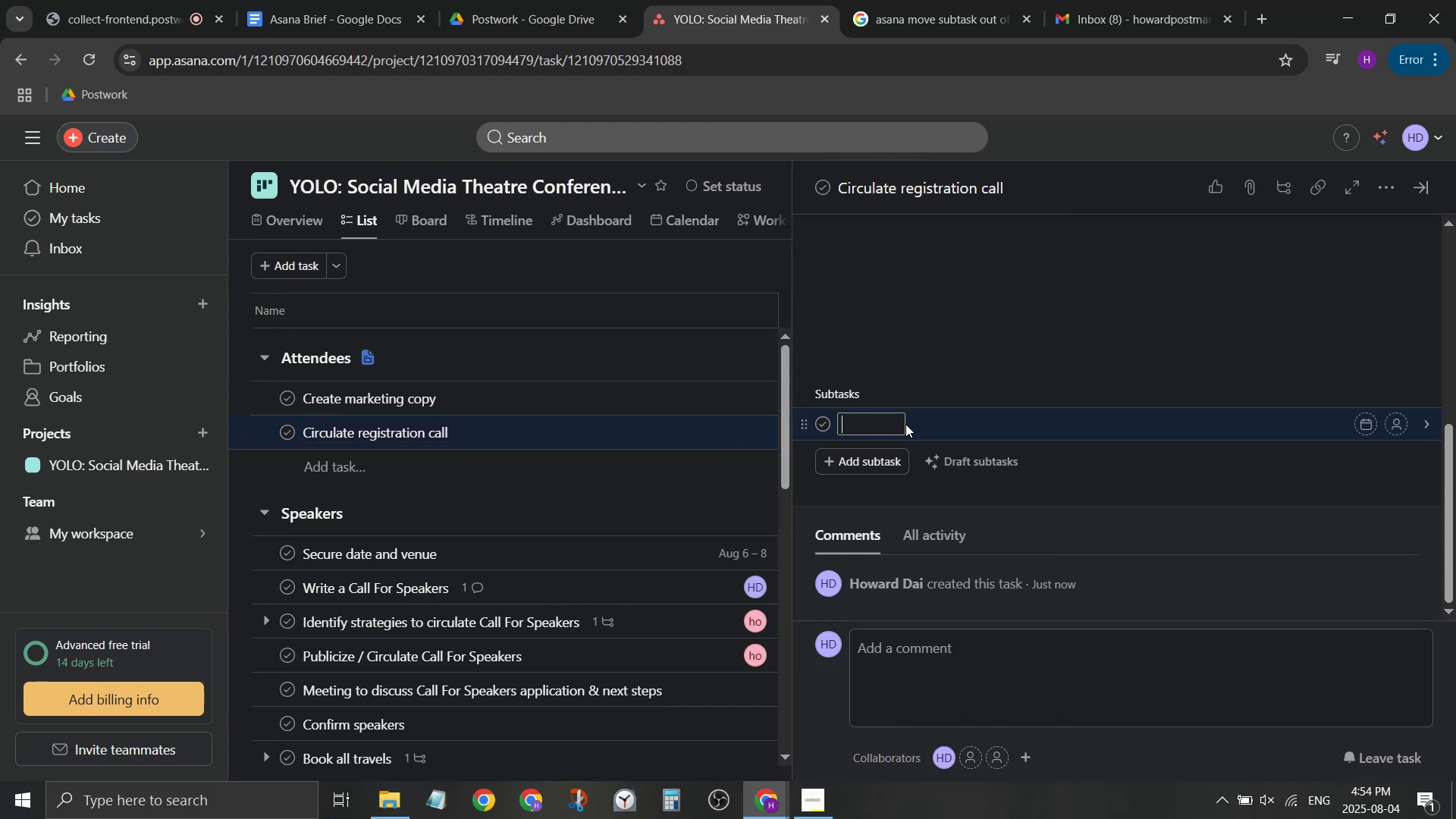 
type(Idenfi)
key(Backspace)
type(ti)
key(Backspace)
key(Backspace)
key(Backspace)
type(tiyfy)
key(Backspace)
key(Backspace)
key(Backspace)
type(fy places to circulate)
 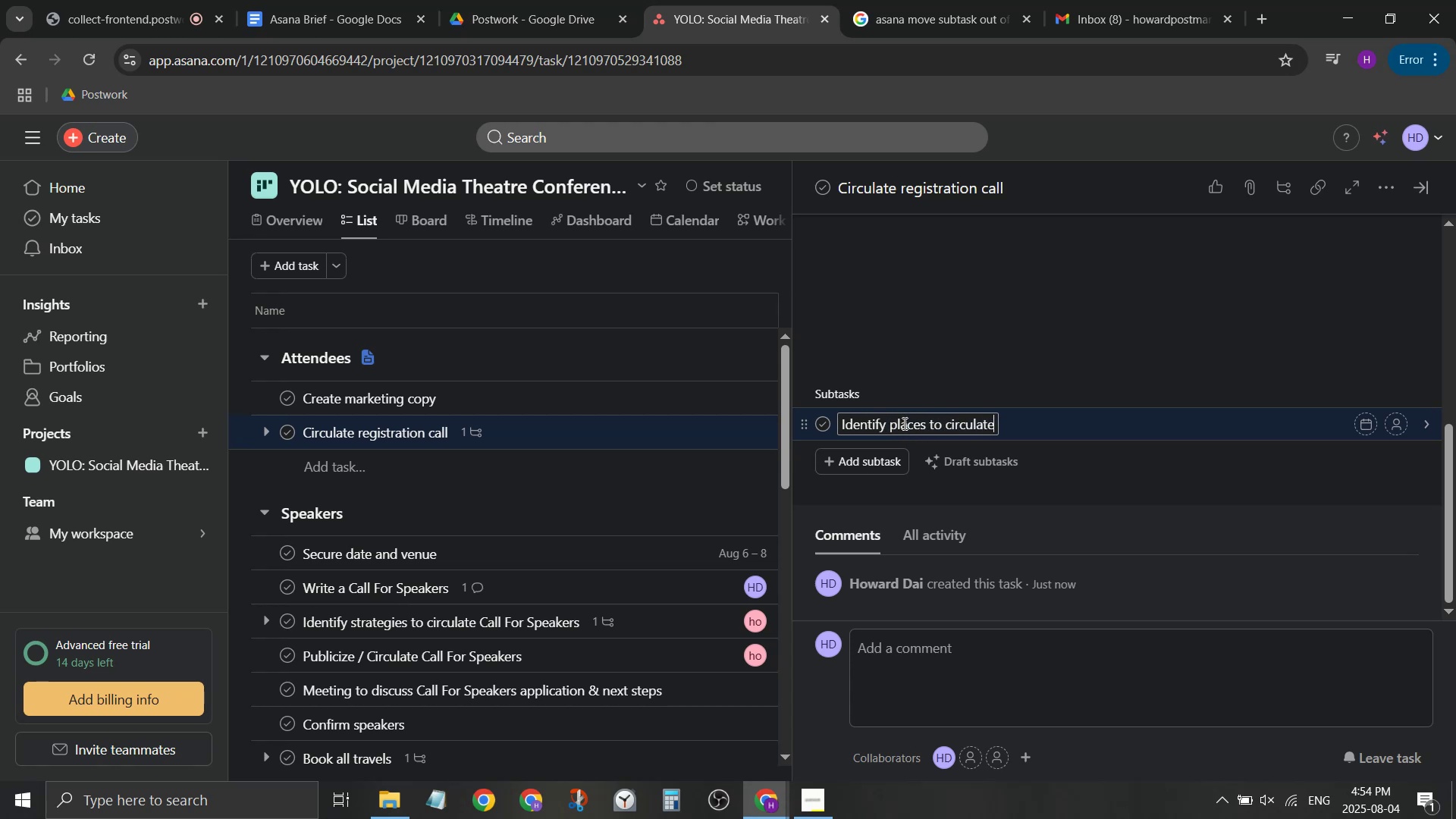 
key(Enter)
 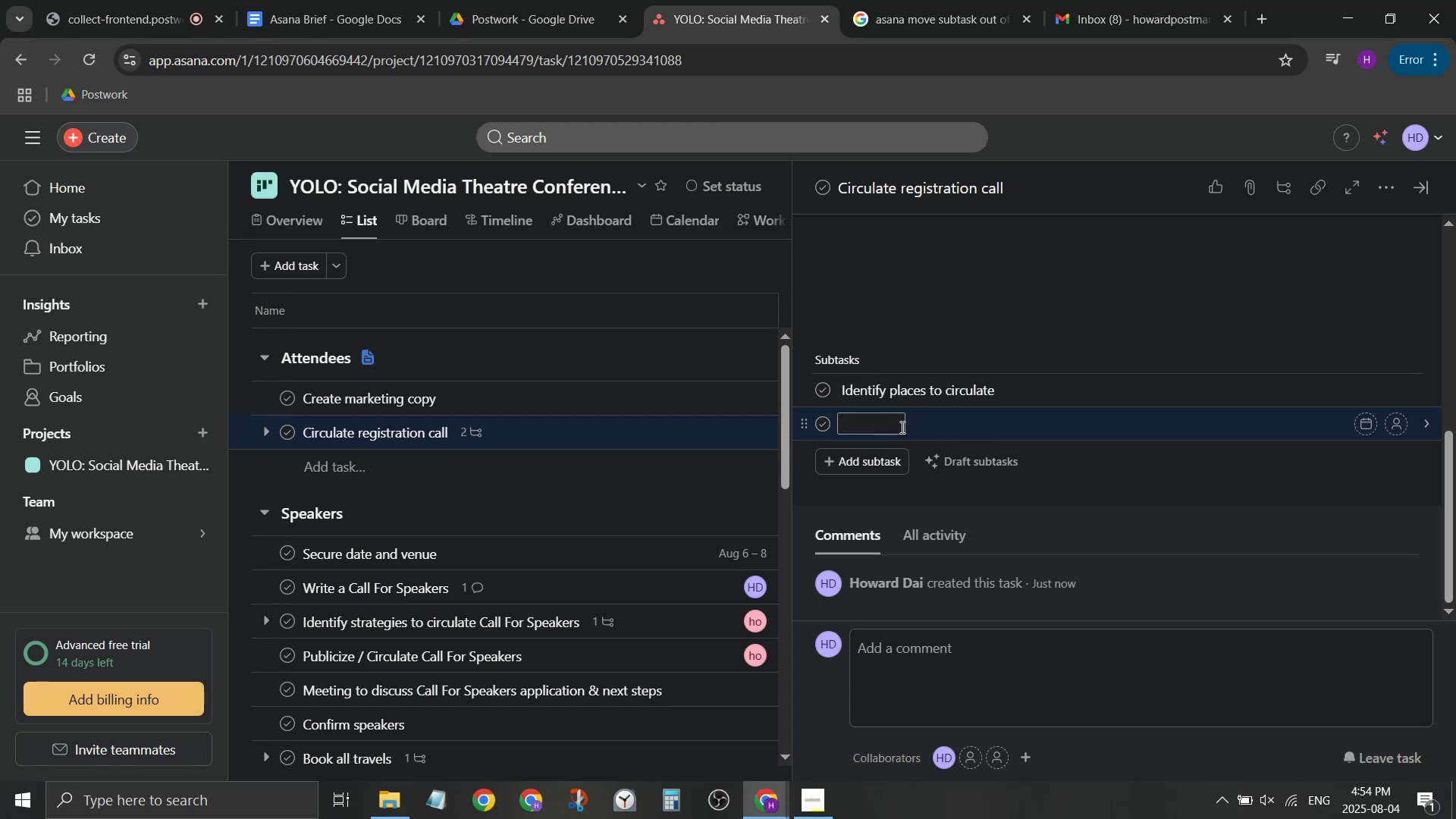 
left_click([899, 428])
 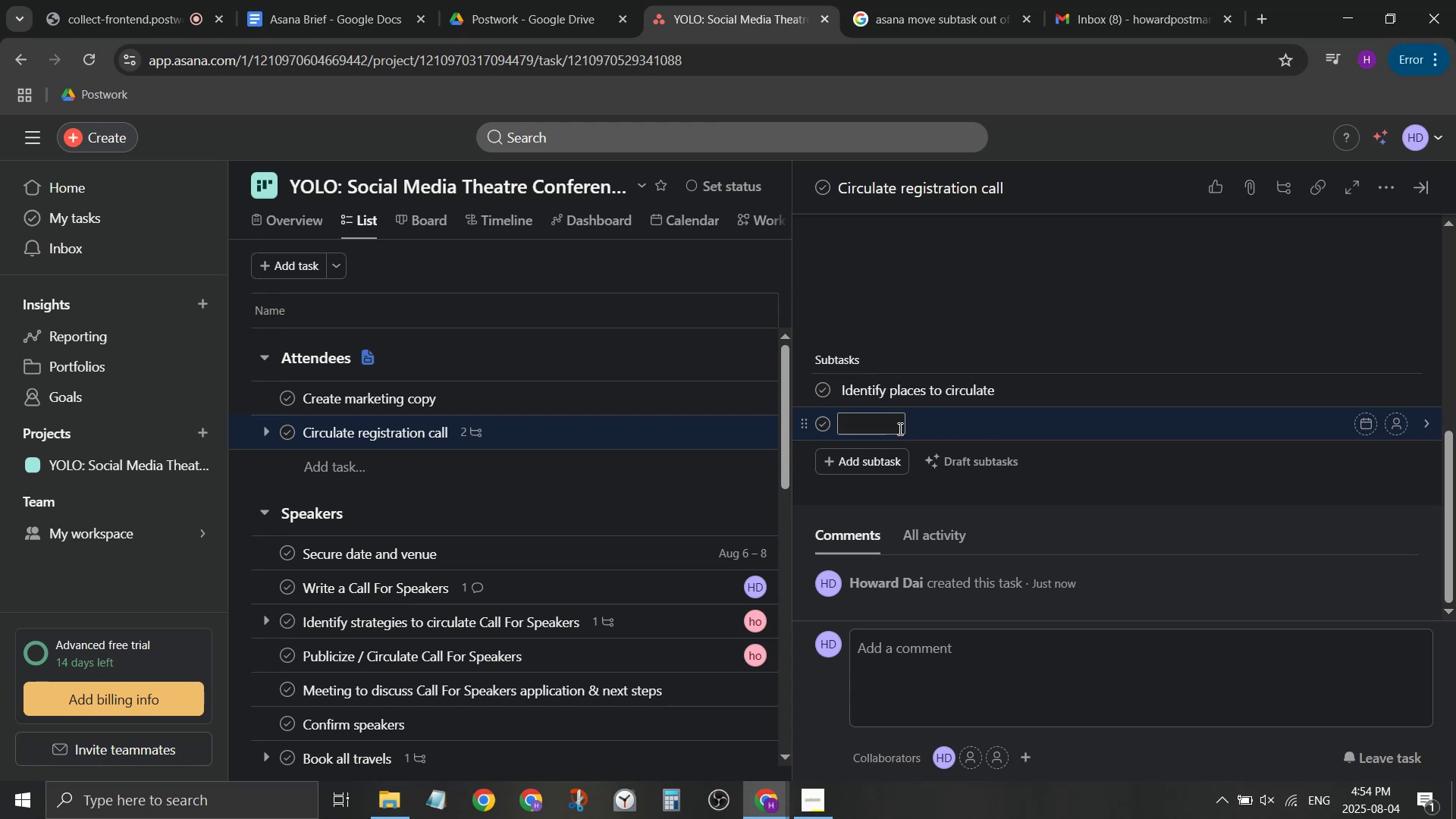 
type(Crate)
key(Backspace)
key(Backspace)
type(eat)
key(Backspace)
key(Backspace)
key(Backspace)
key(Backspace)
type(eate p)
key(Backspace)
type(graphic assets for registraion materials)
 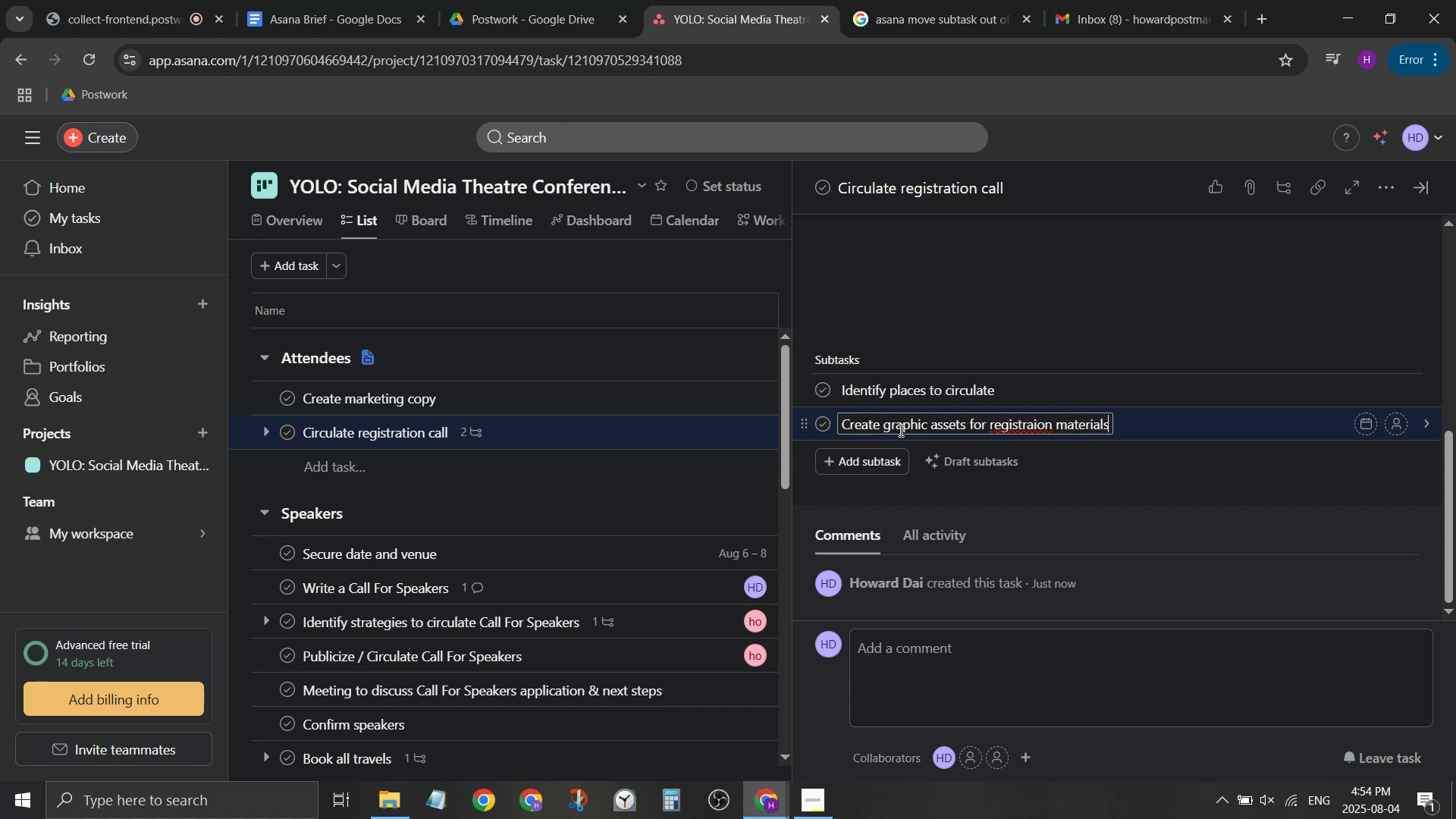 
key(Enter)
 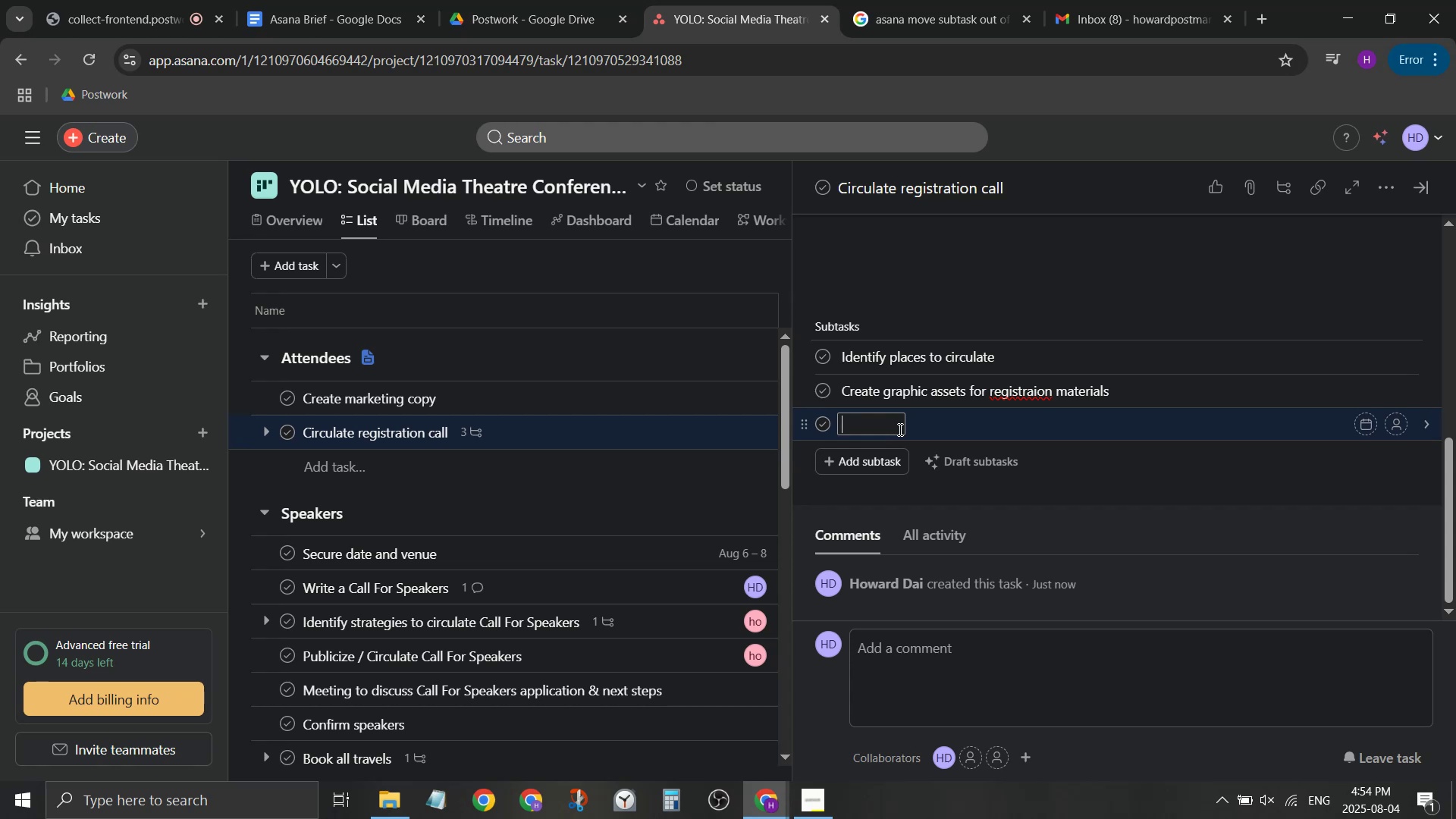 
wait(7.9)
 